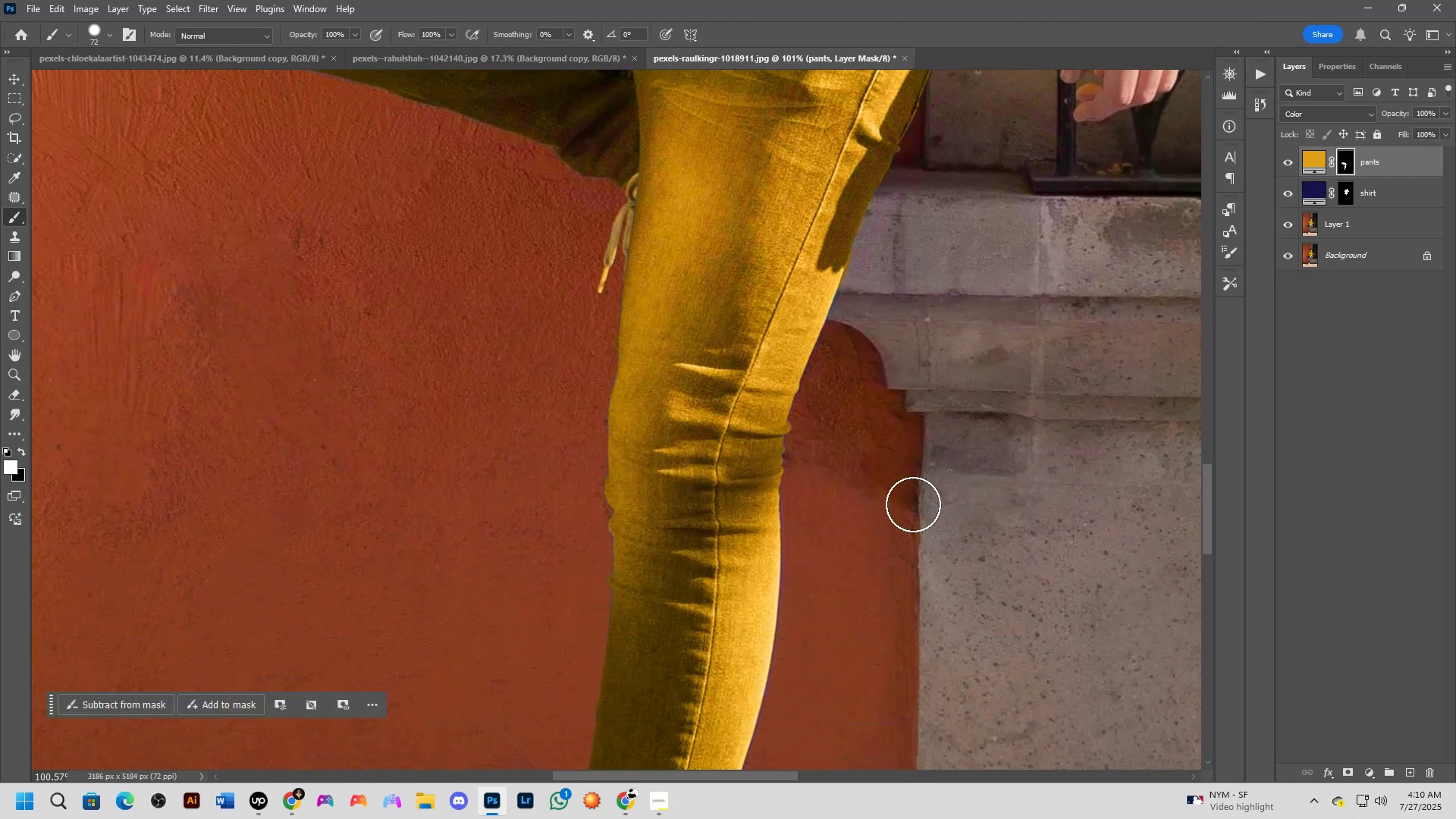 
hold_key(key=Space, duration=1.05)
 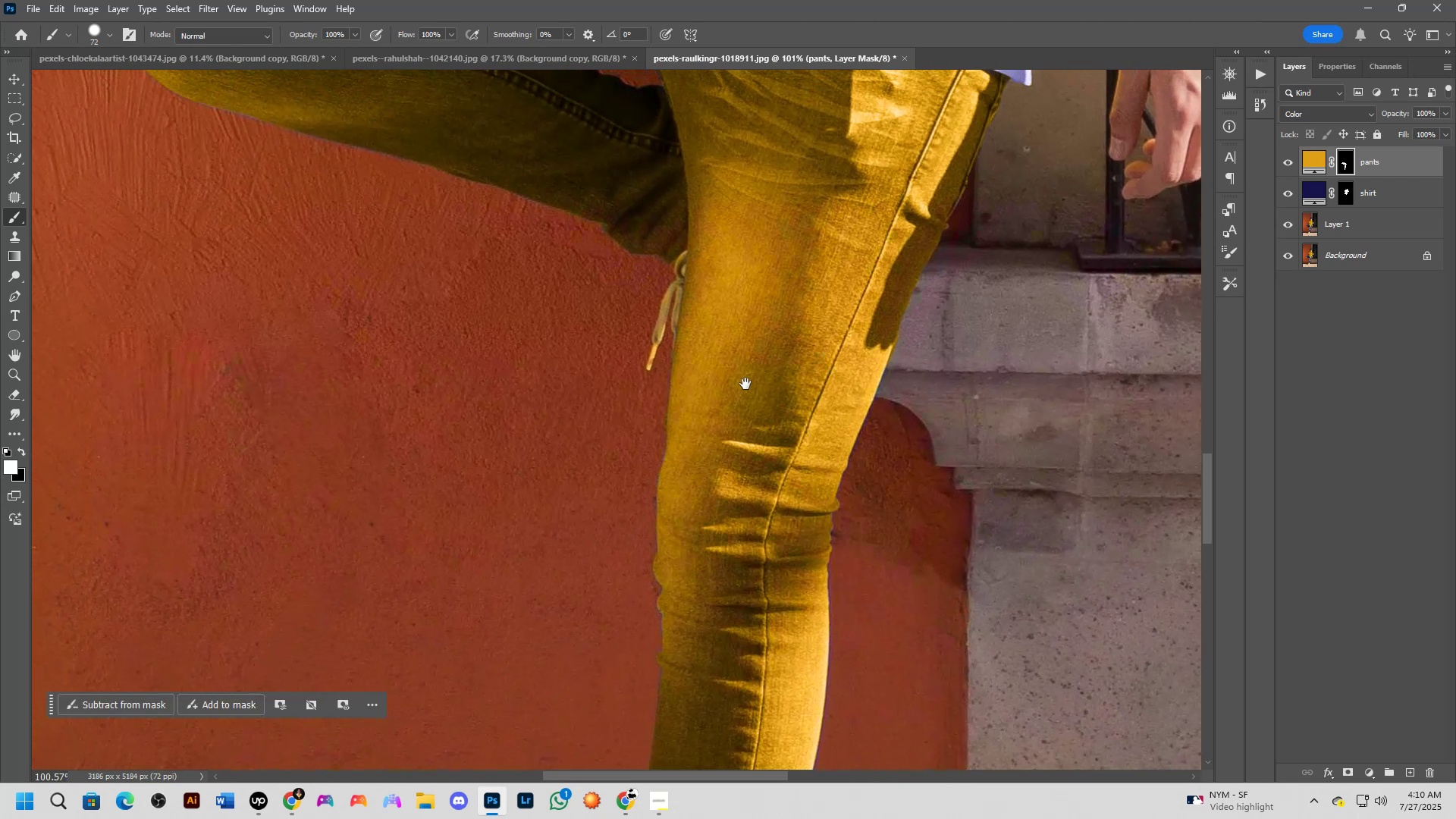 
left_click_drag(start_coordinate=[911, 529], to_coordinate=[954, 595])
 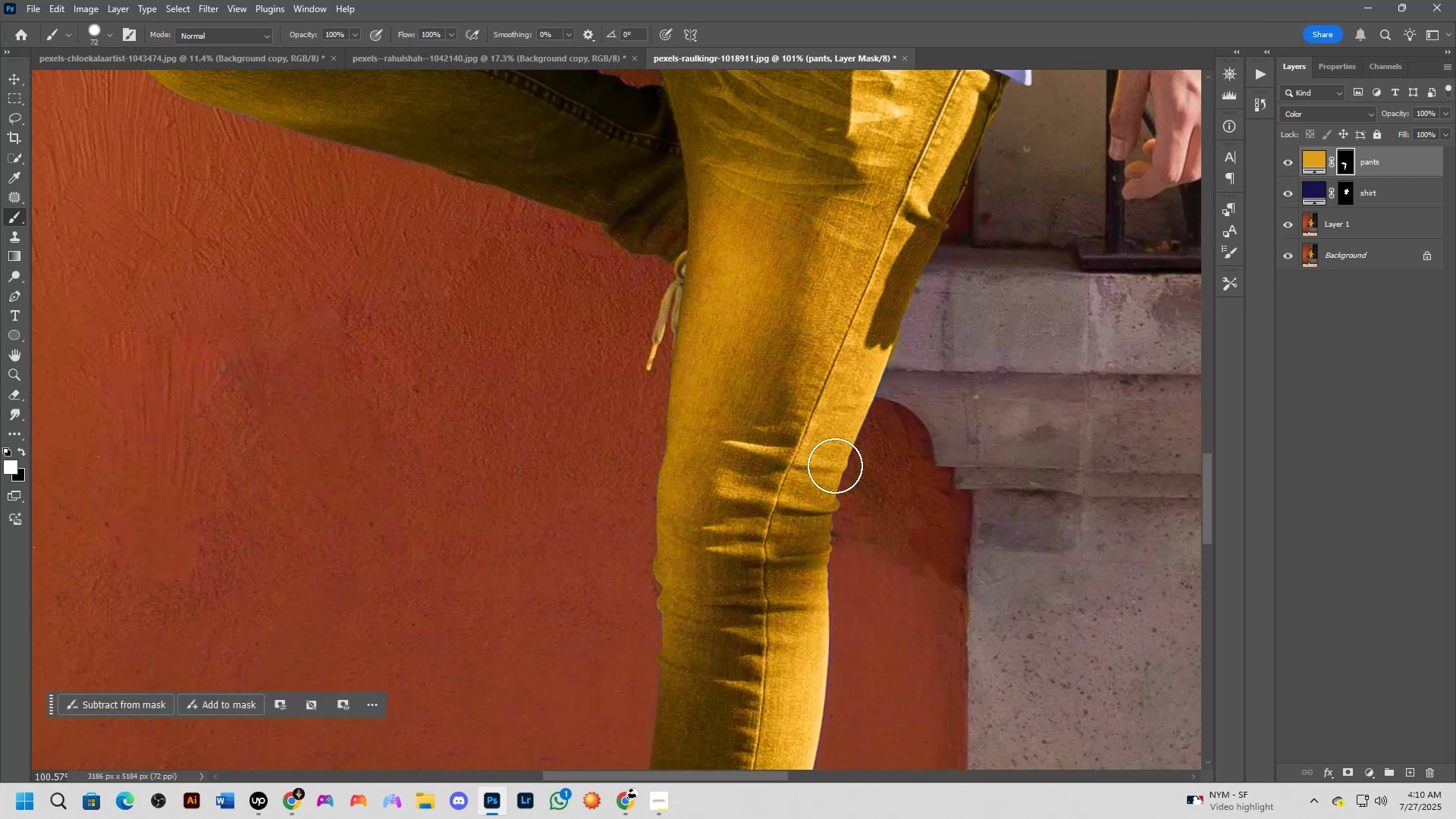 
hold_key(key=Space, duration=0.72)
 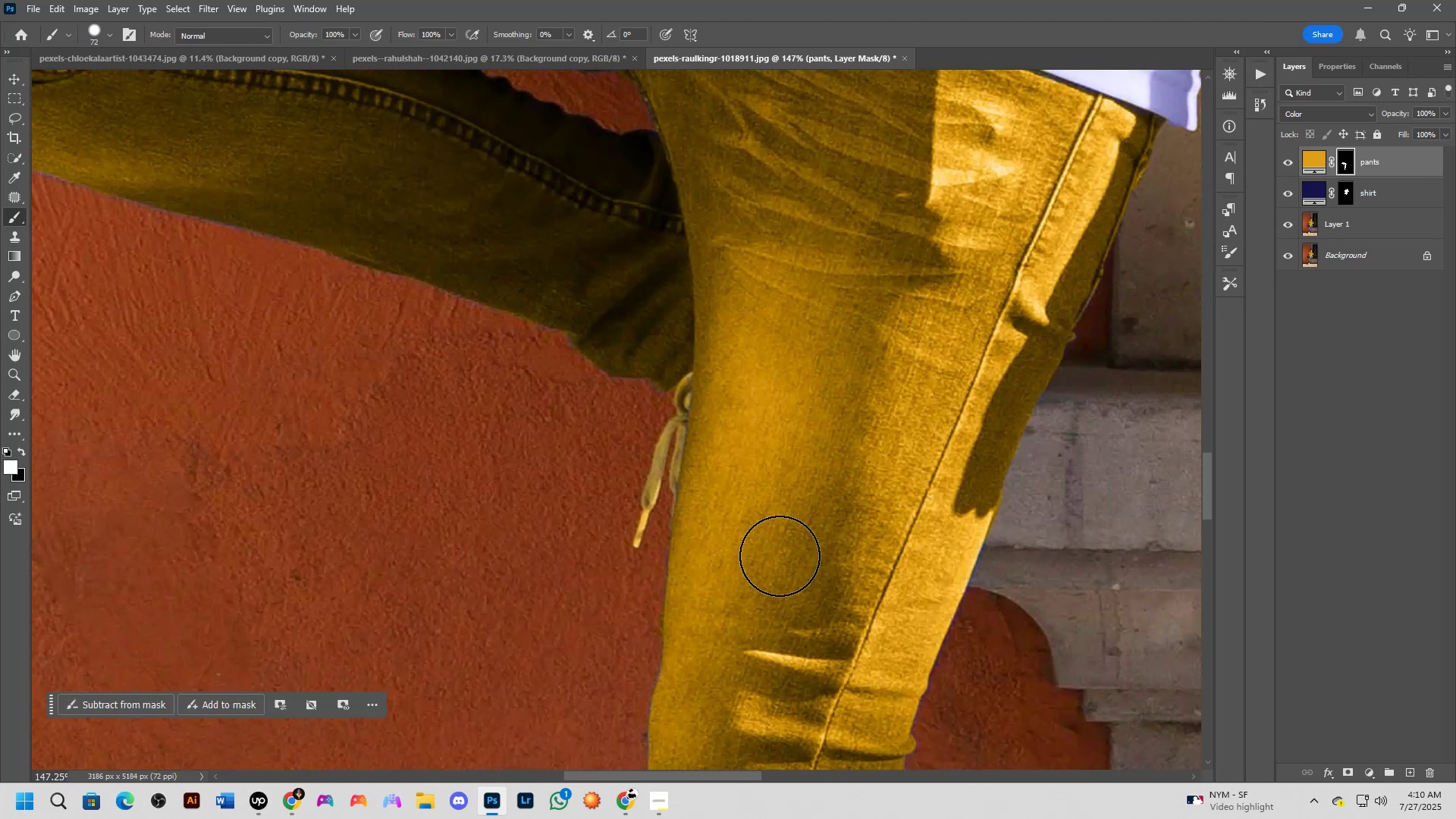 
left_click_drag(start_coordinate=[745, 385], to_coordinate=[778, 566])
 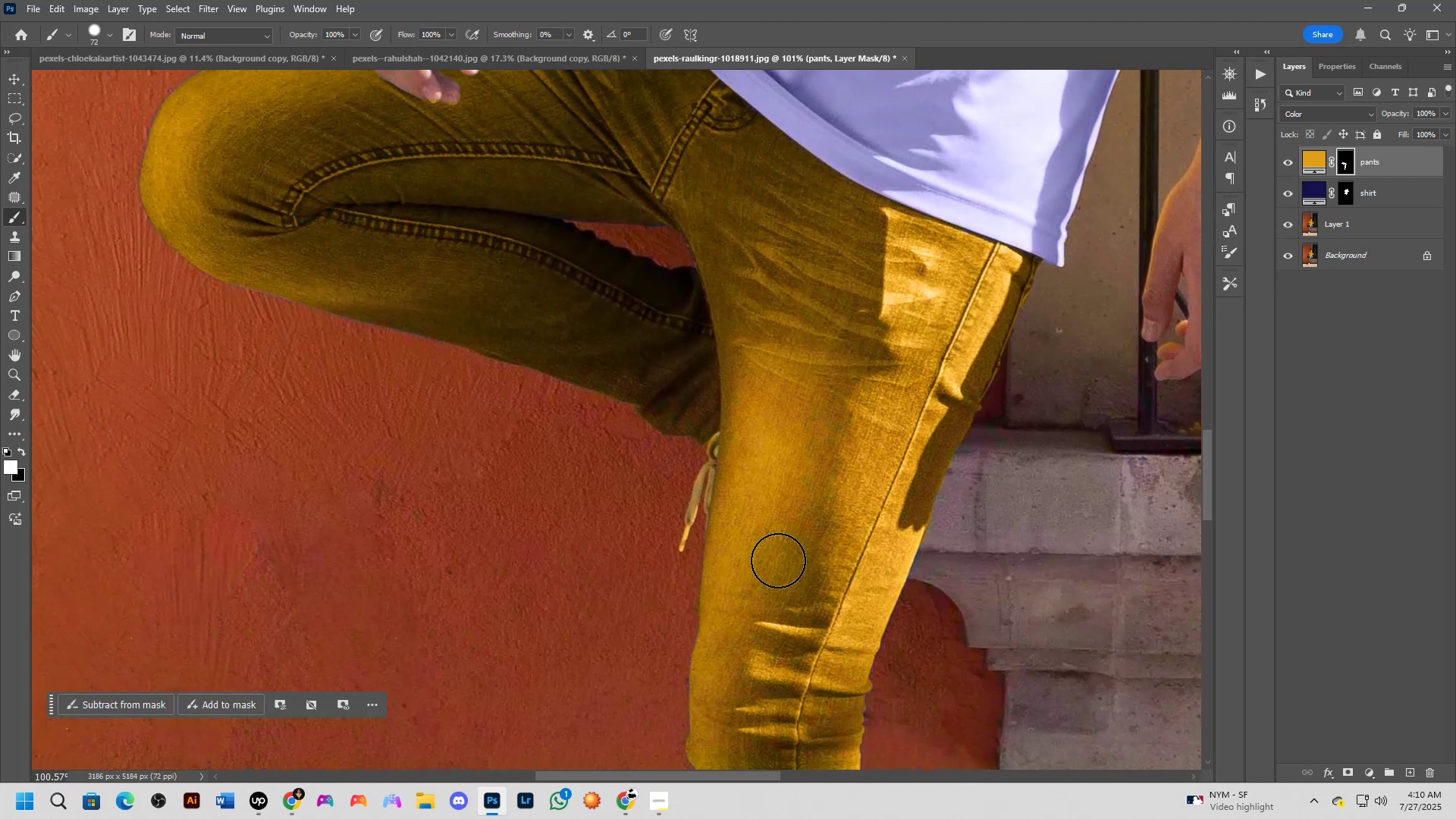 
scroll: coordinate [780, 556], scroll_direction: up, amount: 6.0
 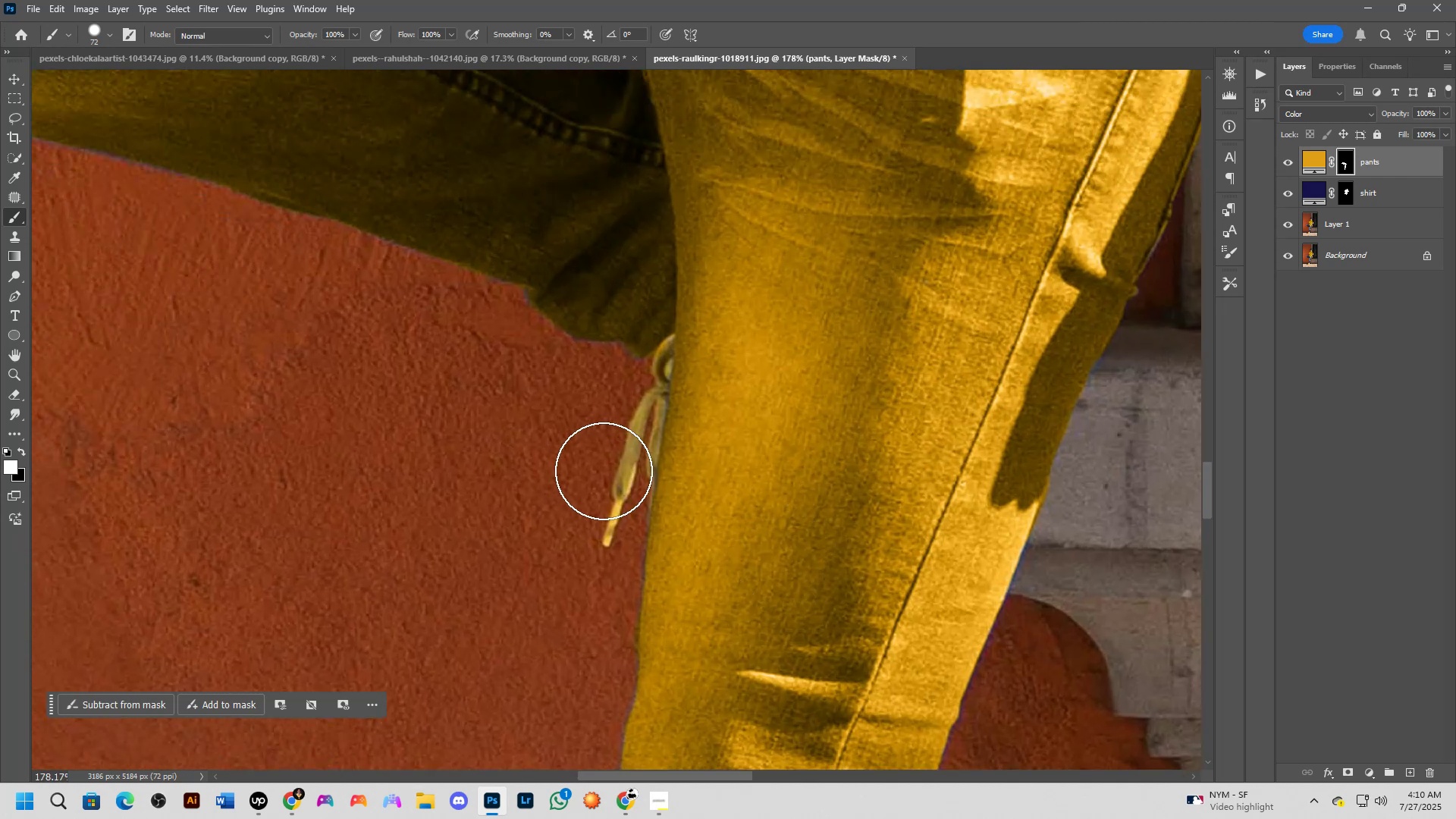 
type(xx)
 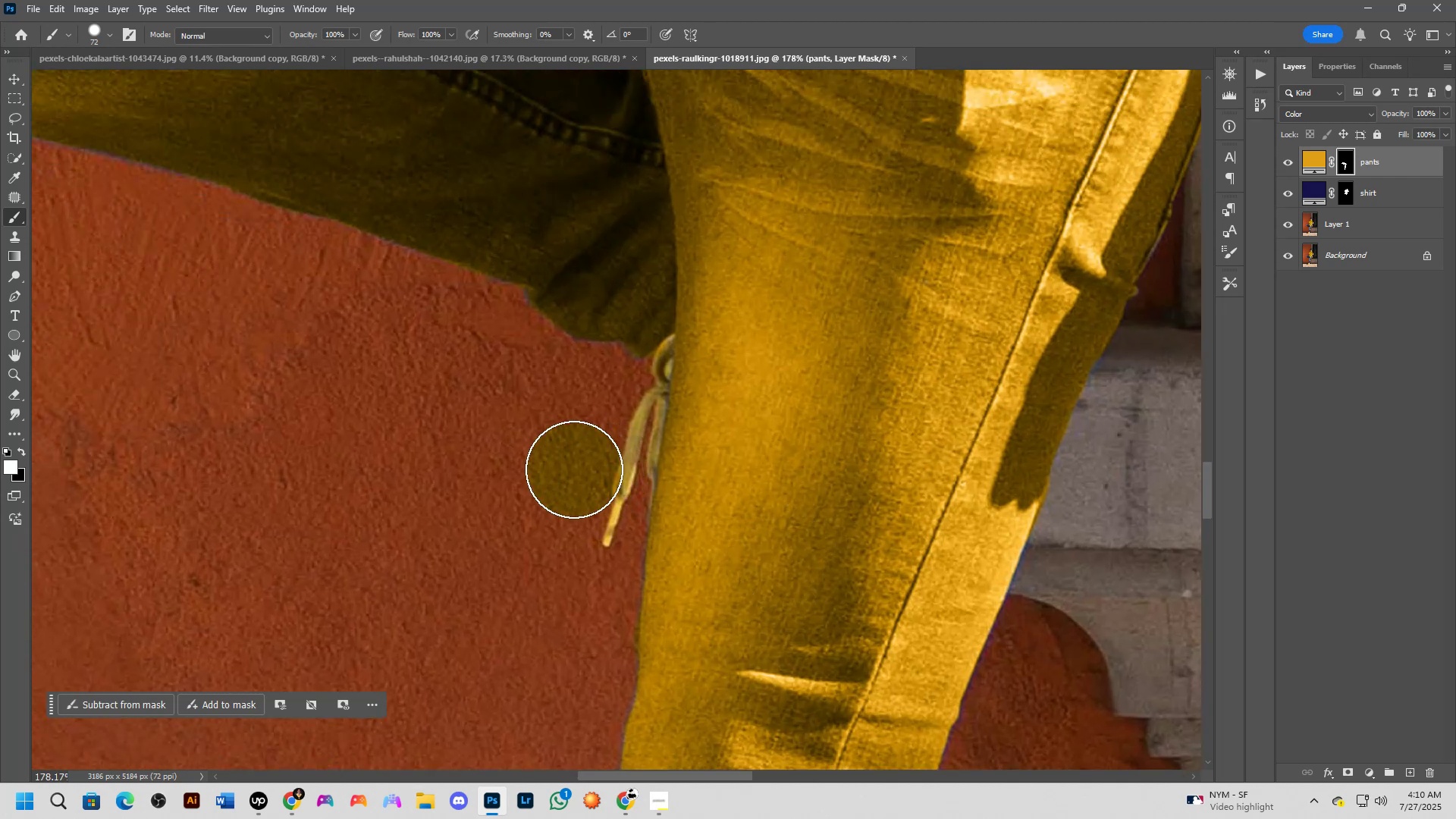 
left_click([574, 469])
 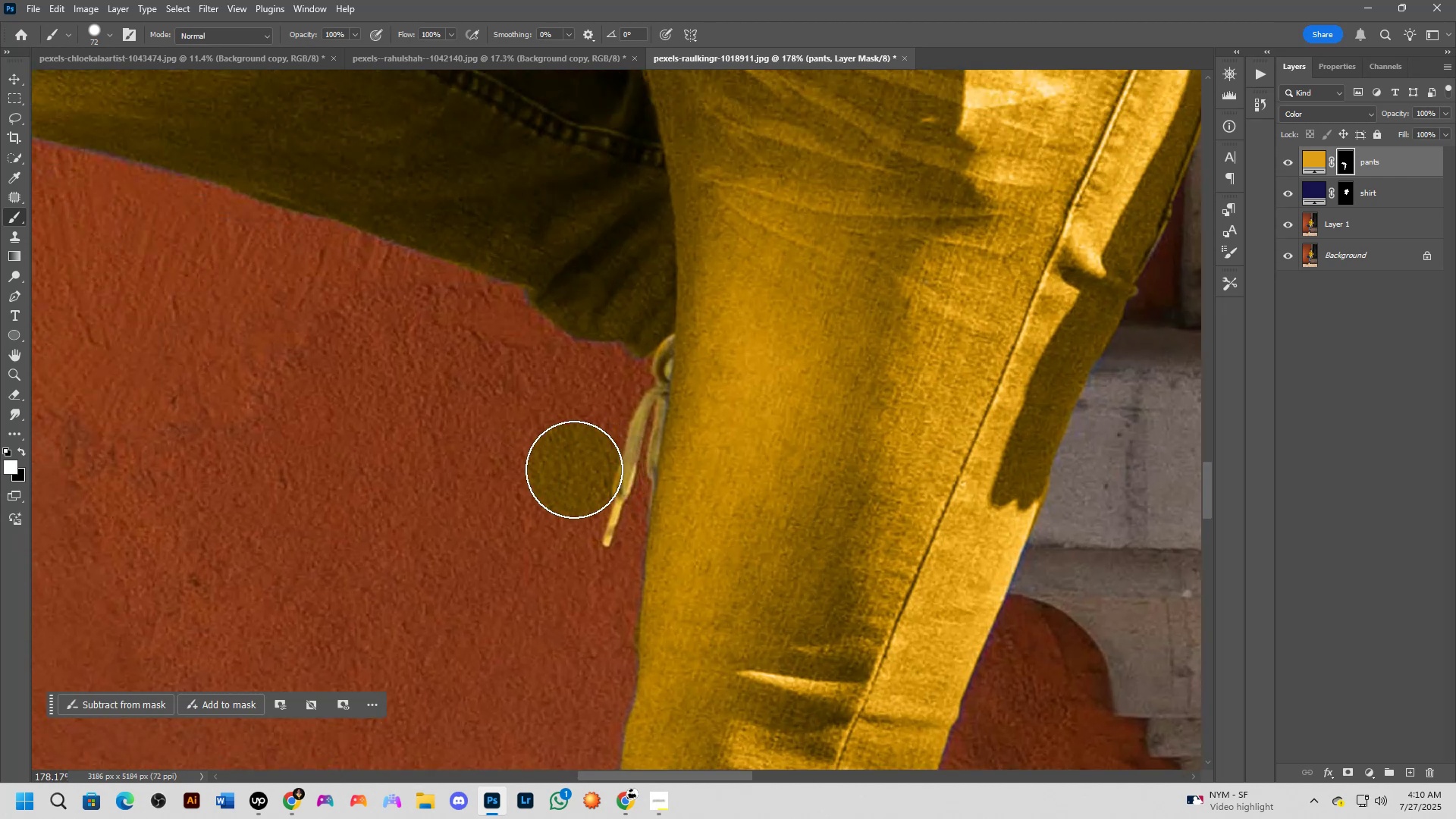 
key(X)
 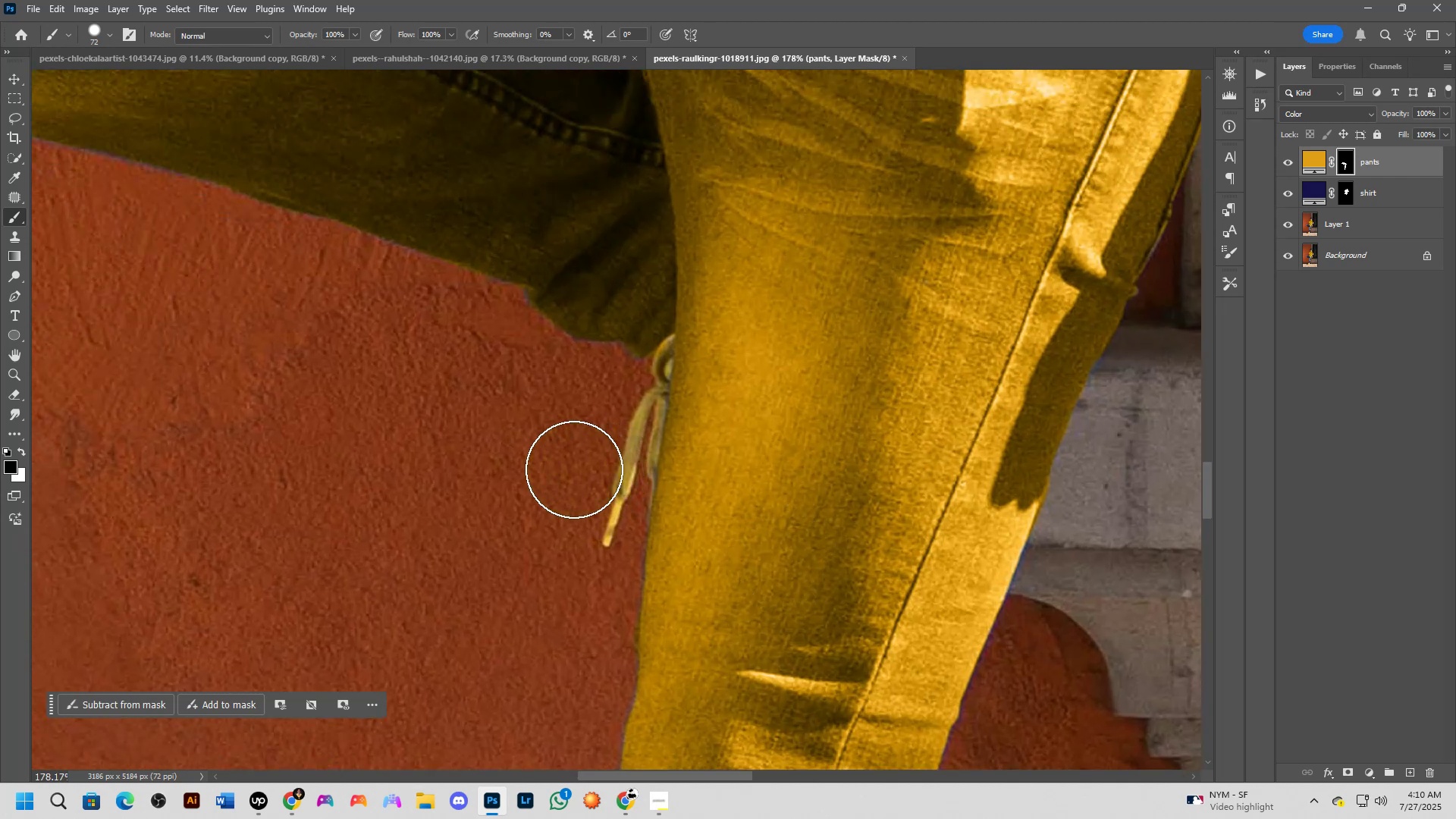 
left_click([574, 469])
 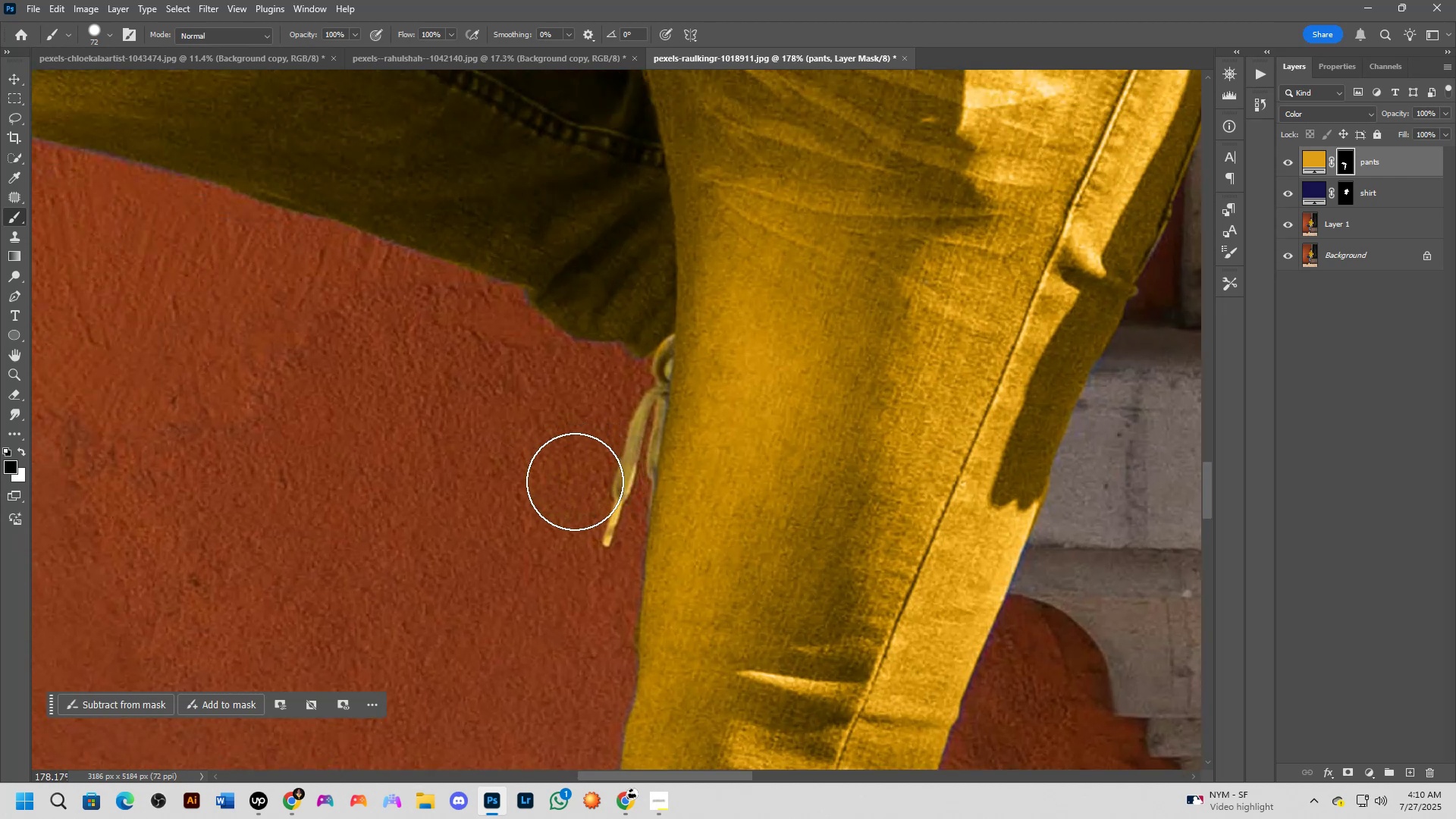 
left_click_drag(start_coordinate=[579, 510], to_coordinate=[579, 463])
 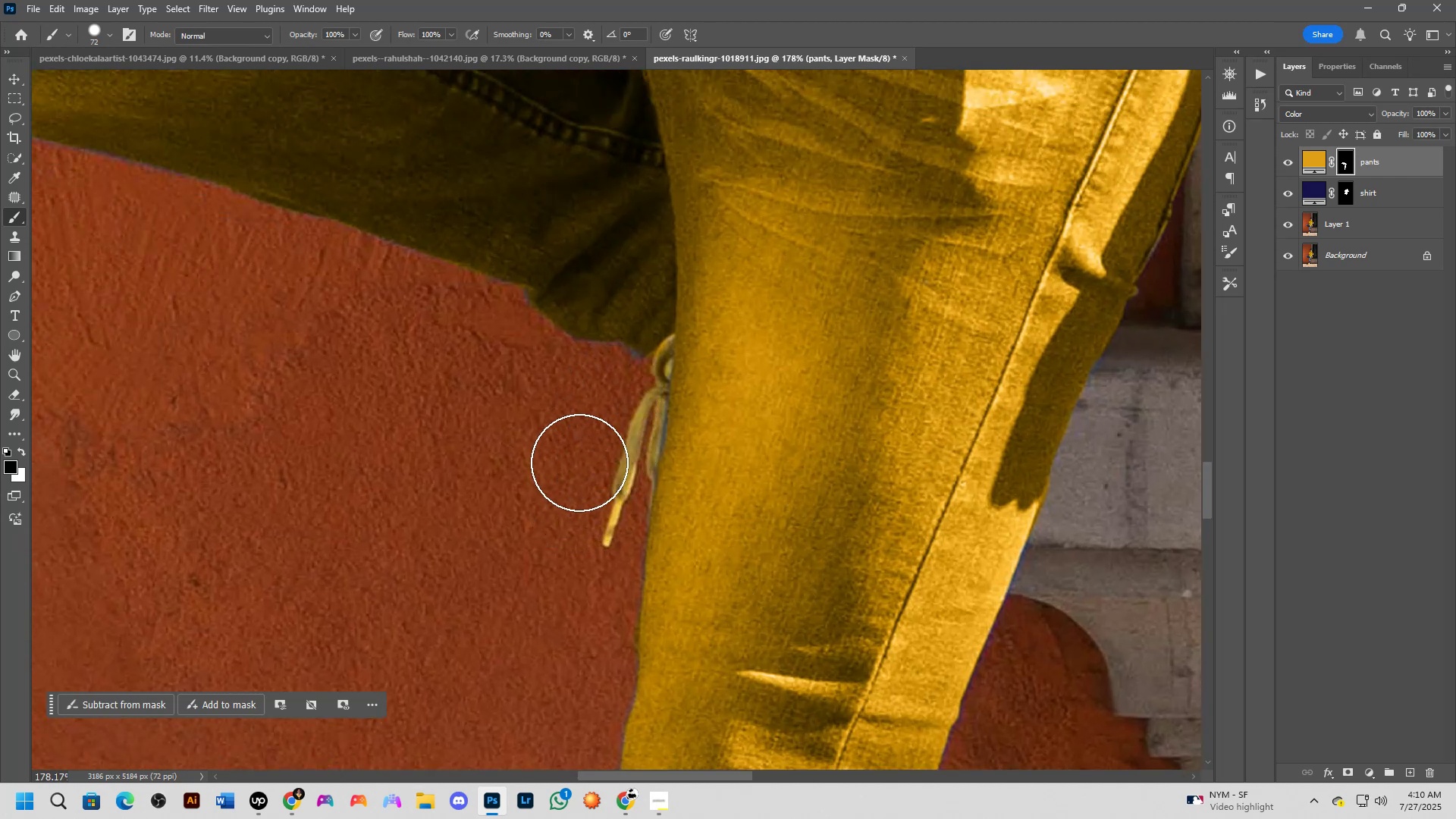 
key(X)
 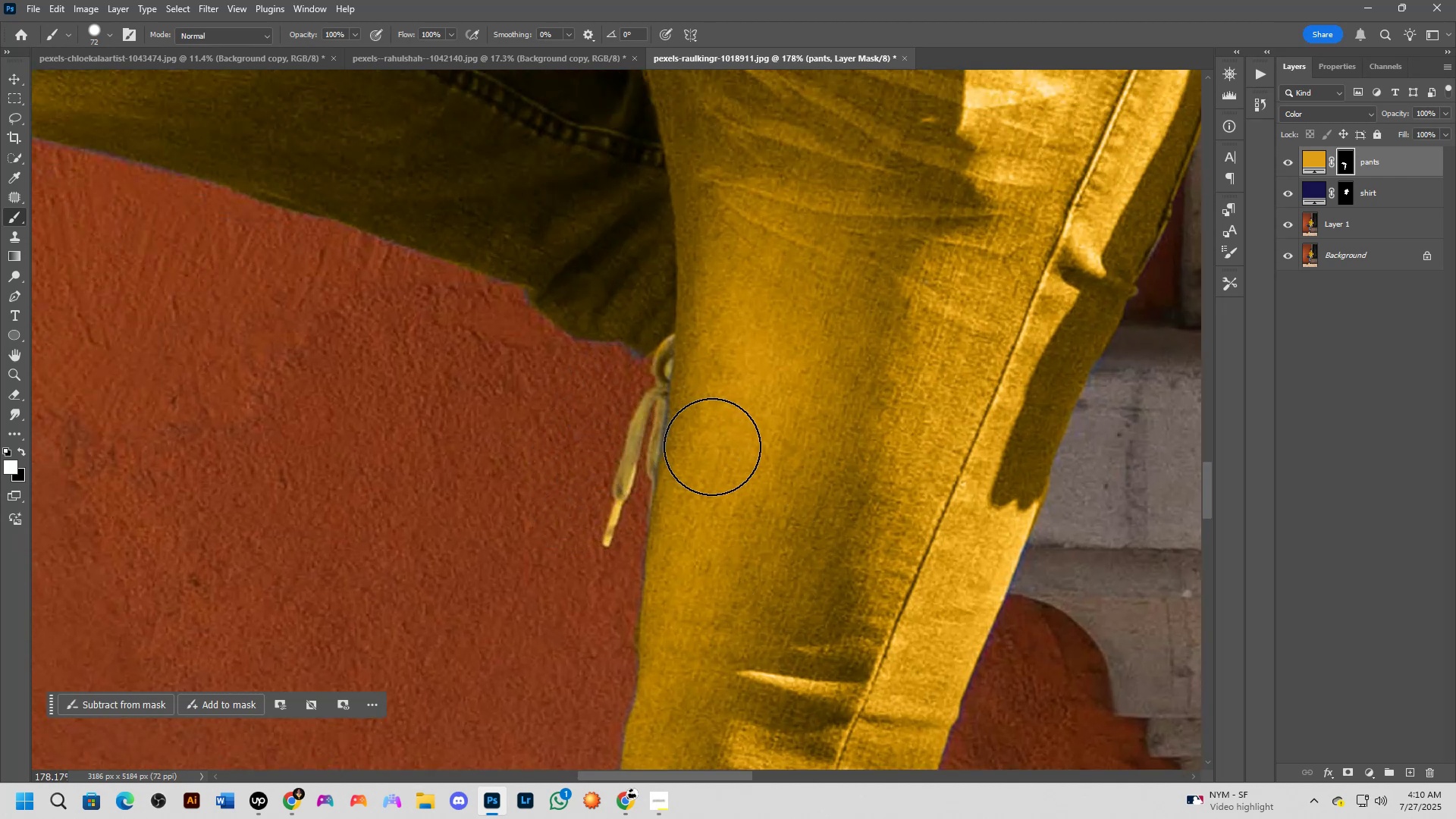 
left_click([712, 447])
 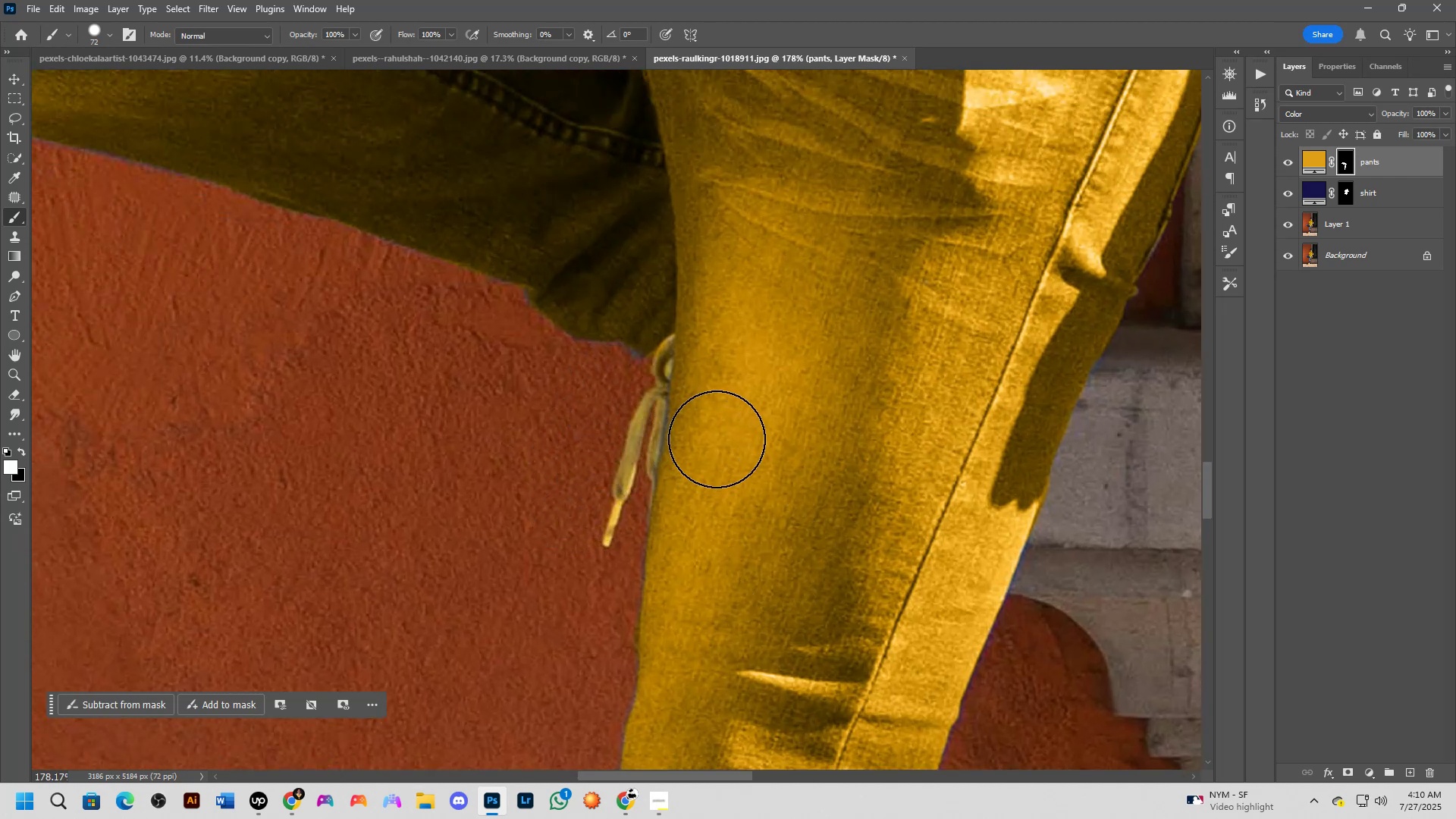 
left_click_drag(start_coordinate=[717, 435], to_coordinate=[708, 460])
 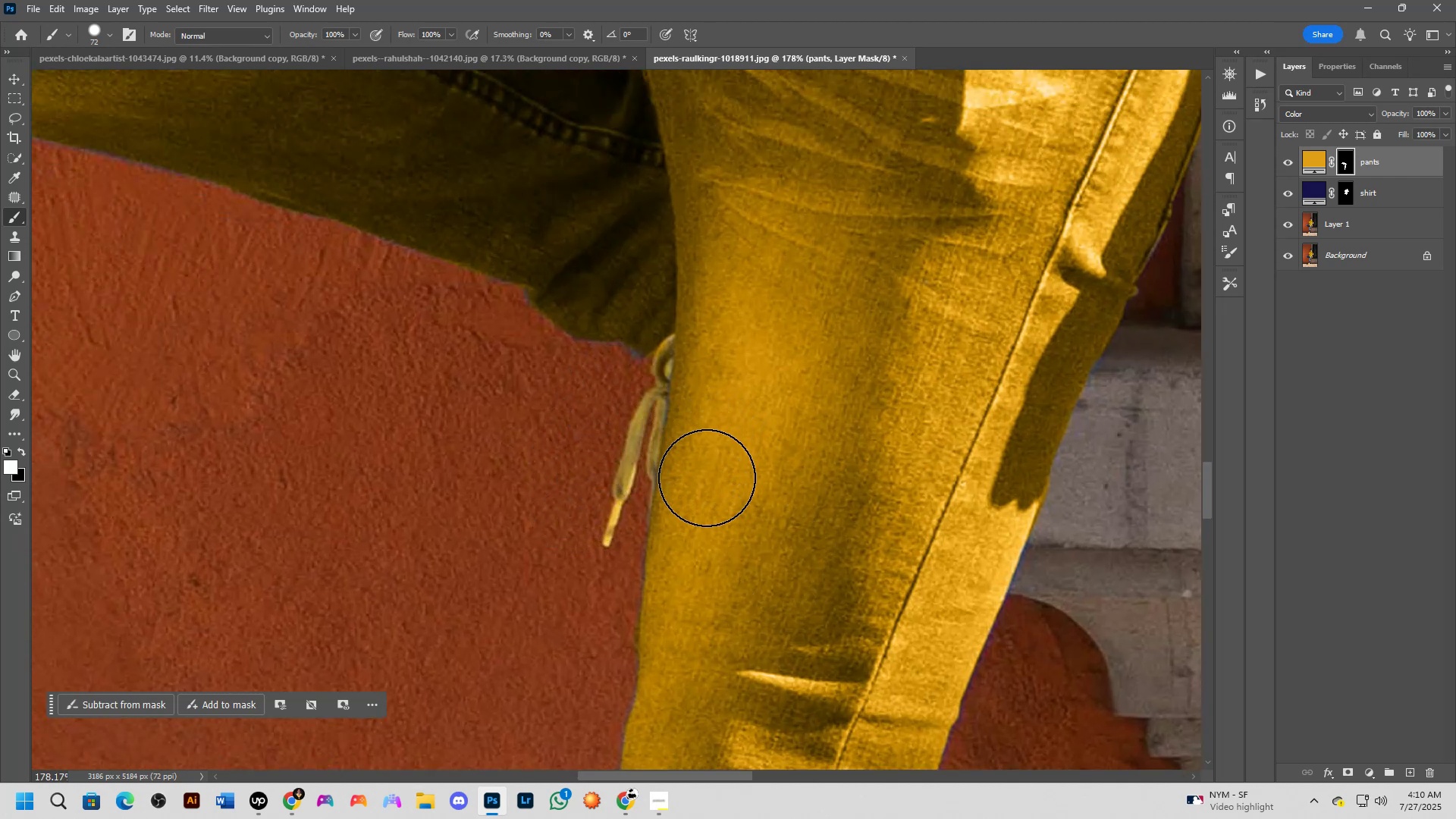 
left_click_drag(start_coordinate=[707, 482], to_coordinate=[706, 489])
 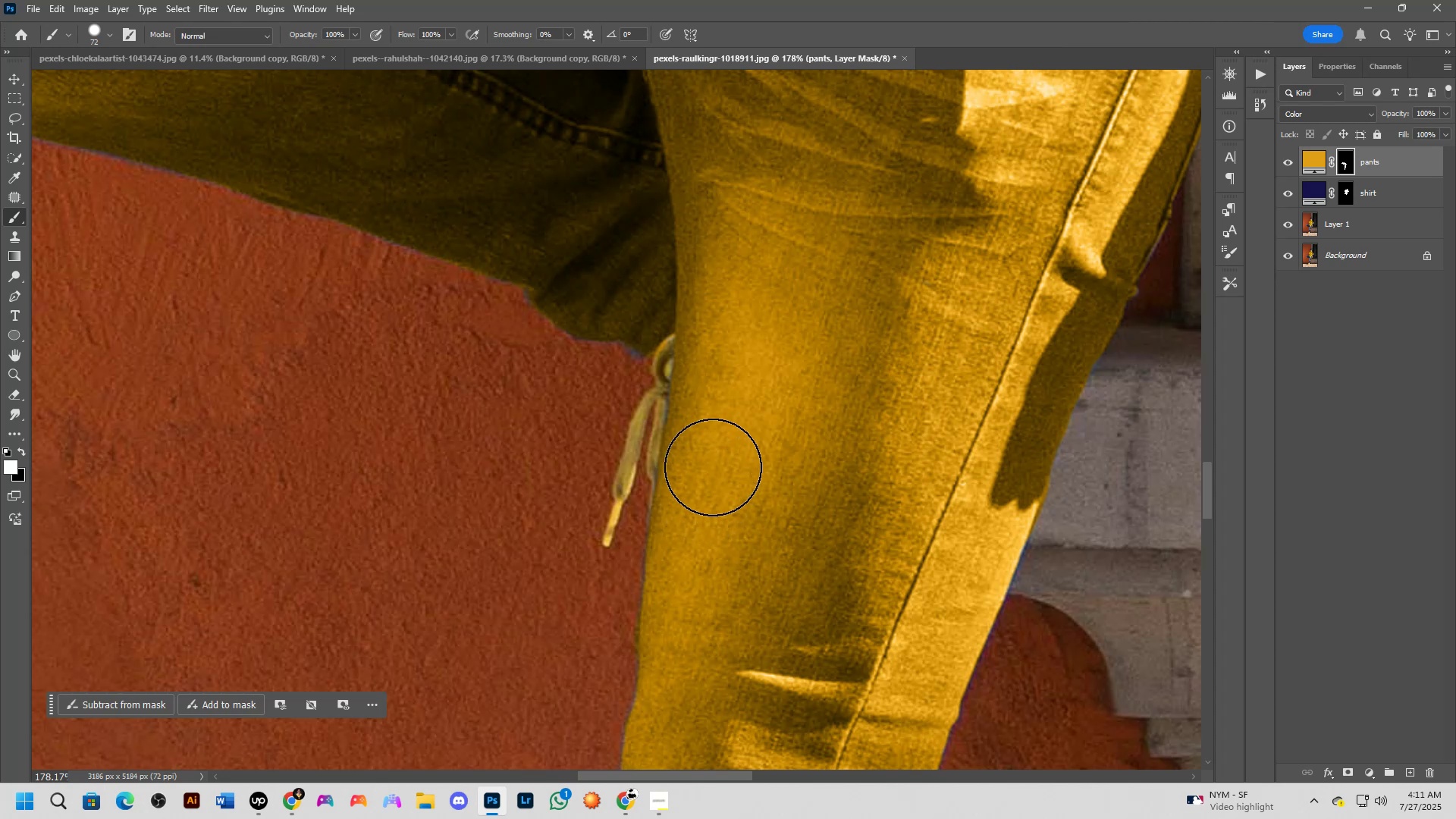 
left_click_drag(start_coordinate=[715, 453], to_coordinate=[729, 392])
 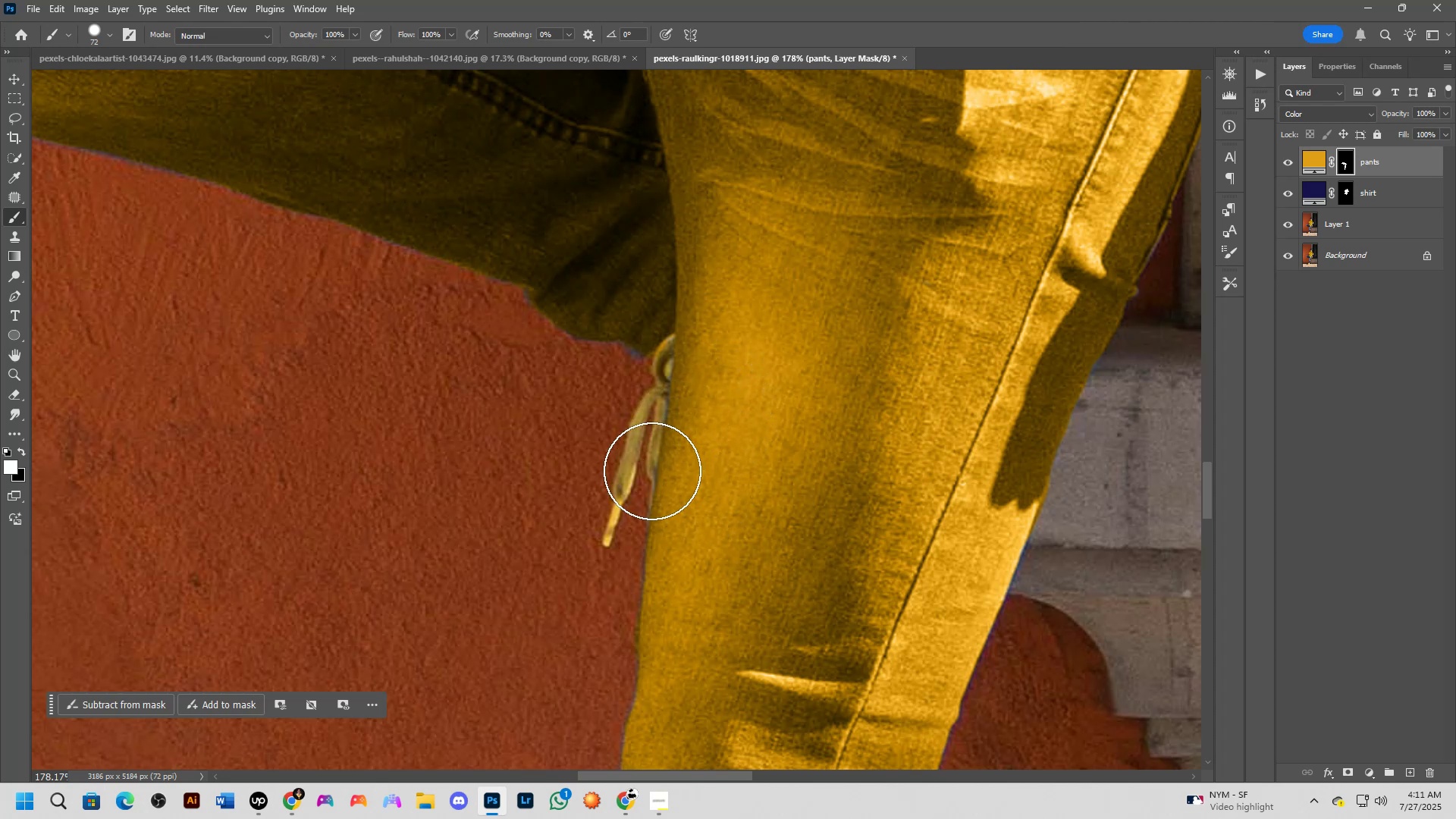 
key(X)
 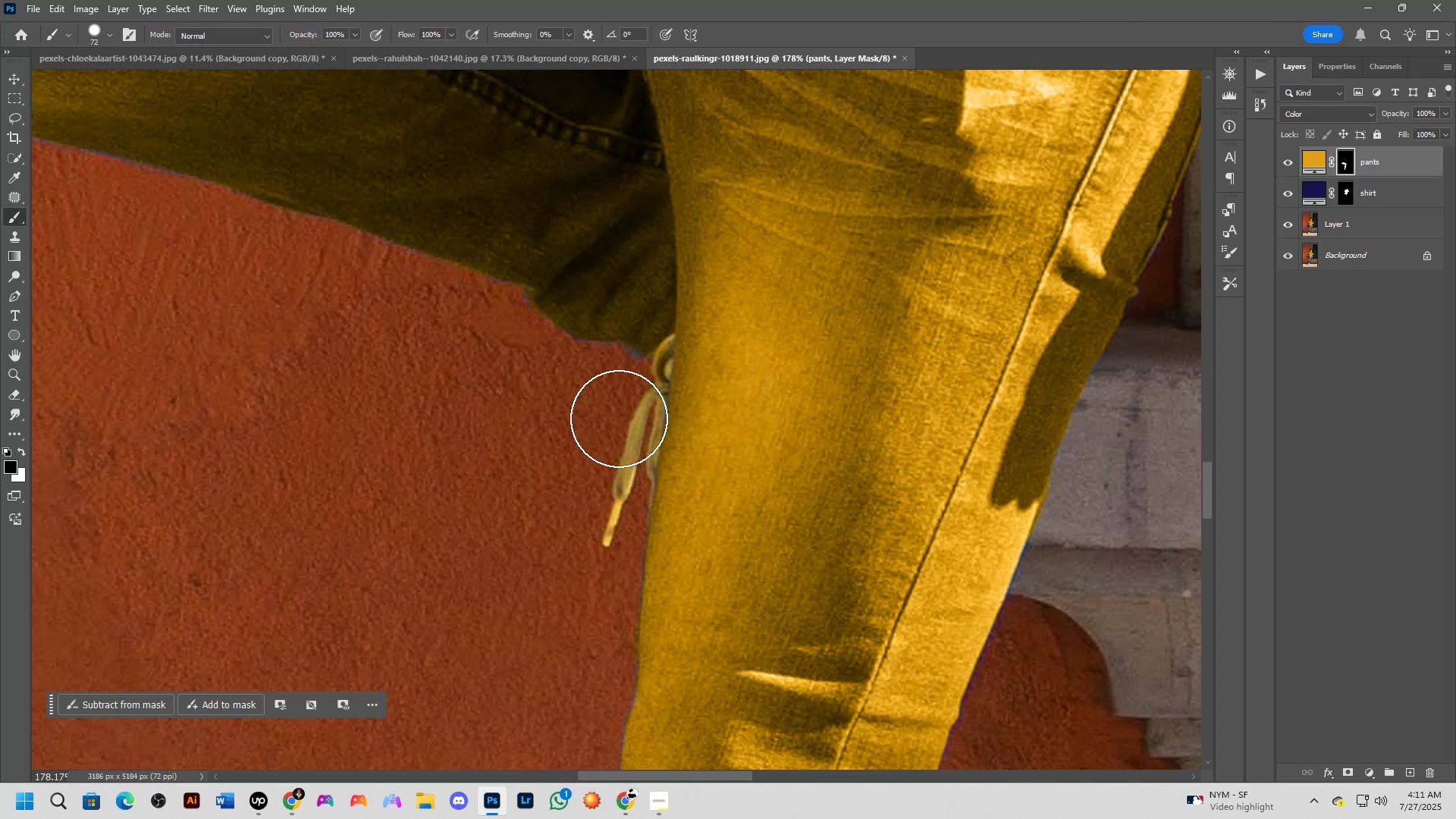 
left_click([619, 419])
 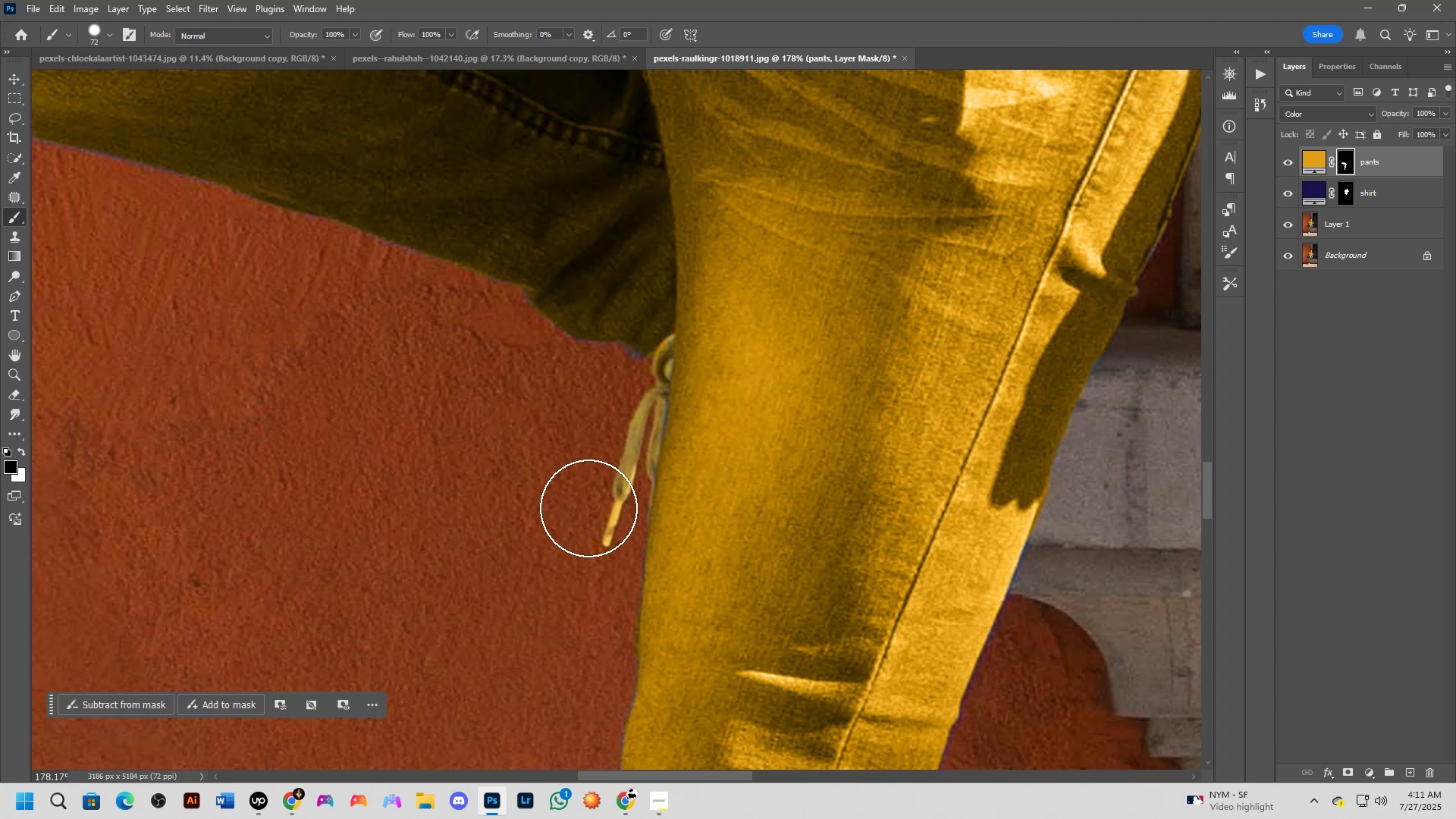 
scroll: coordinate [581, 523], scroll_direction: down, amount: 18.0
 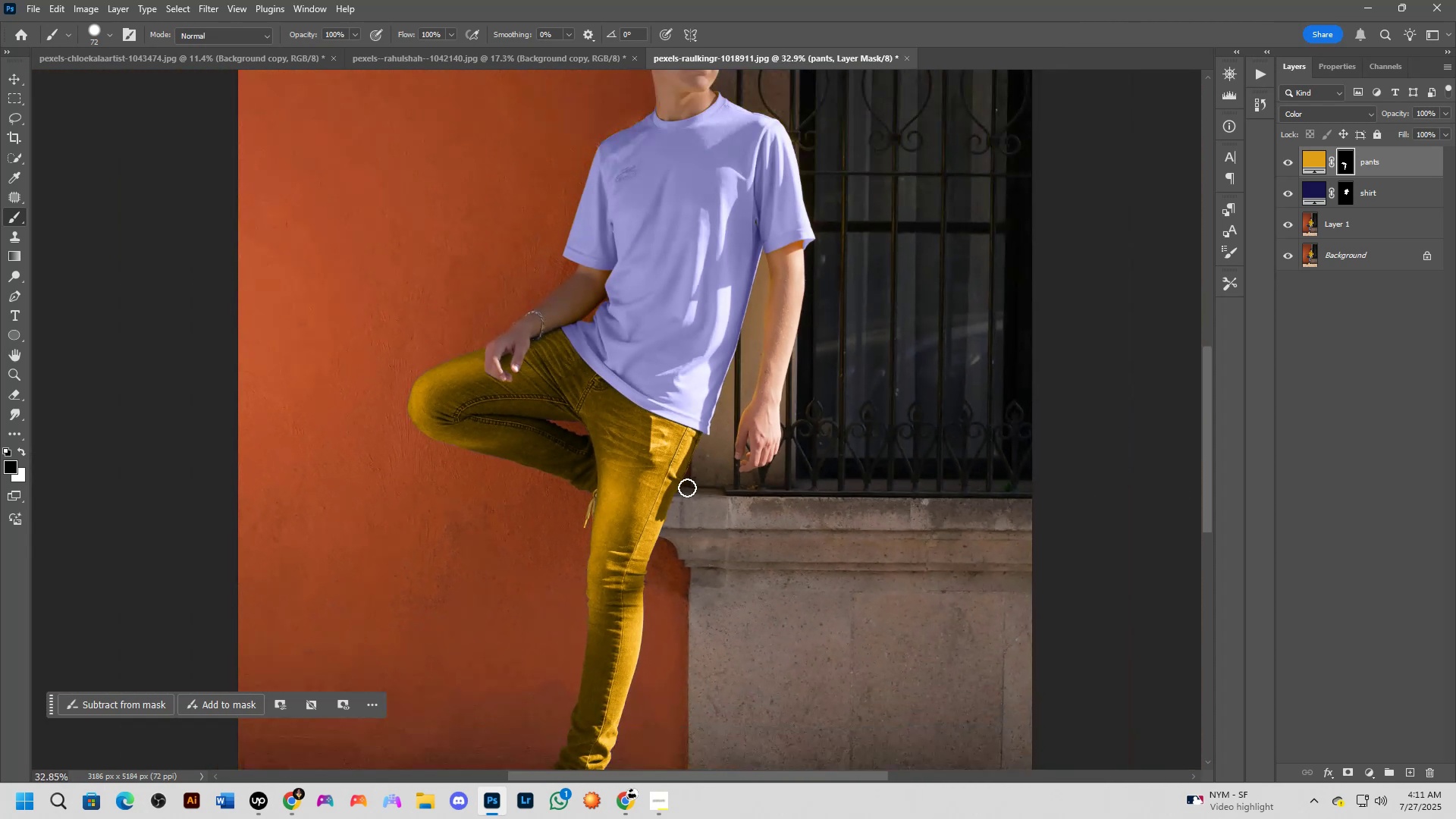 
hold_key(key=Space, duration=1.5)
 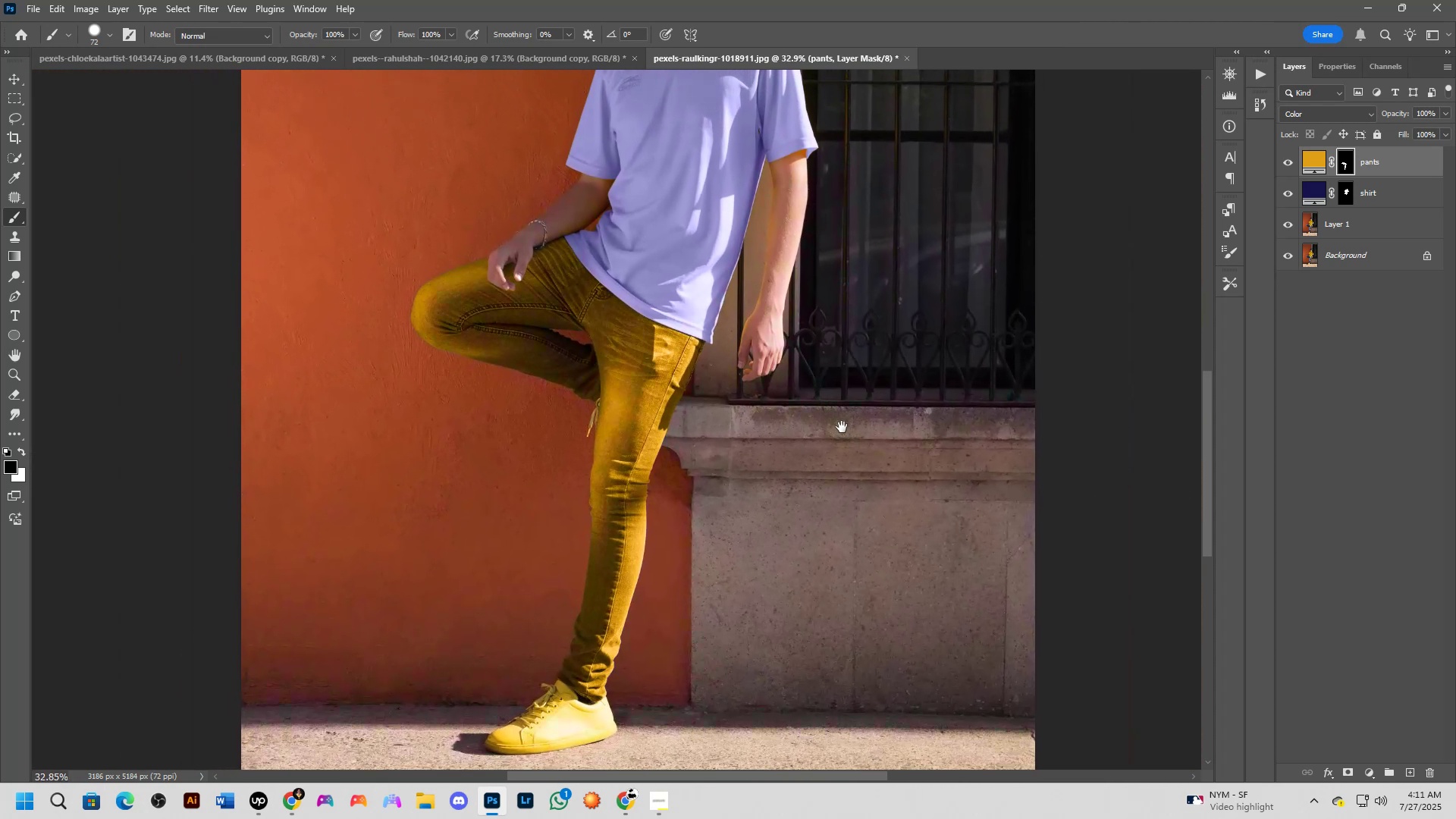 
left_click_drag(start_coordinate=[839, 517], to_coordinate=[842, 427])
 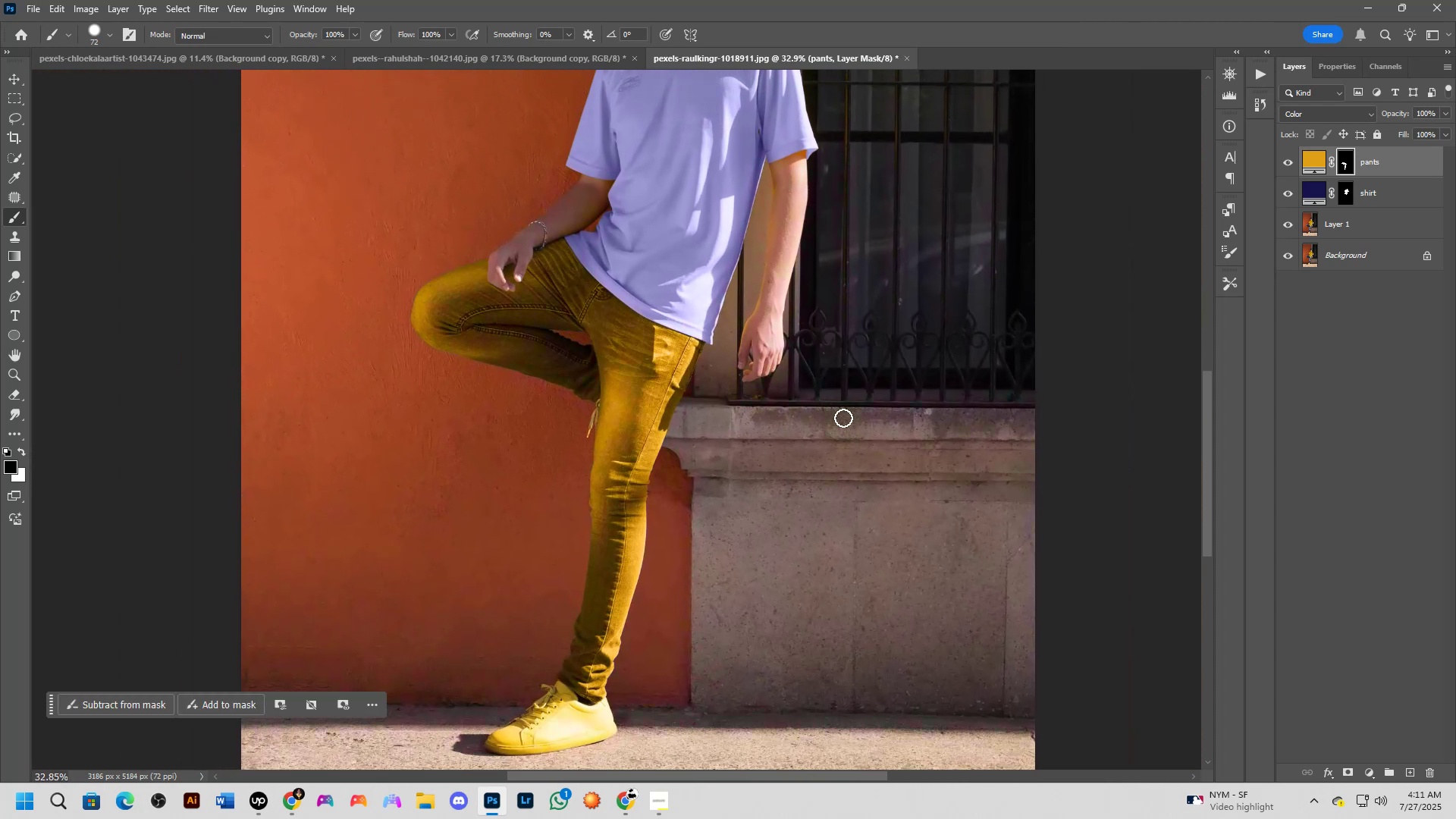 
hold_key(key=Space, duration=0.64)
 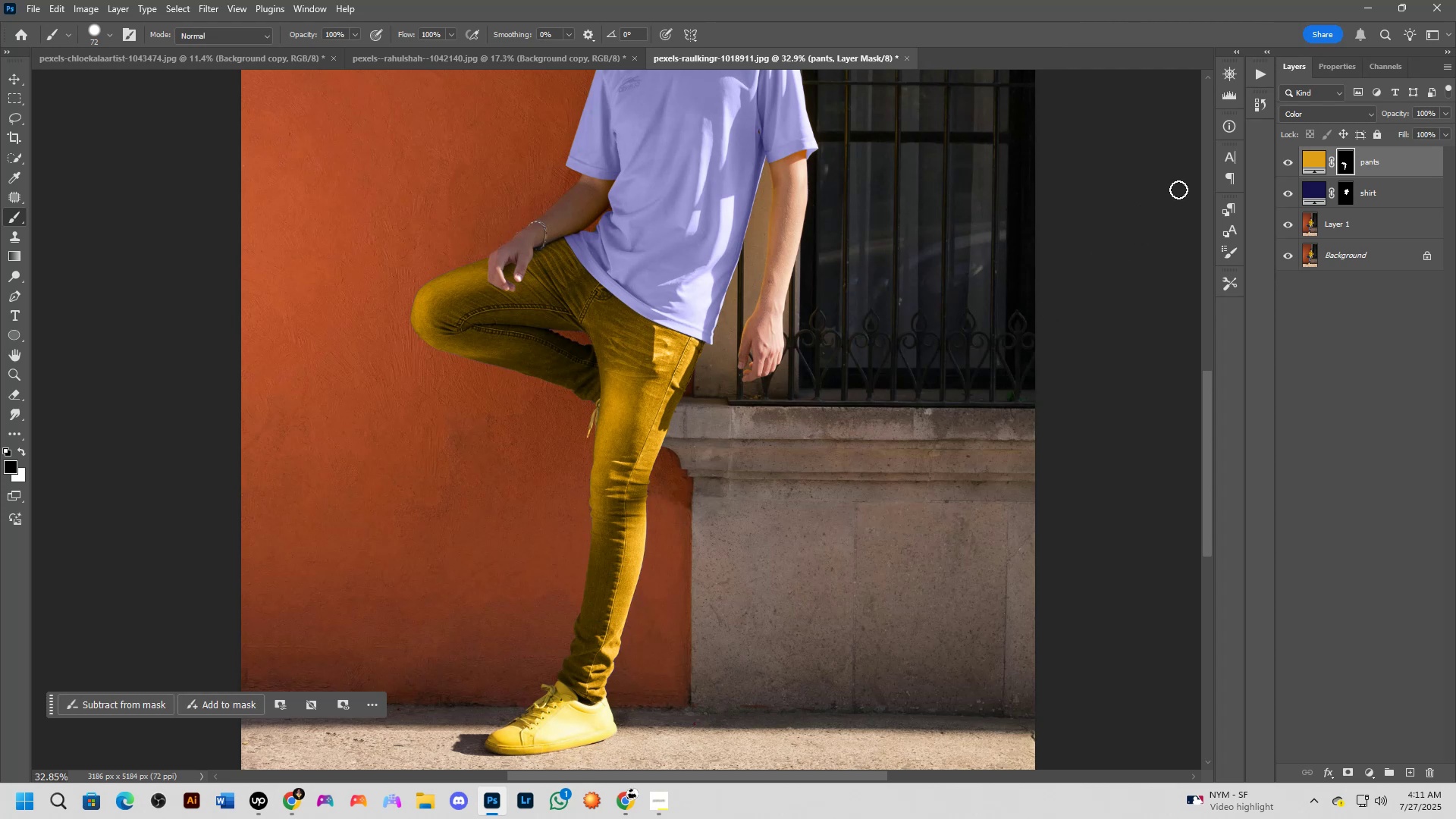 
double_click([1313, 168])
 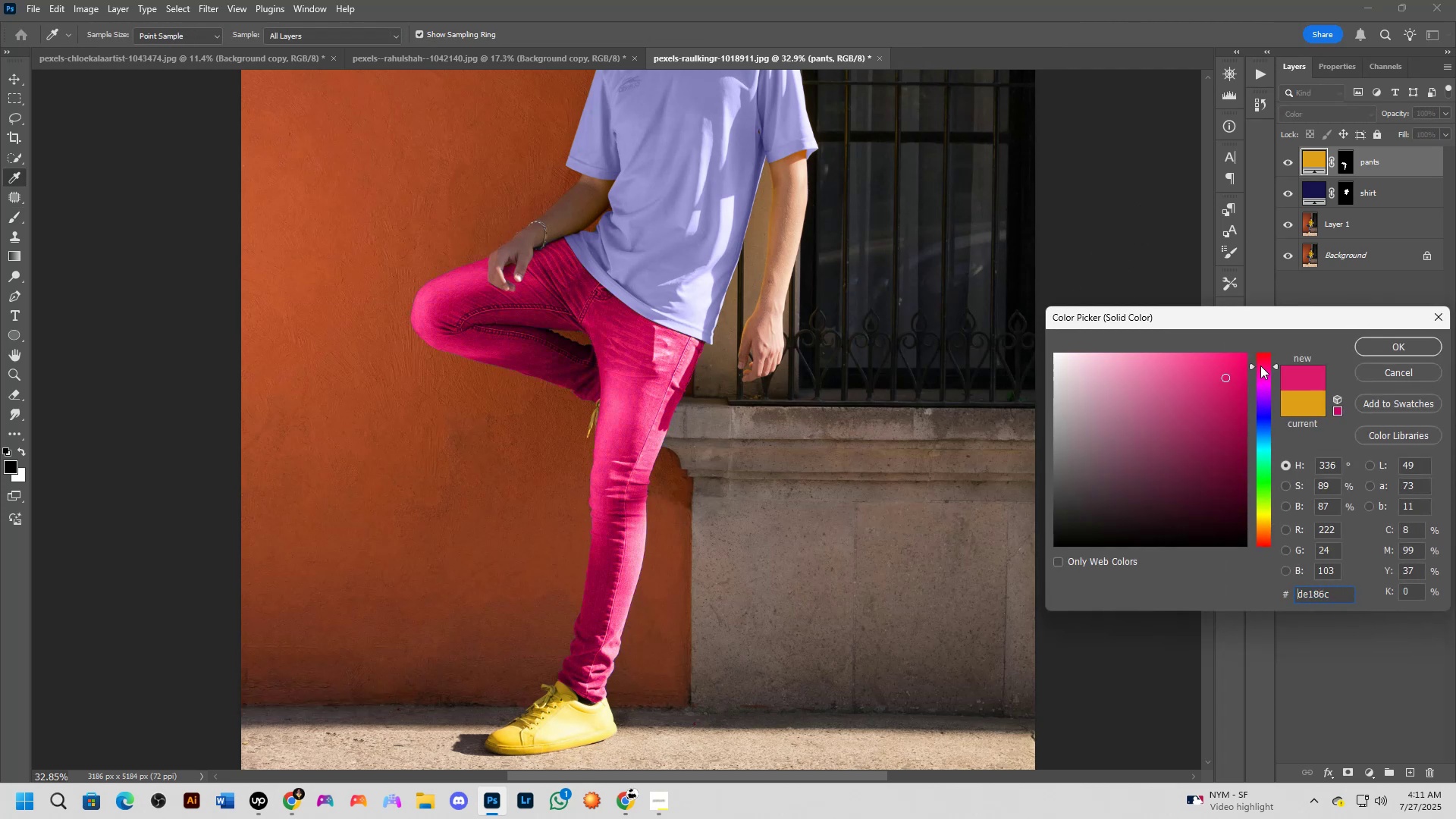 
left_click_drag(start_coordinate=[1260, 366], to_coordinate=[1260, 379])
 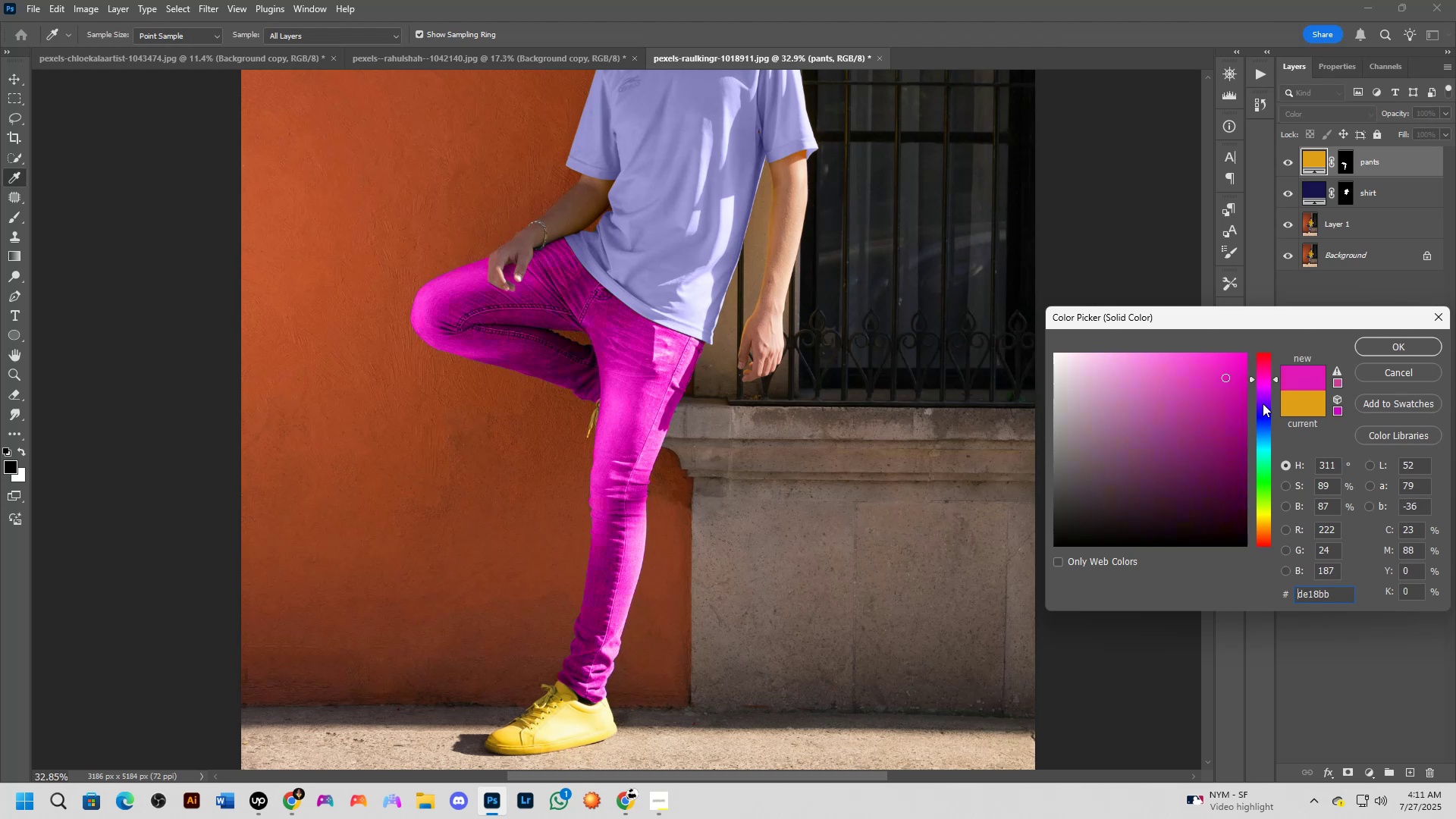 
left_click_drag(start_coordinate=[1264, 378], to_coordinate=[1207, 535])
 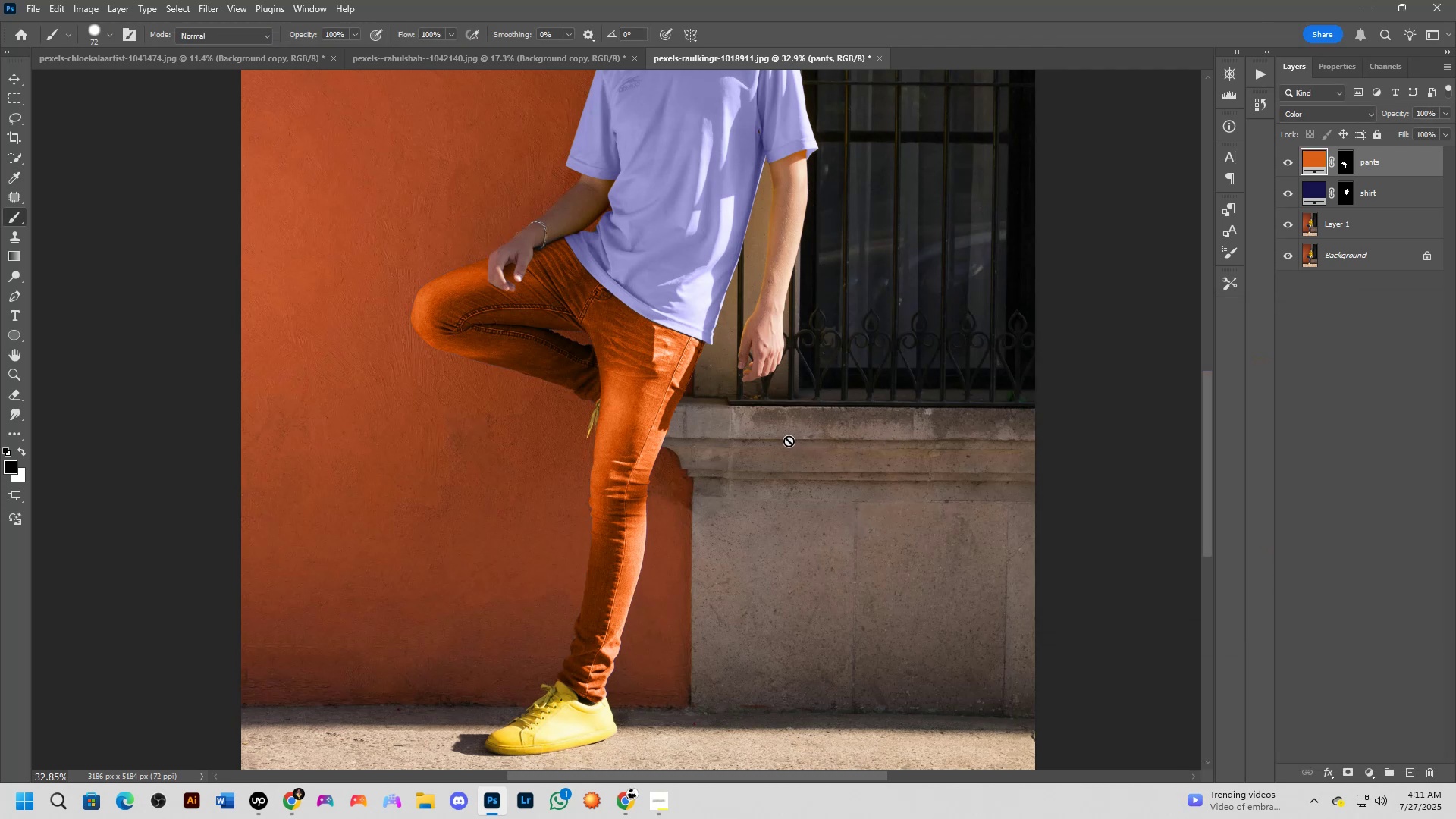 
wait(6.11)
 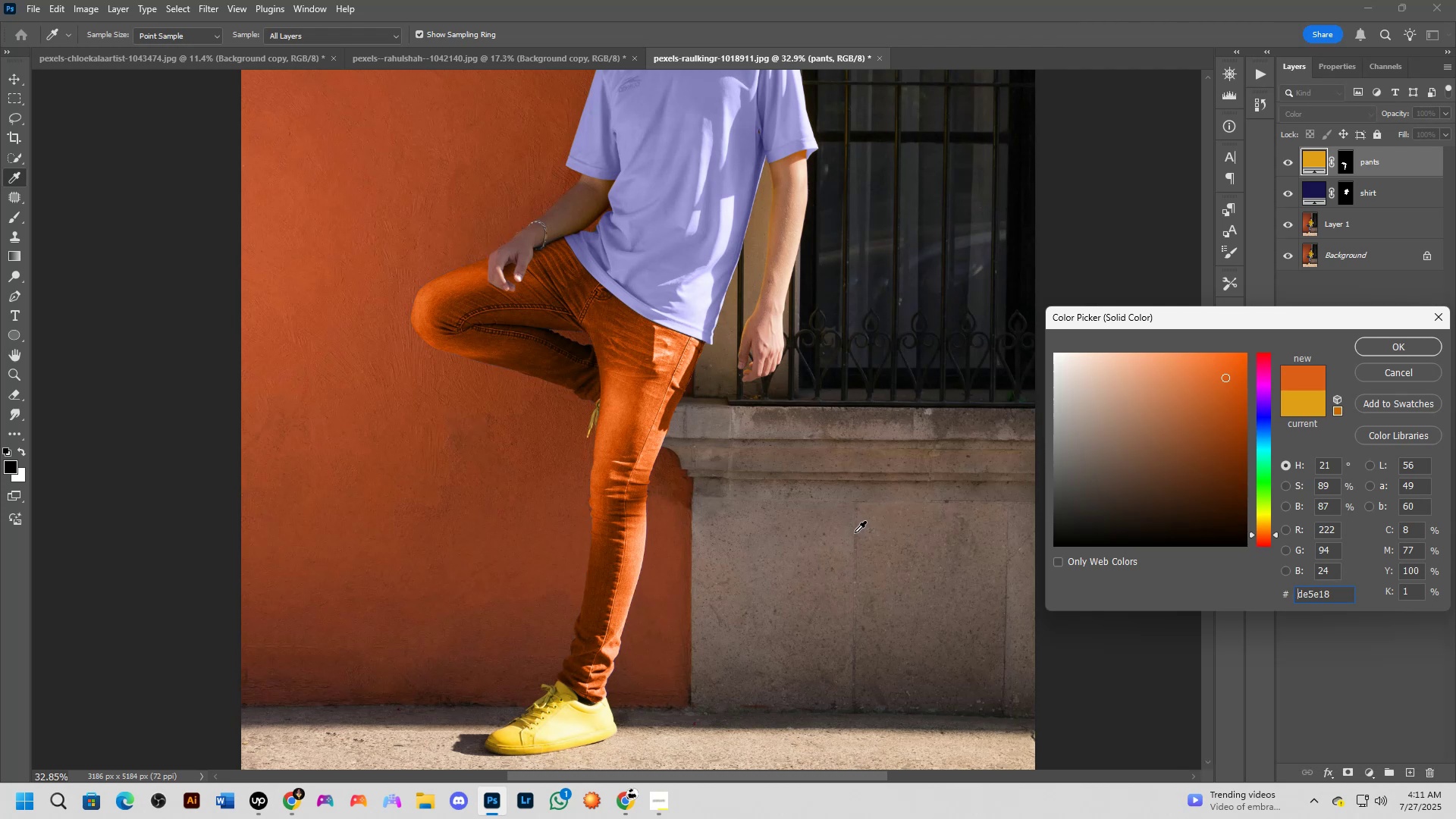 
scroll: coordinate [932, 480], scroll_direction: down, amount: 2.0
 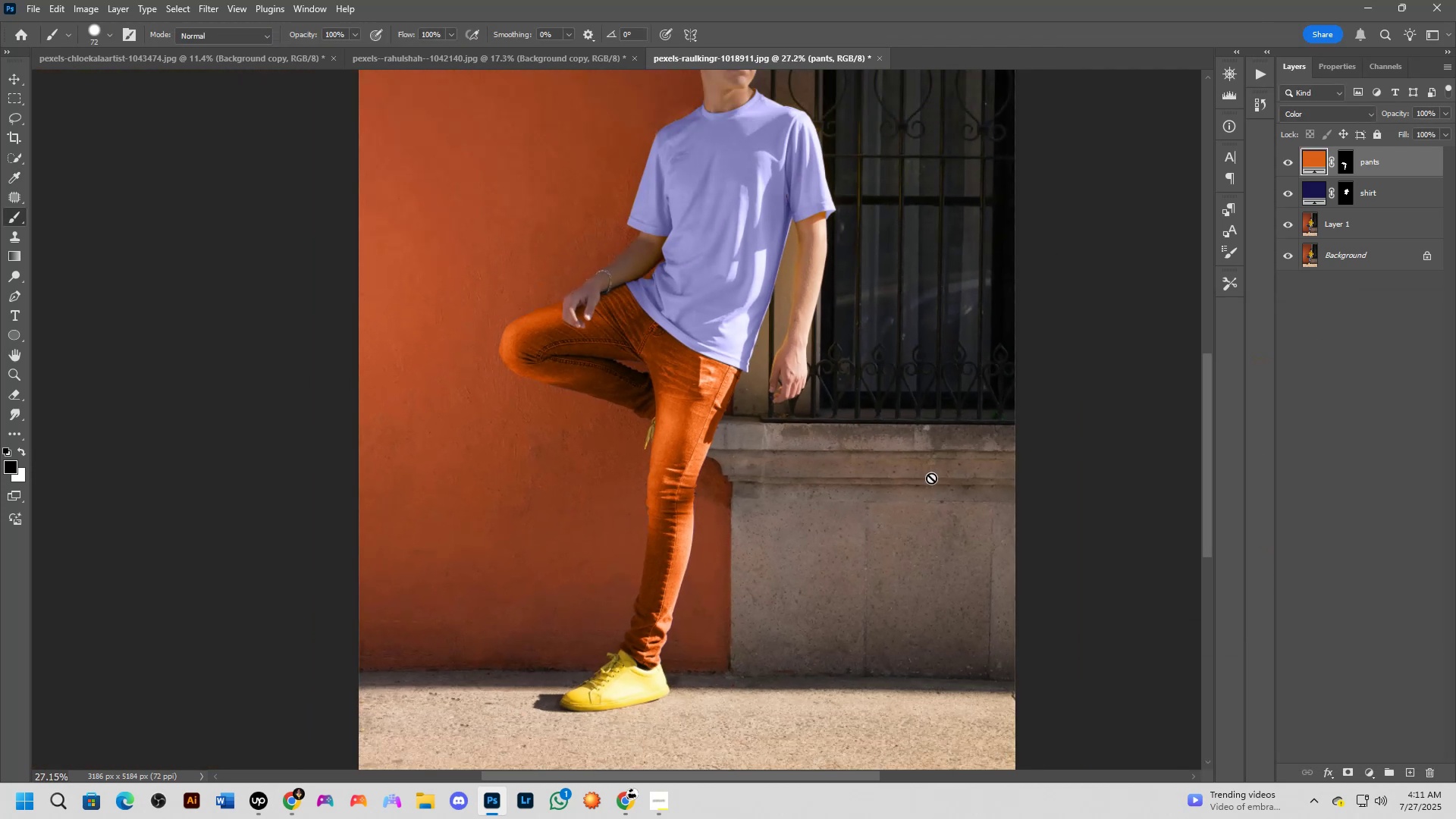 
hold_key(key=Space, duration=1.54)
 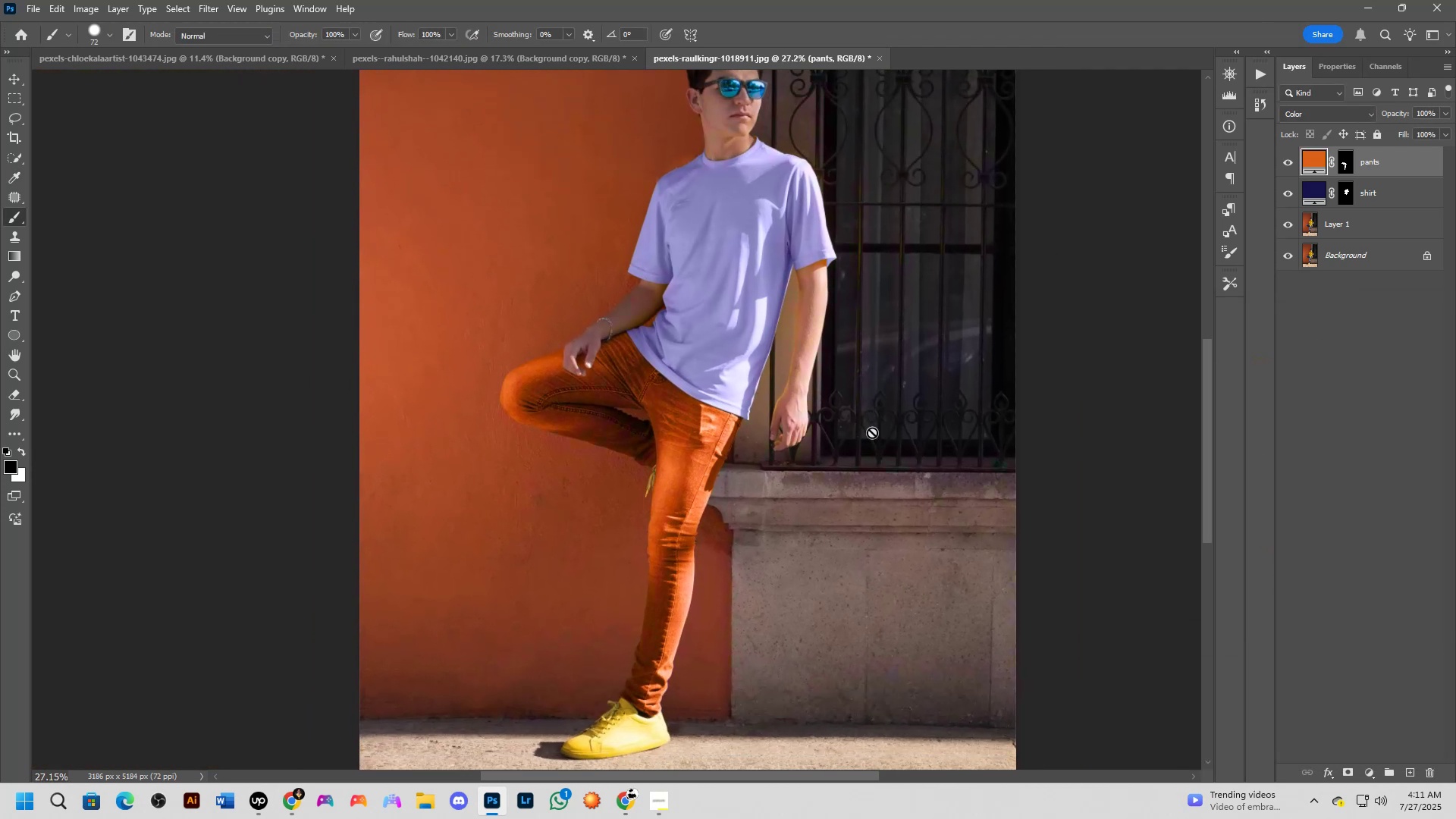 
left_click_drag(start_coordinate=[871, 385], to_coordinate=[872, 433])
 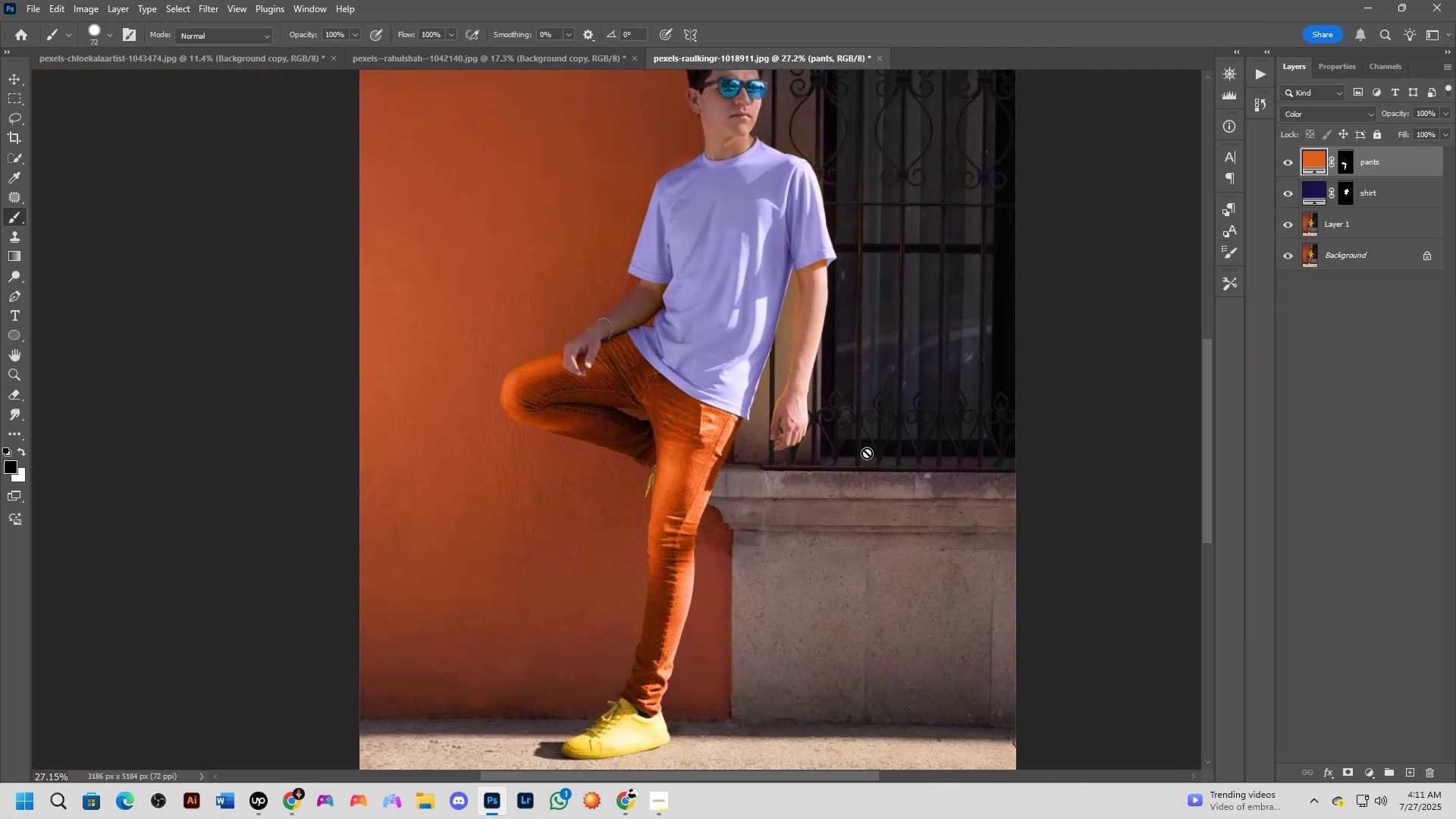 
hold_key(key=Space, duration=0.38)
 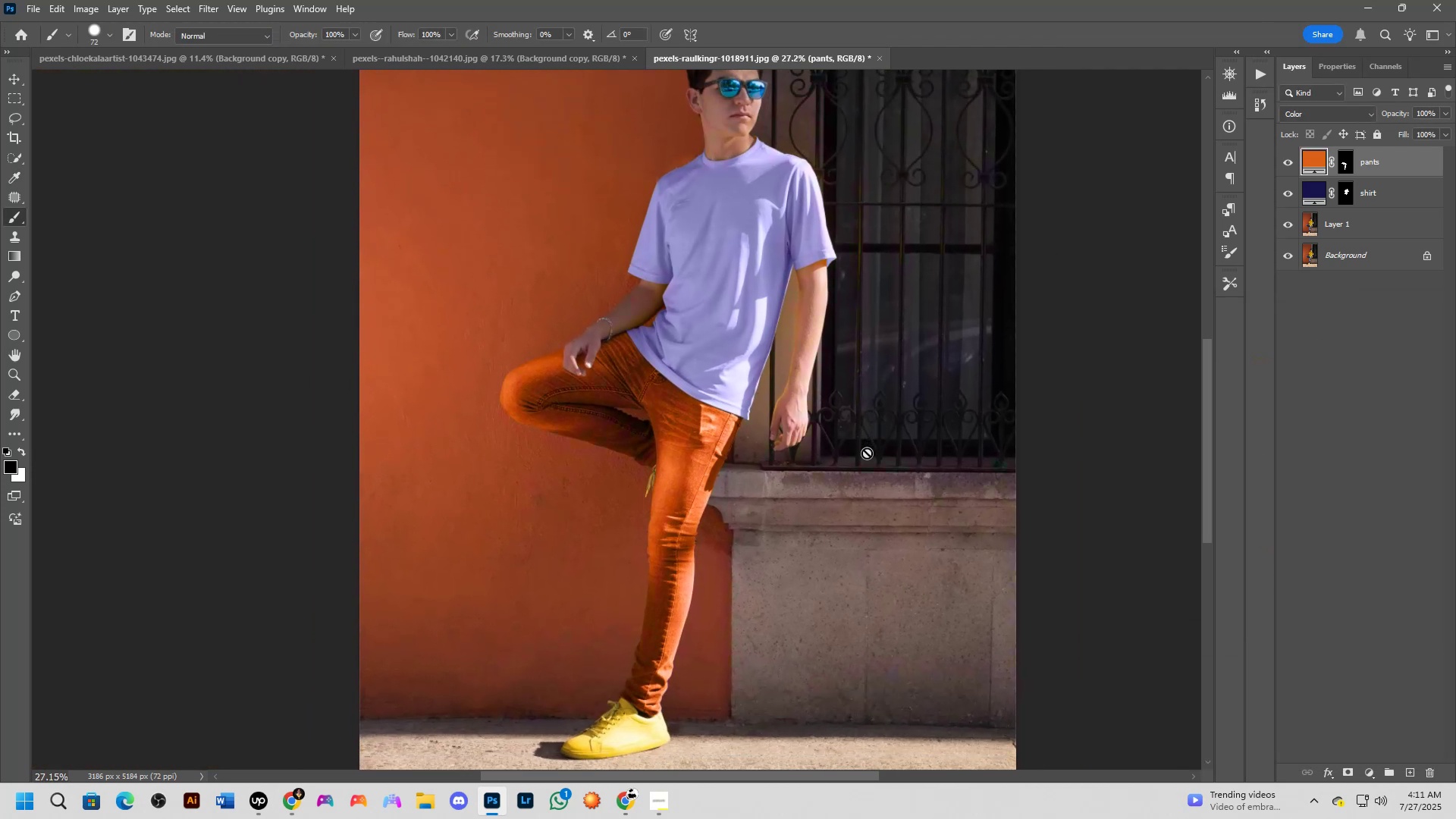 
scroll: coordinate [867, 453], scroll_direction: none, amount: 0.0
 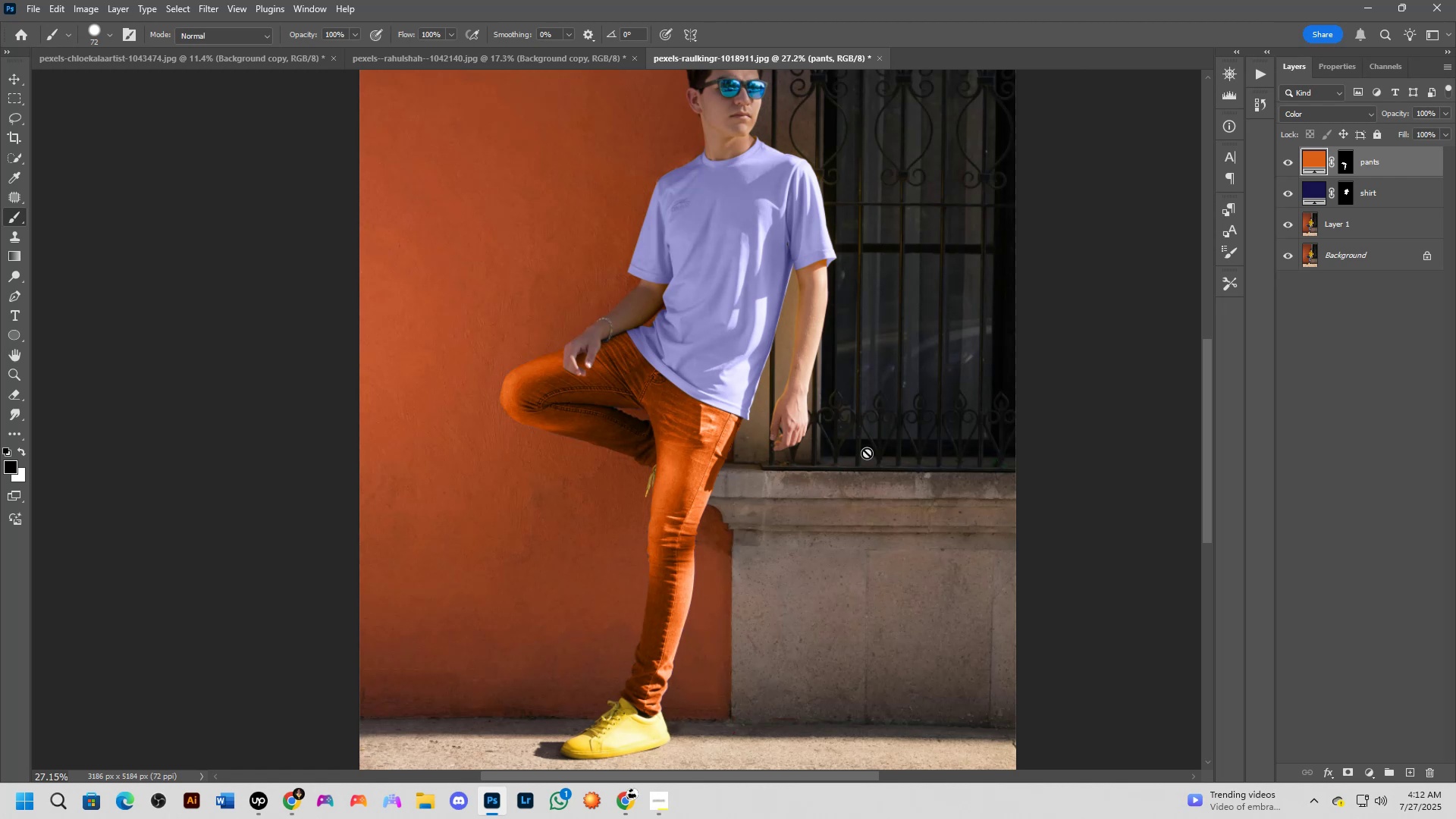 
left_click([1346, 259])
 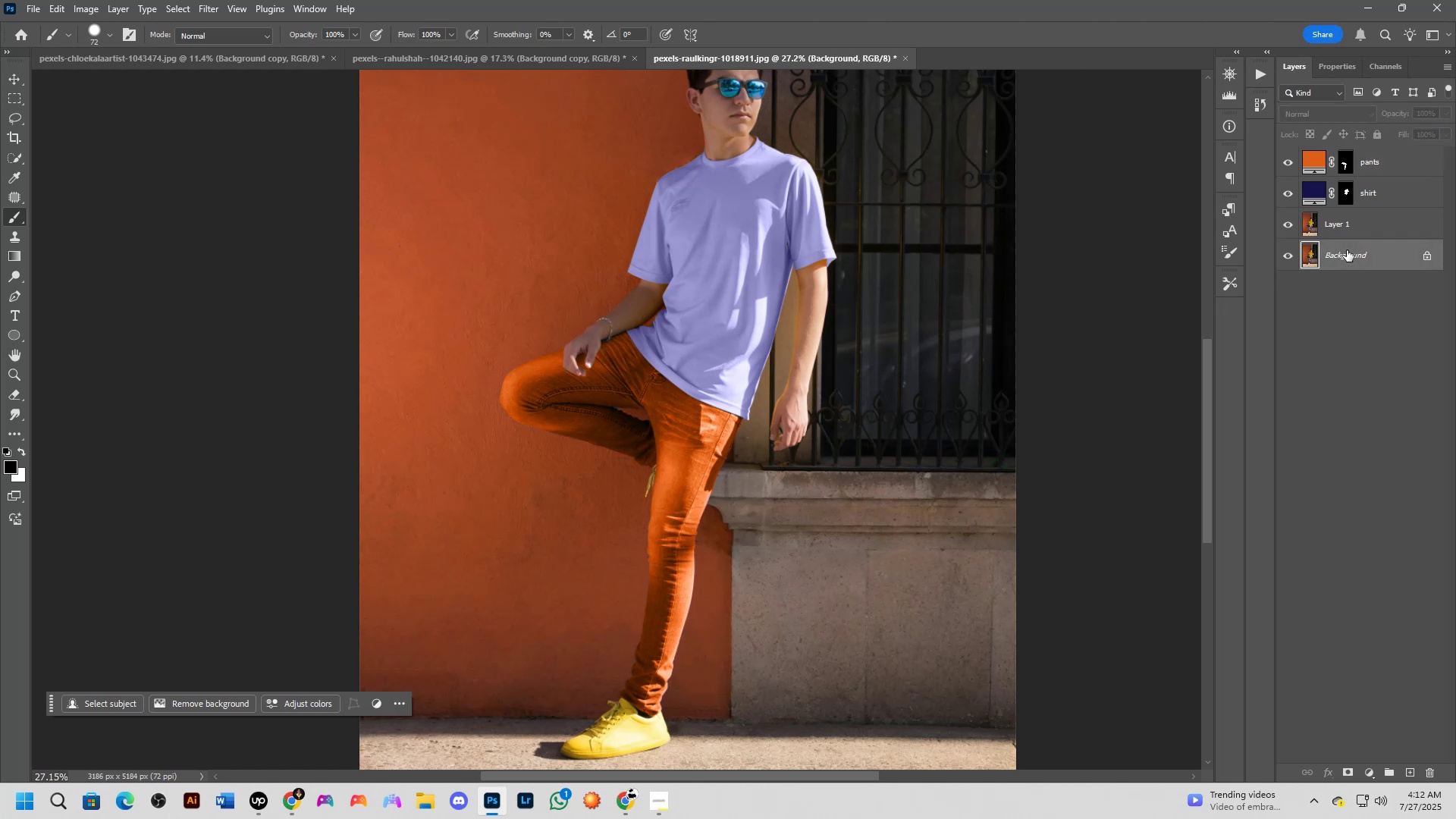 
left_click([1348, 222])
 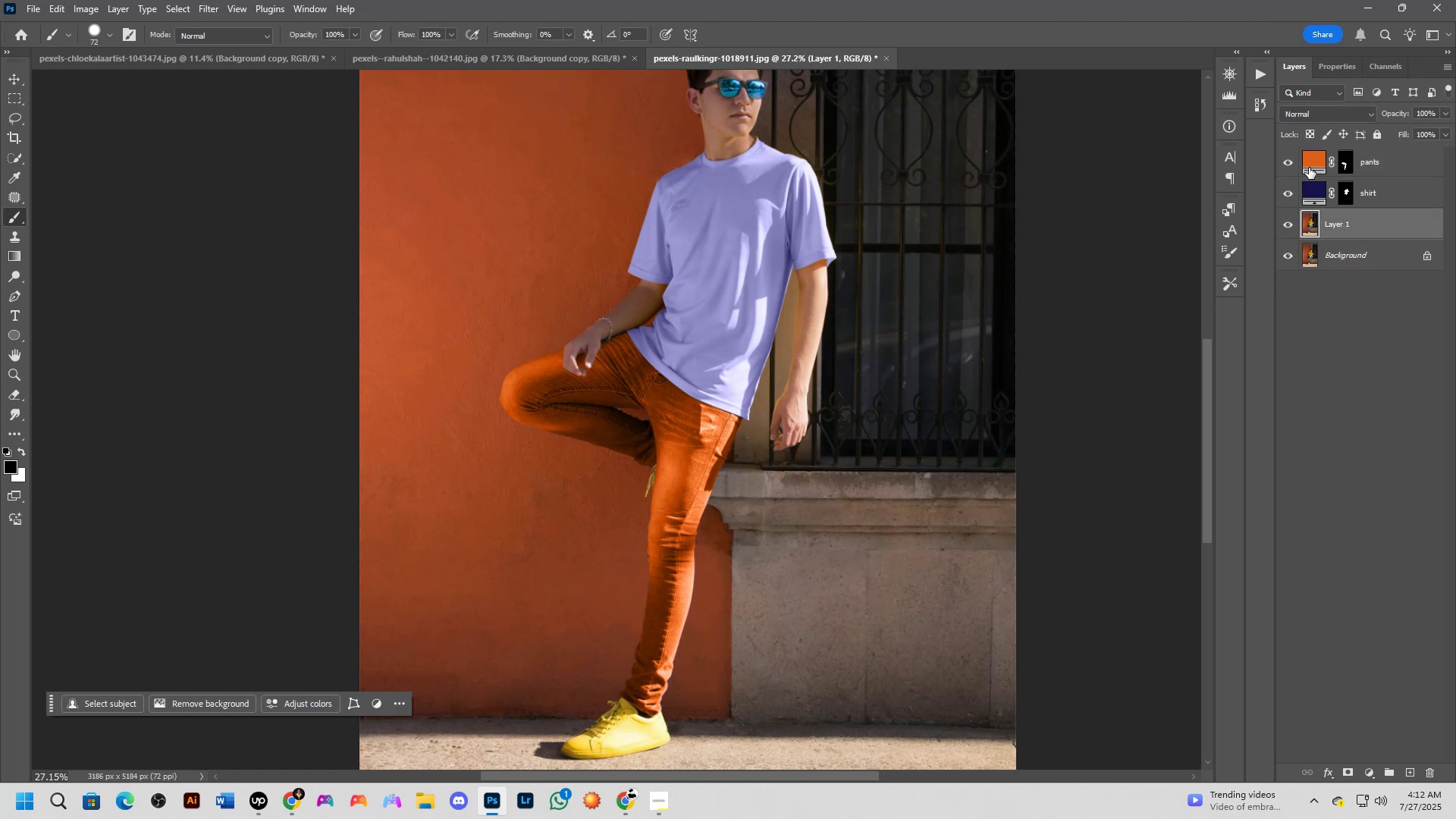 
wait(5.69)
 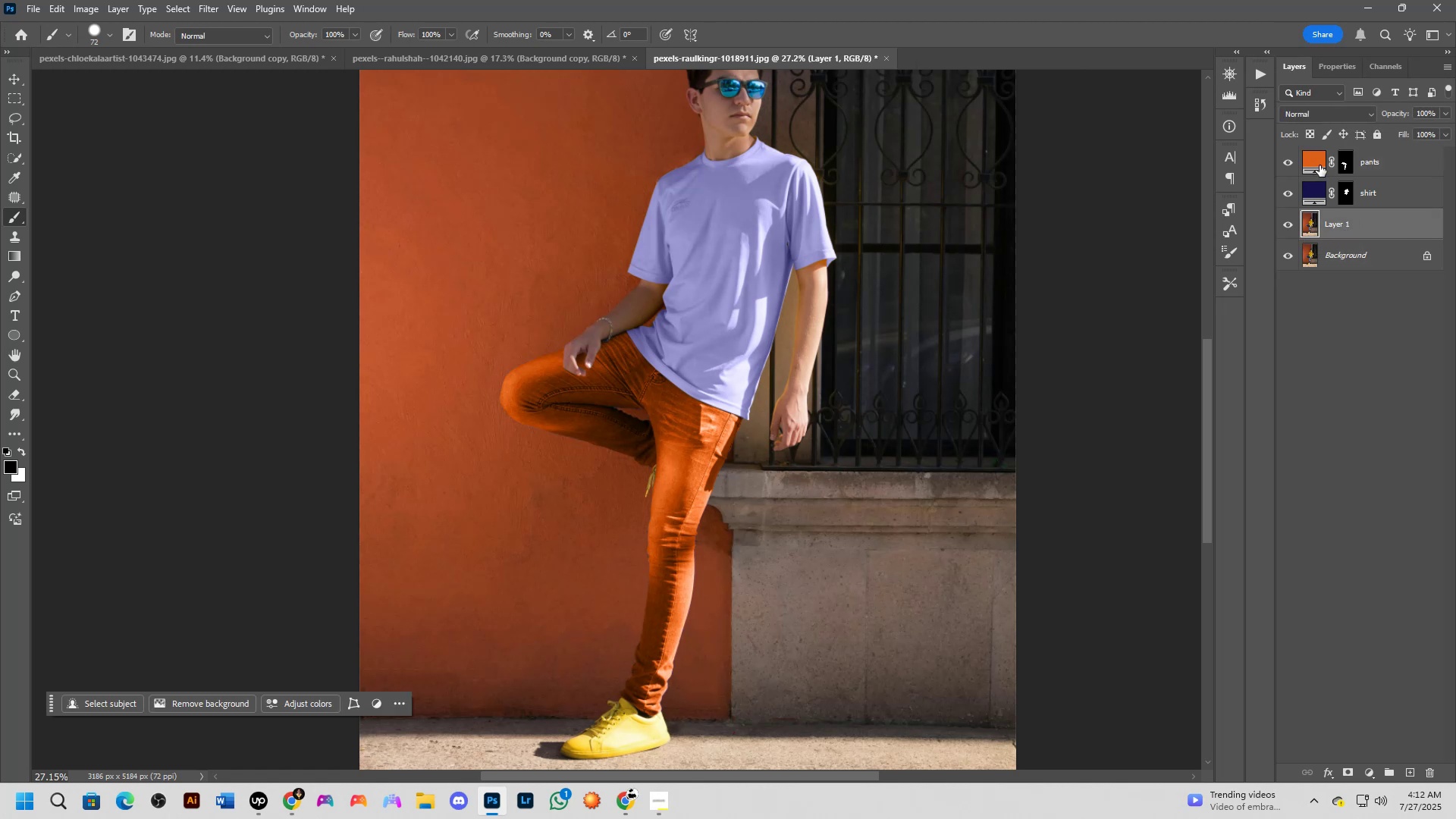 
left_click([1276, 227])
 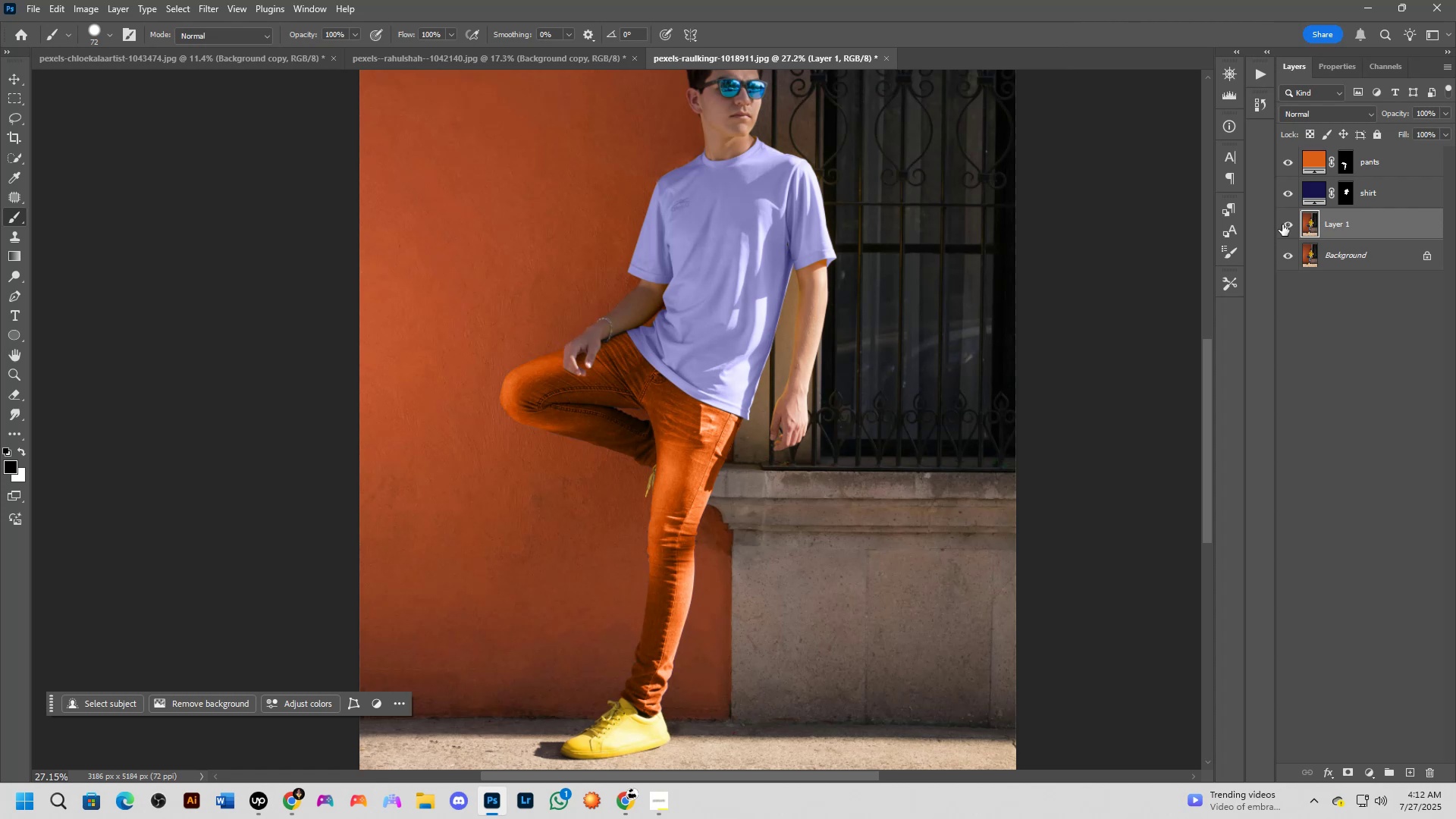 
left_click([1284, 224])
 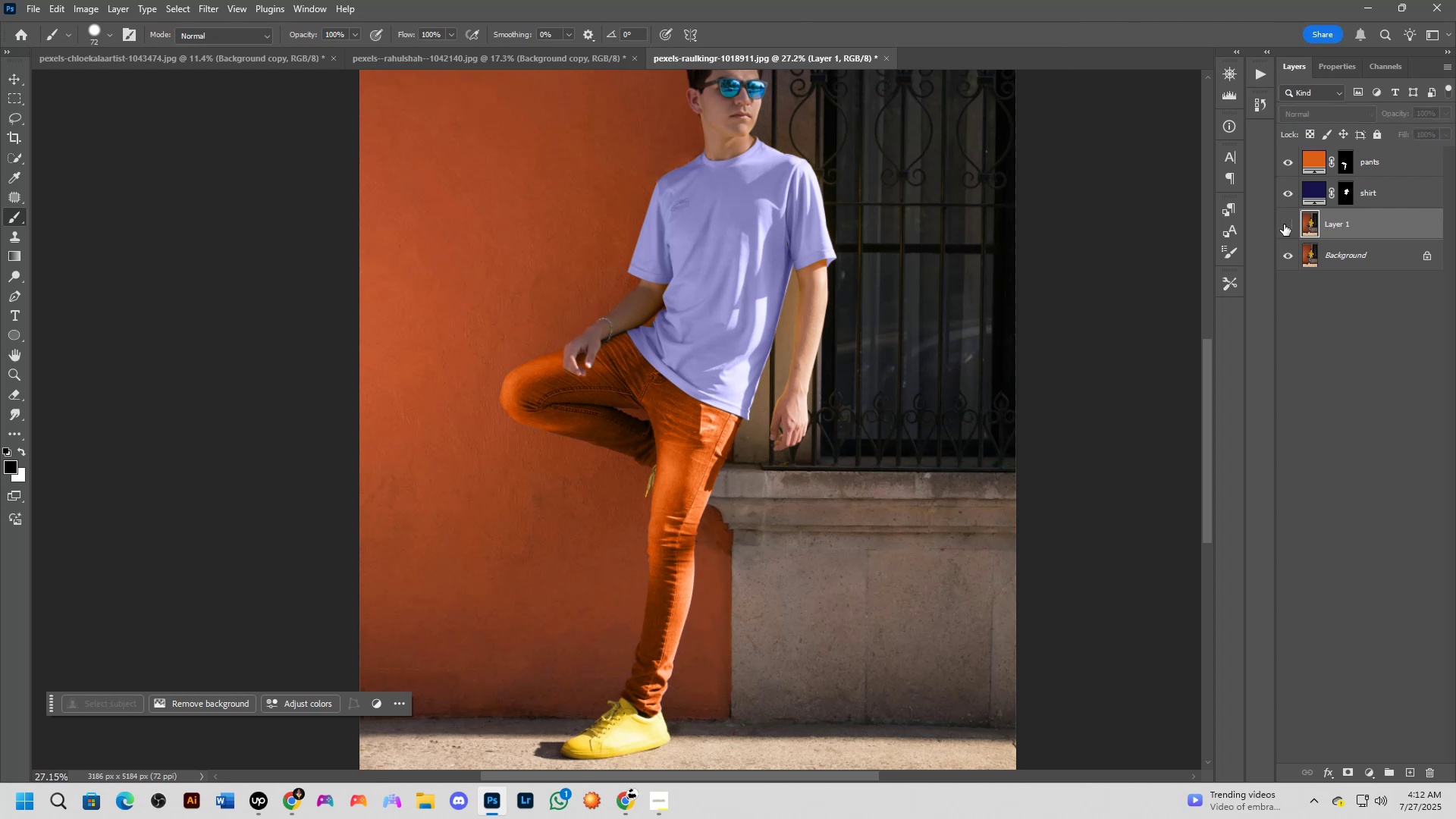 
left_click([1284, 224])
 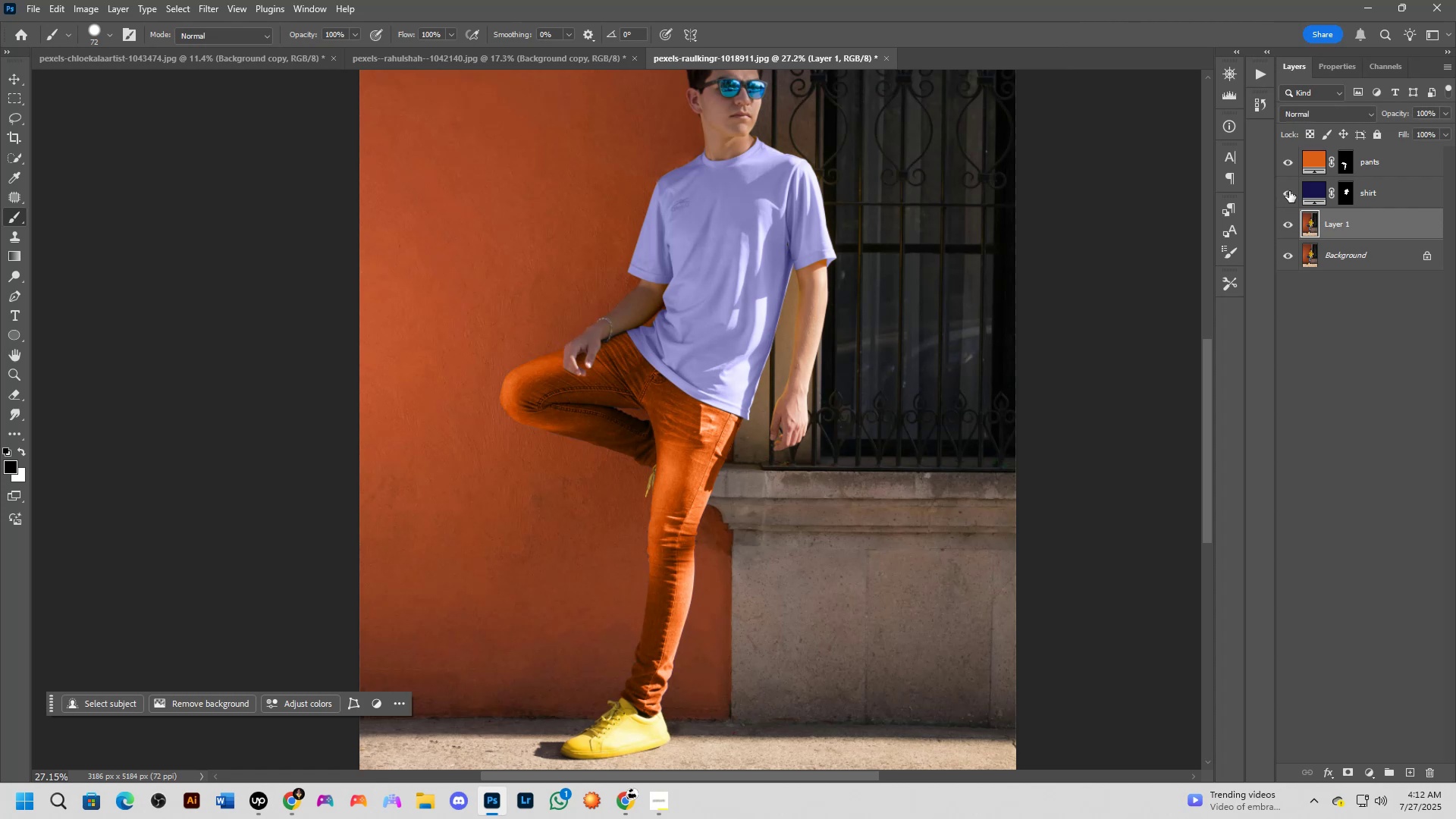 
left_click([1288, 187])
 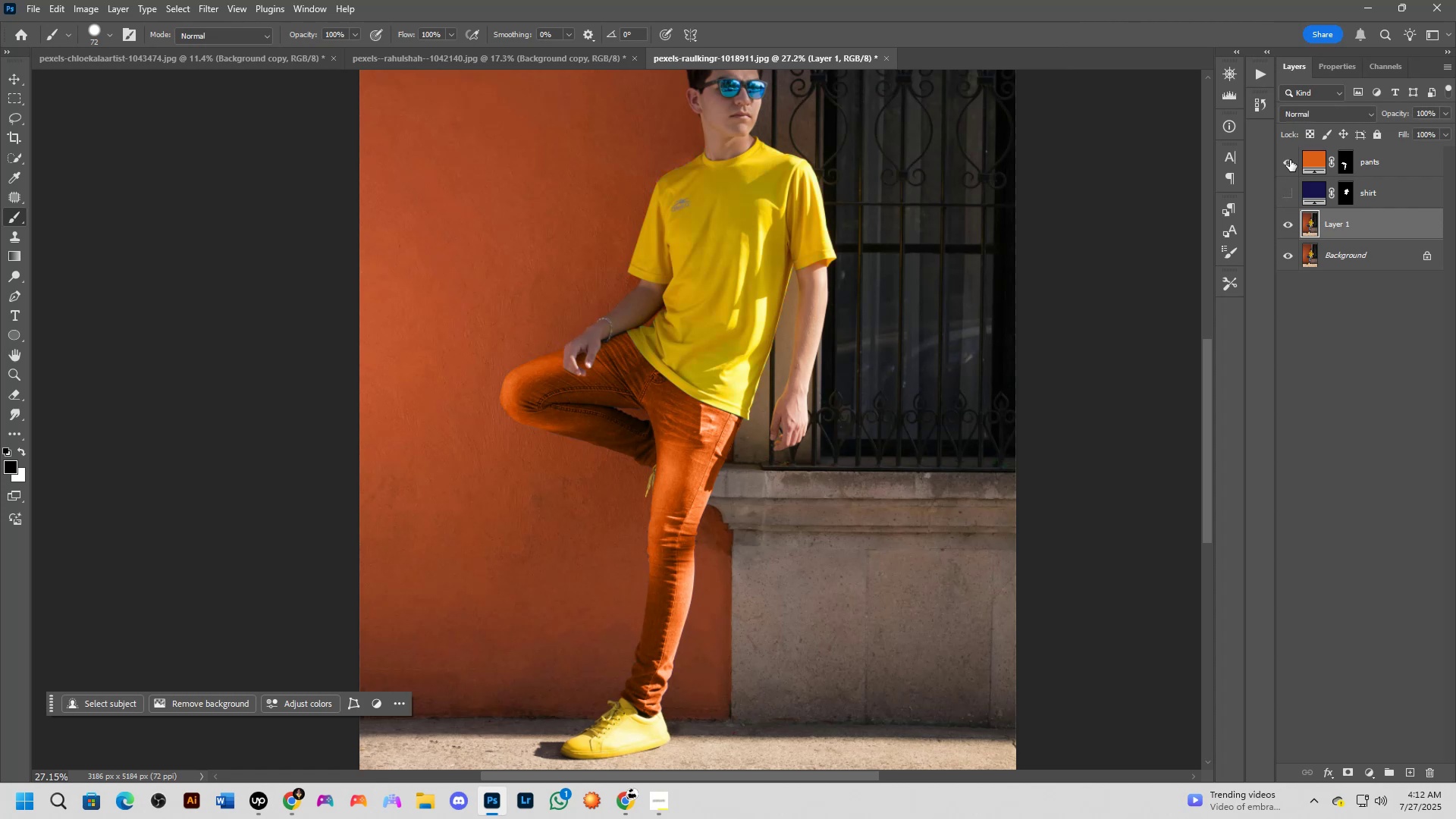 
left_click([1290, 159])
 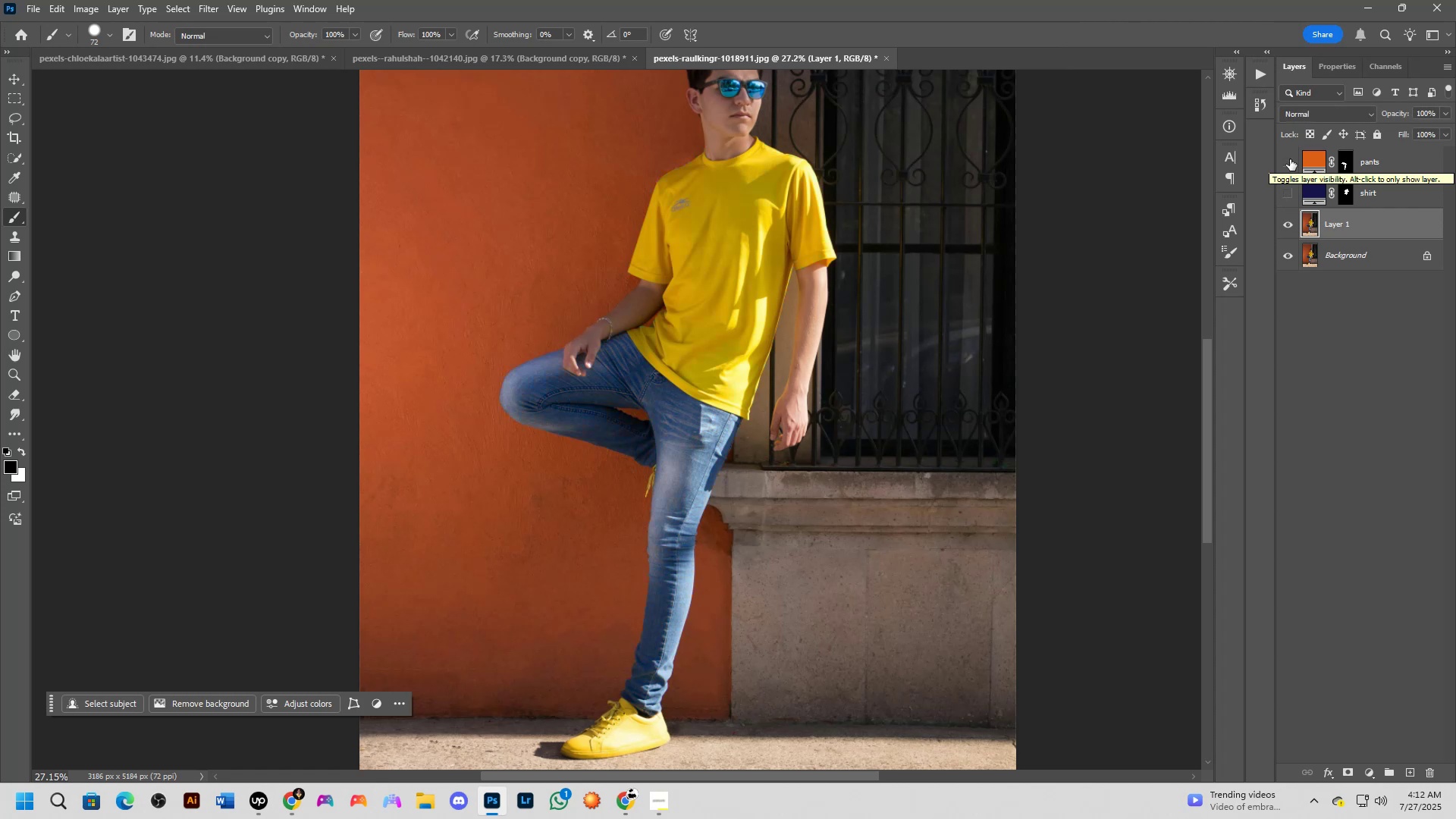 
left_click([1290, 159])
 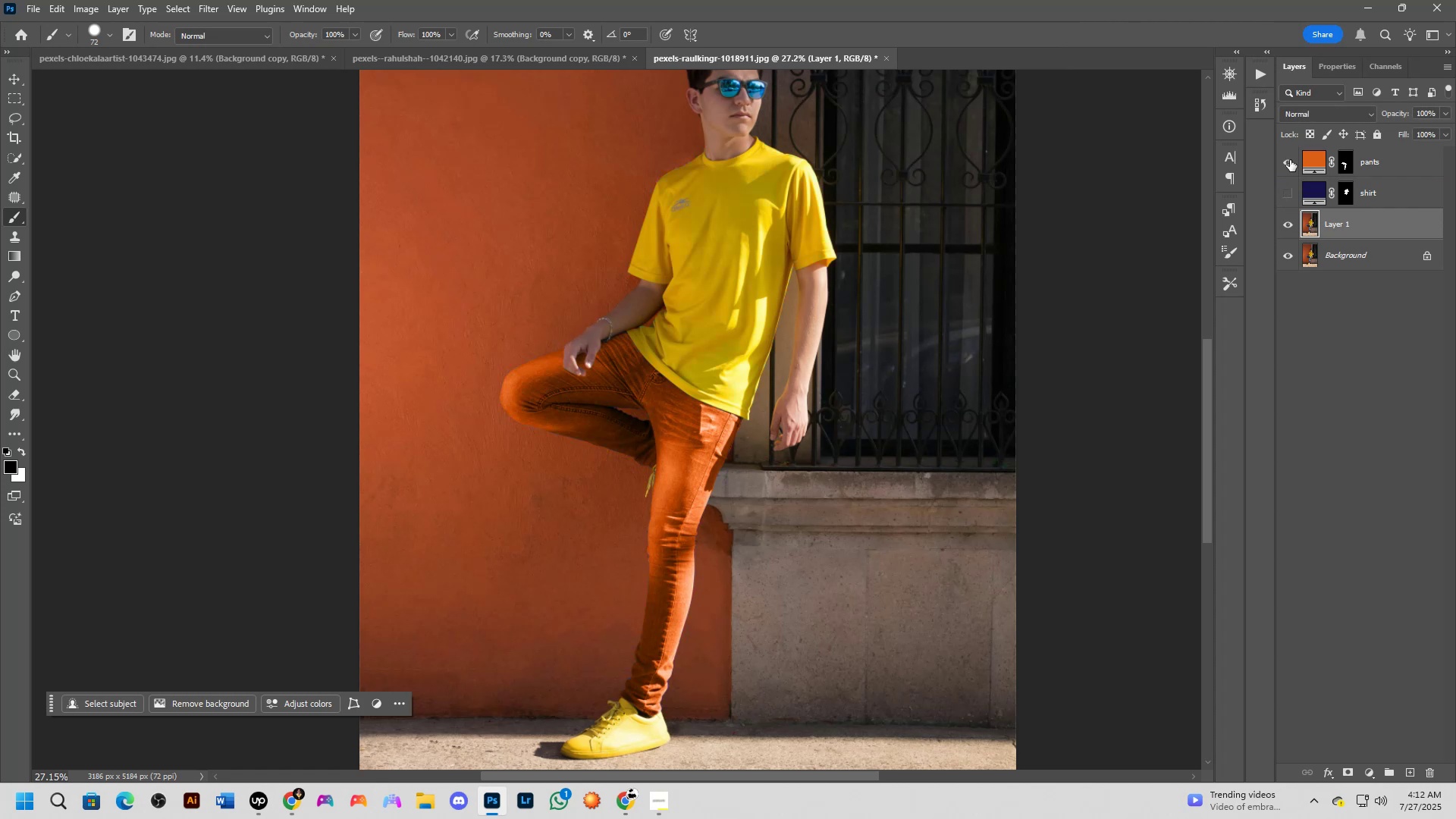 
left_click([1290, 160])
 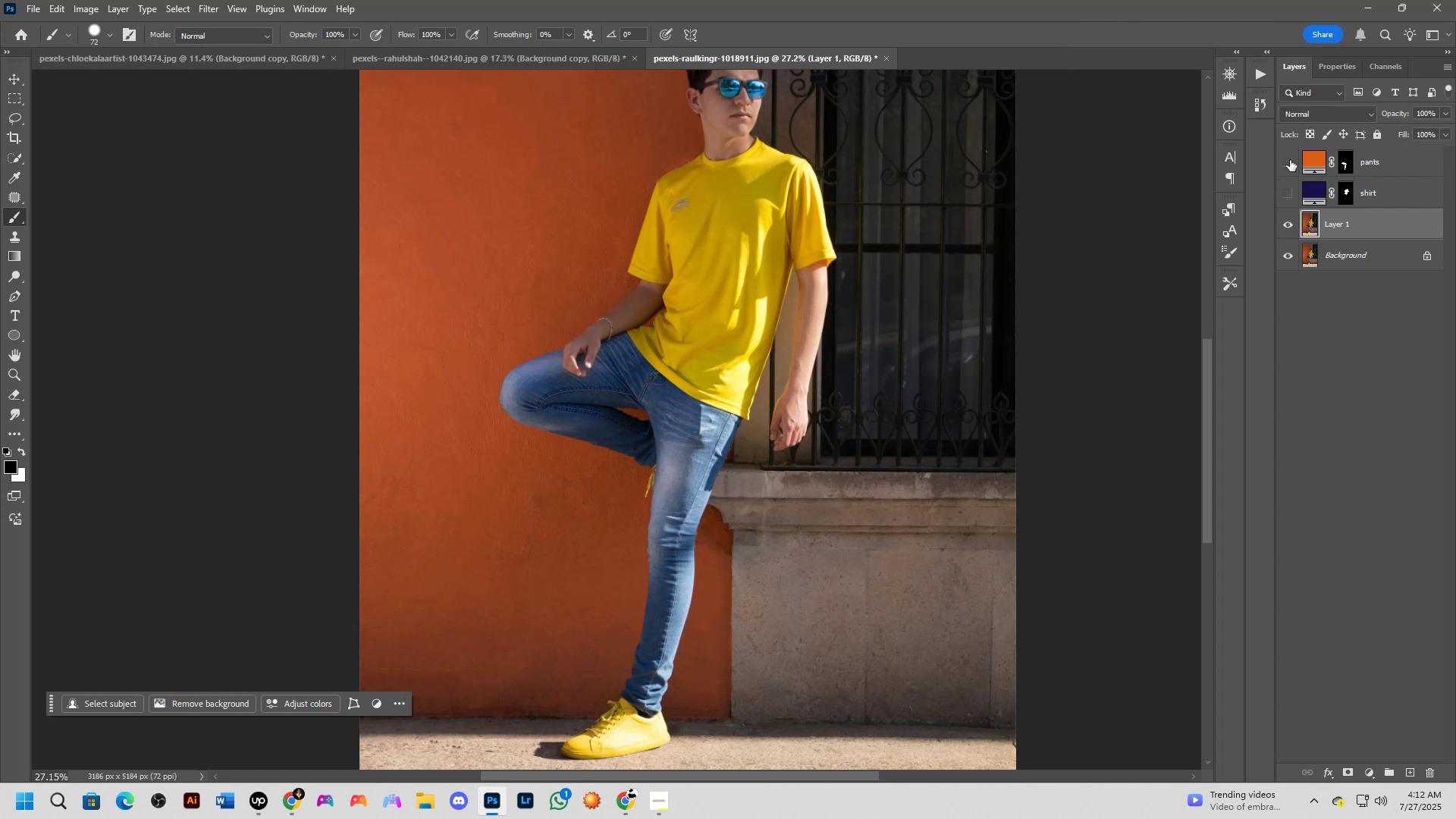 
left_click([1290, 160])
 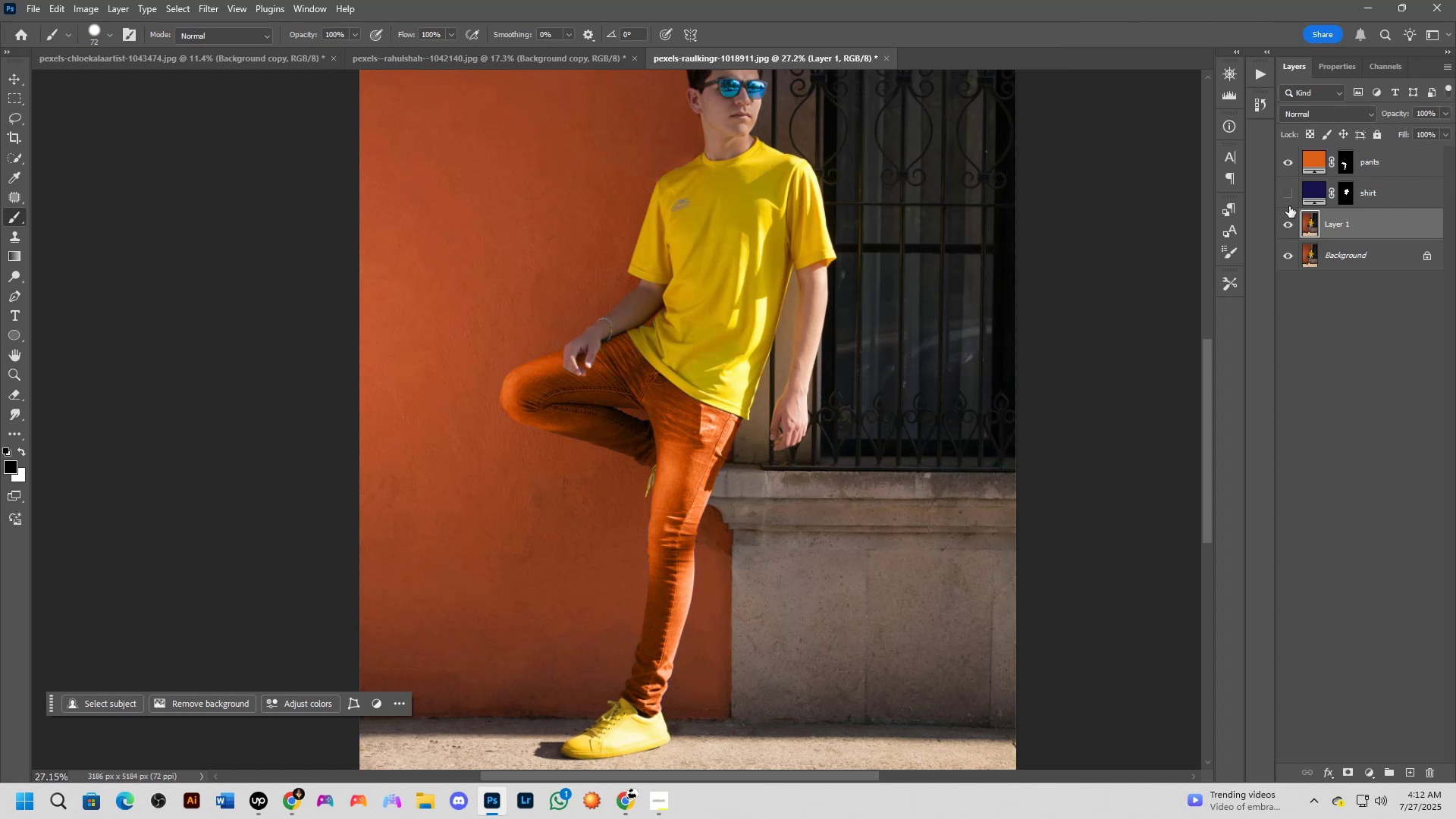 
left_click([1285, 197])
 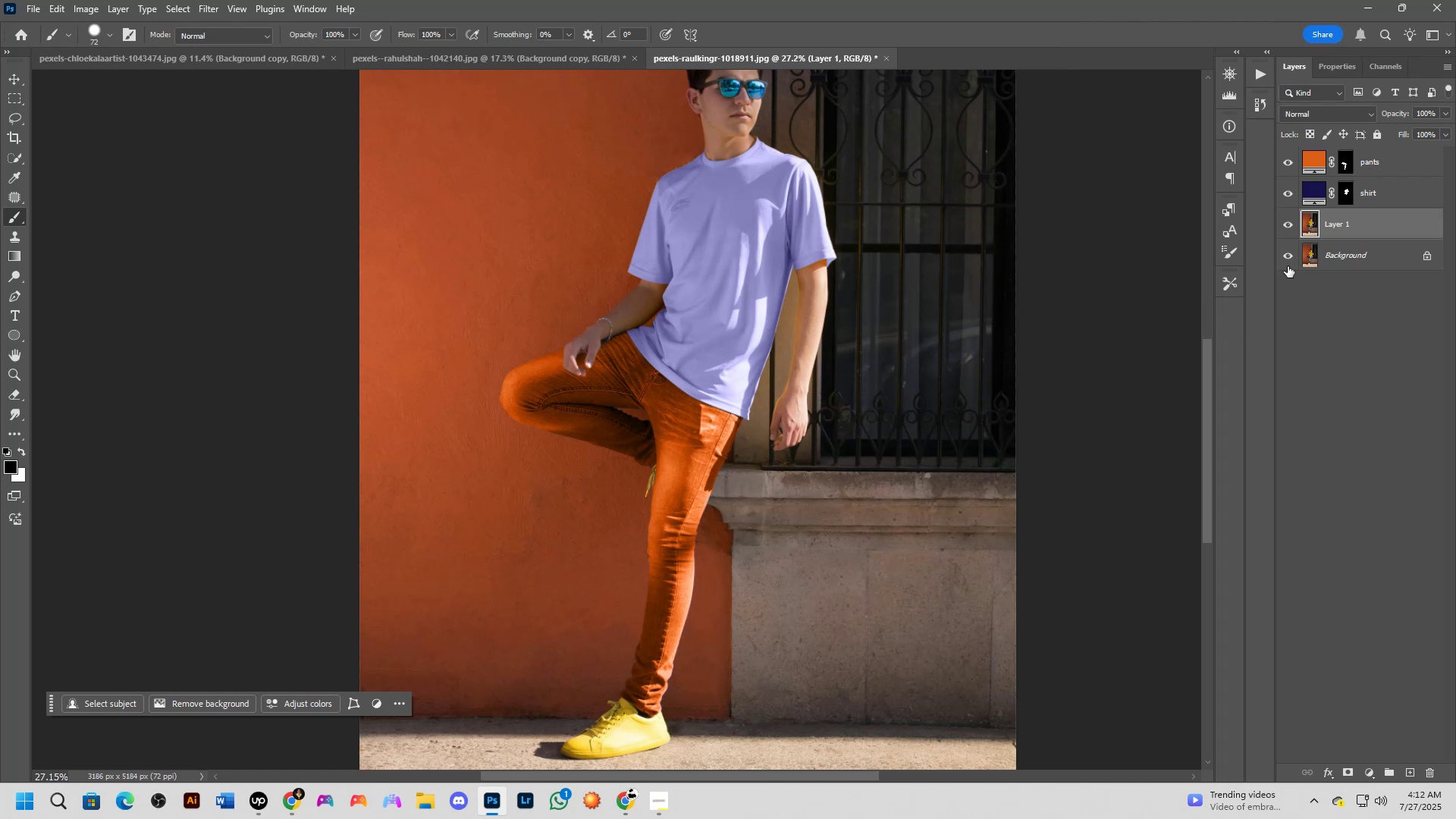 
wait(5.18)
 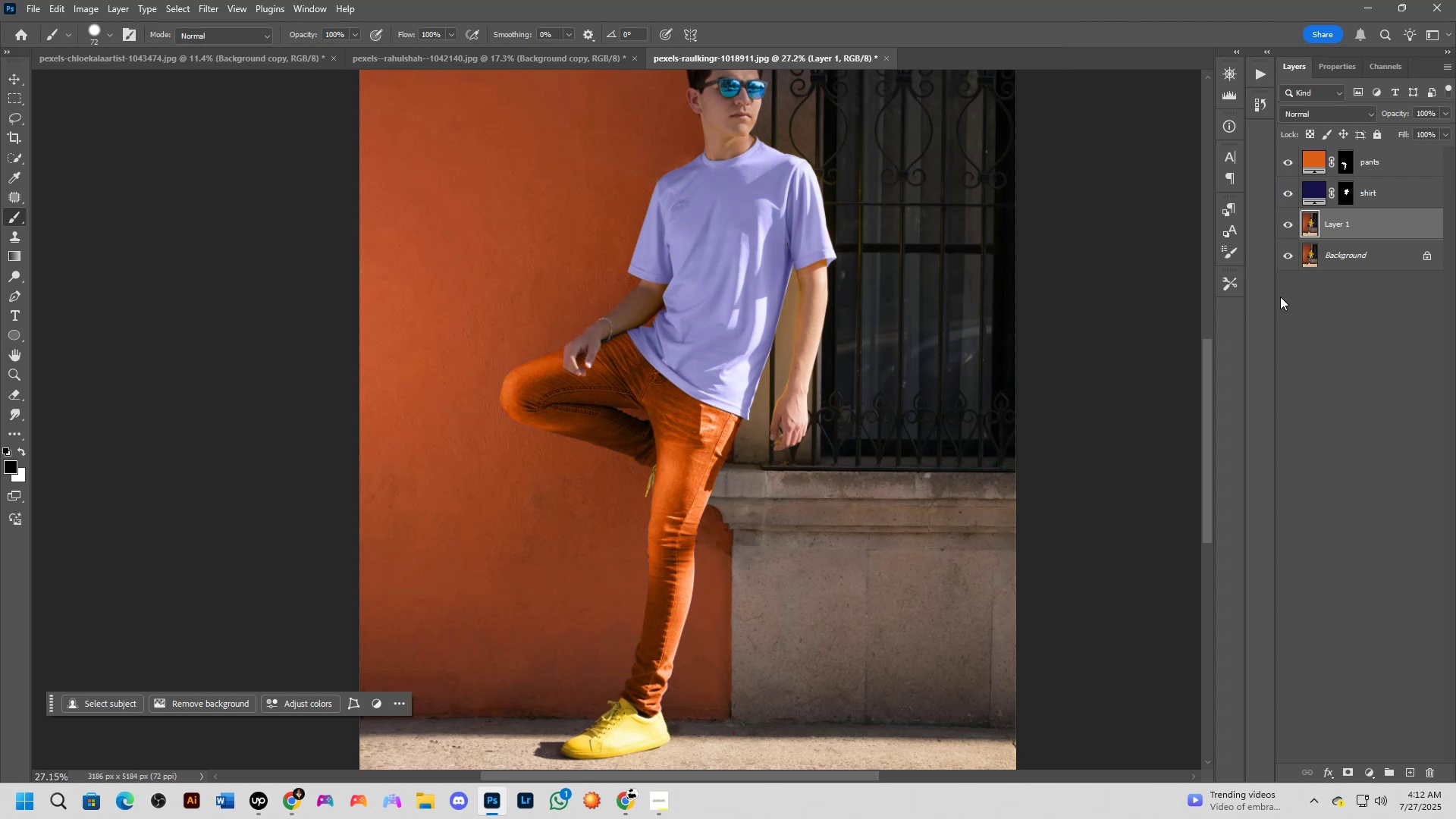 
left_click([1383, 162])
 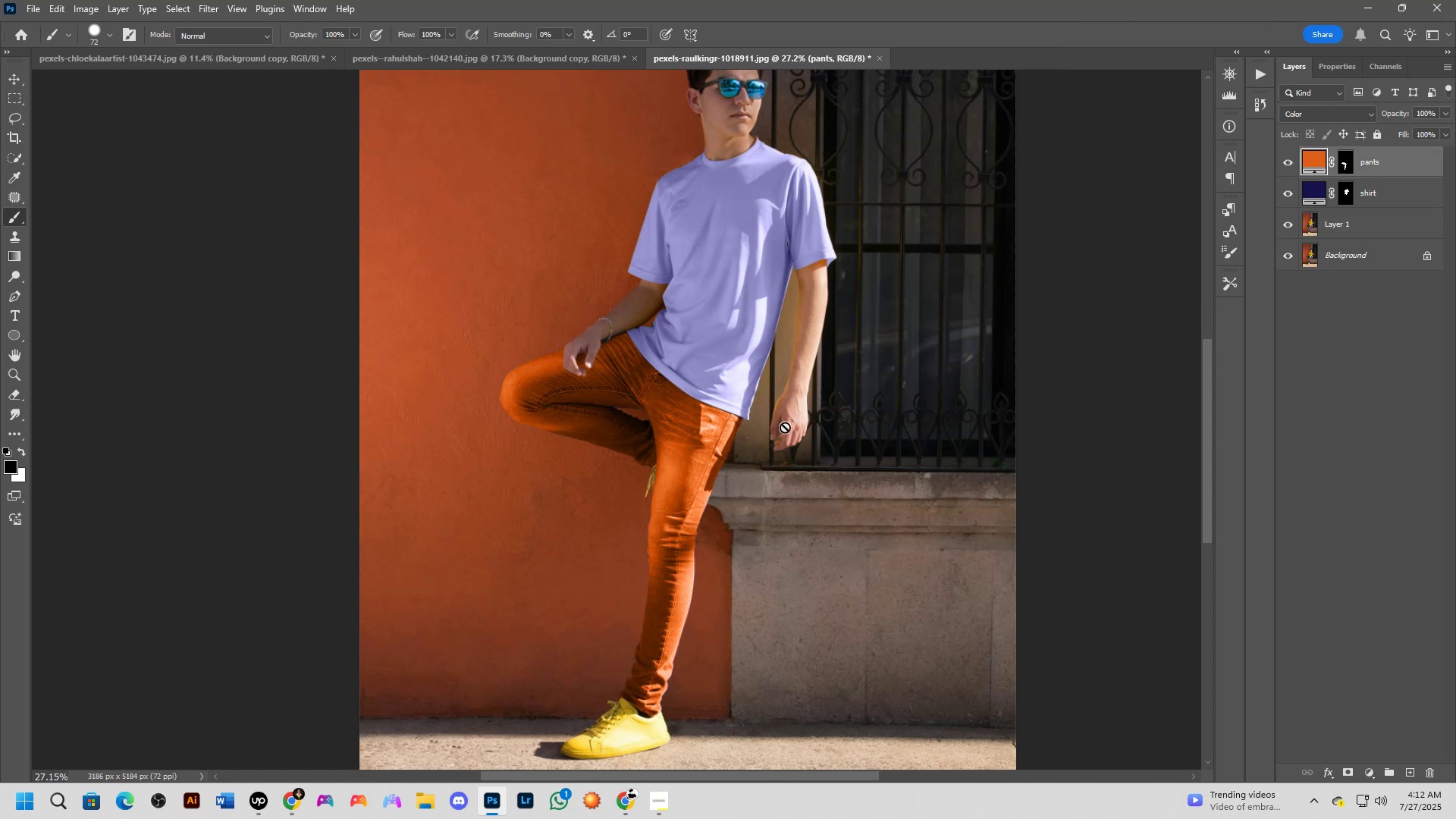 
key(F2)
 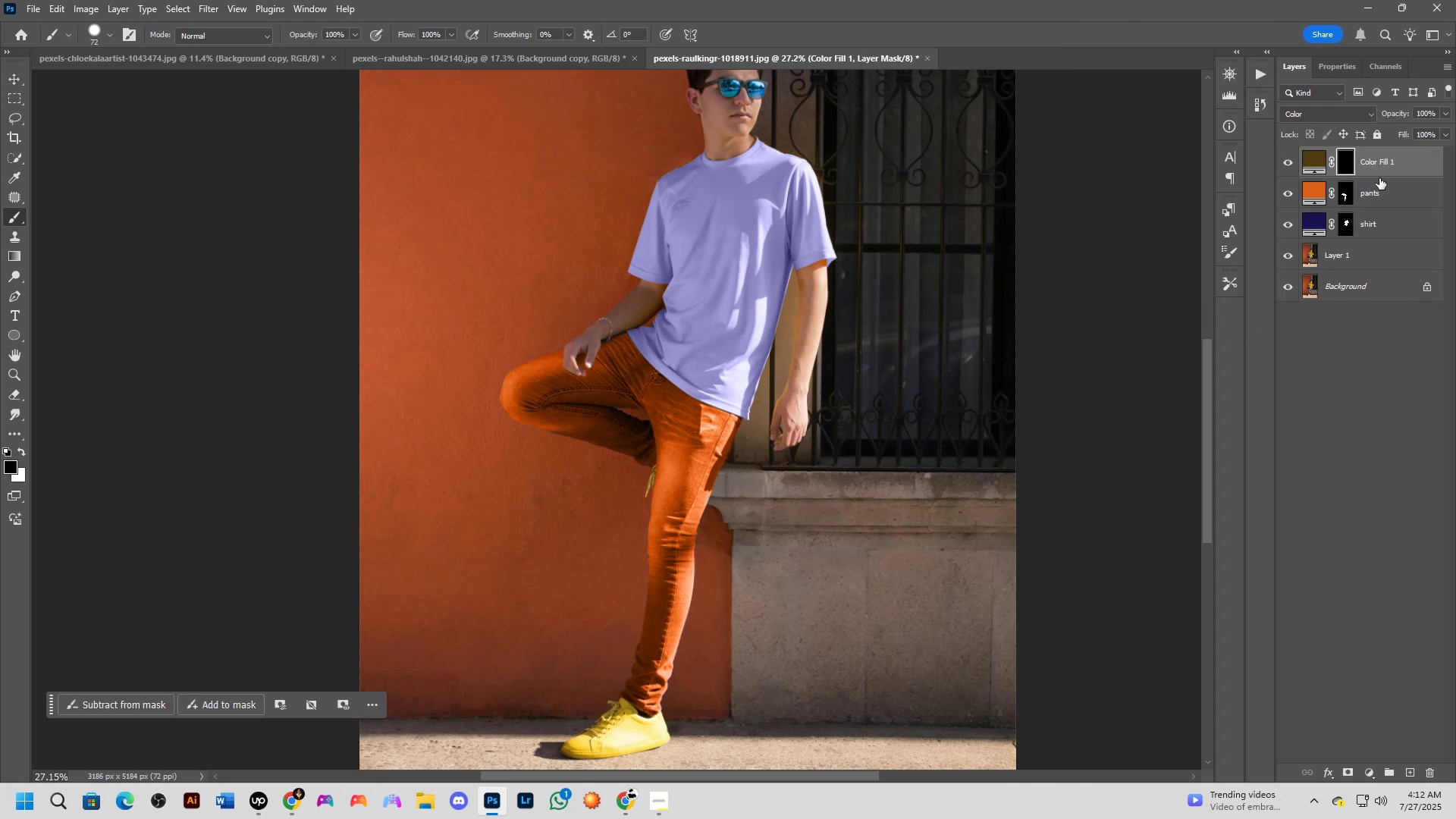 
double_click([1389, 163])
 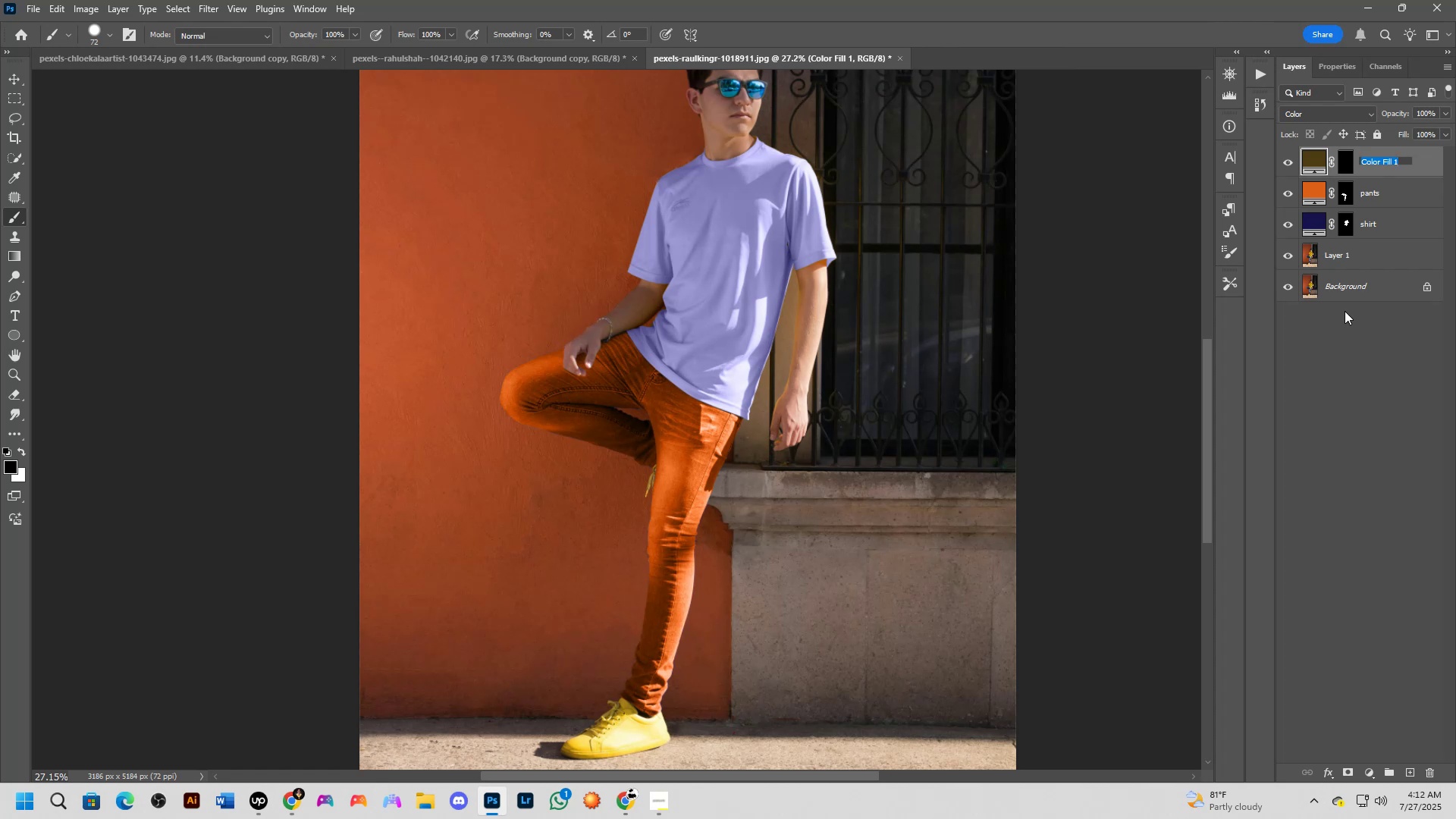 
type(shoess)
key(Backspace)
key(Backspace)
key(Backspace)
key(Backspace)
key(Backspace)
key(Backspace)
type(shoes)
 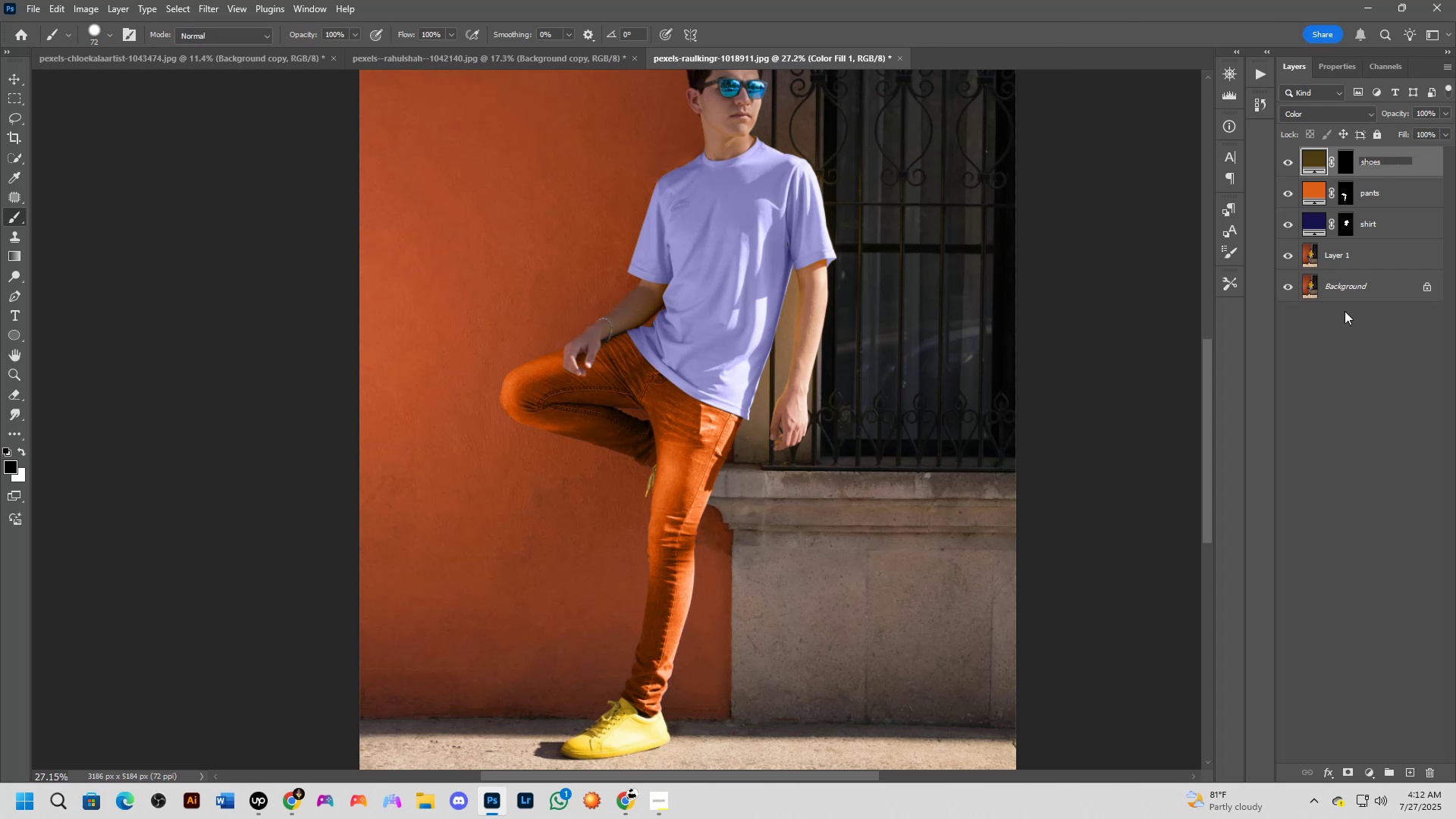 
key(Enter)
 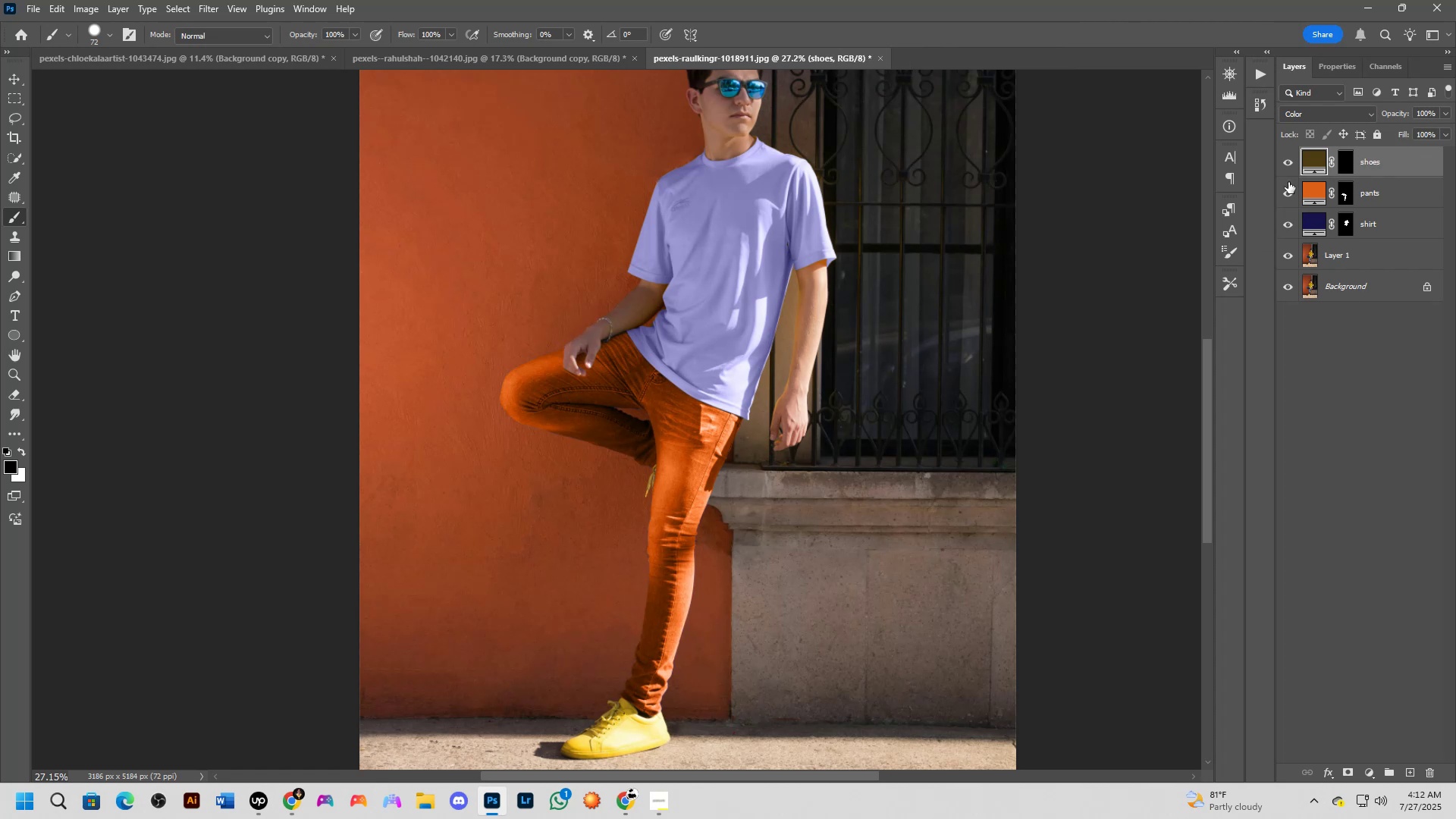 
double_click([1312, 164])
 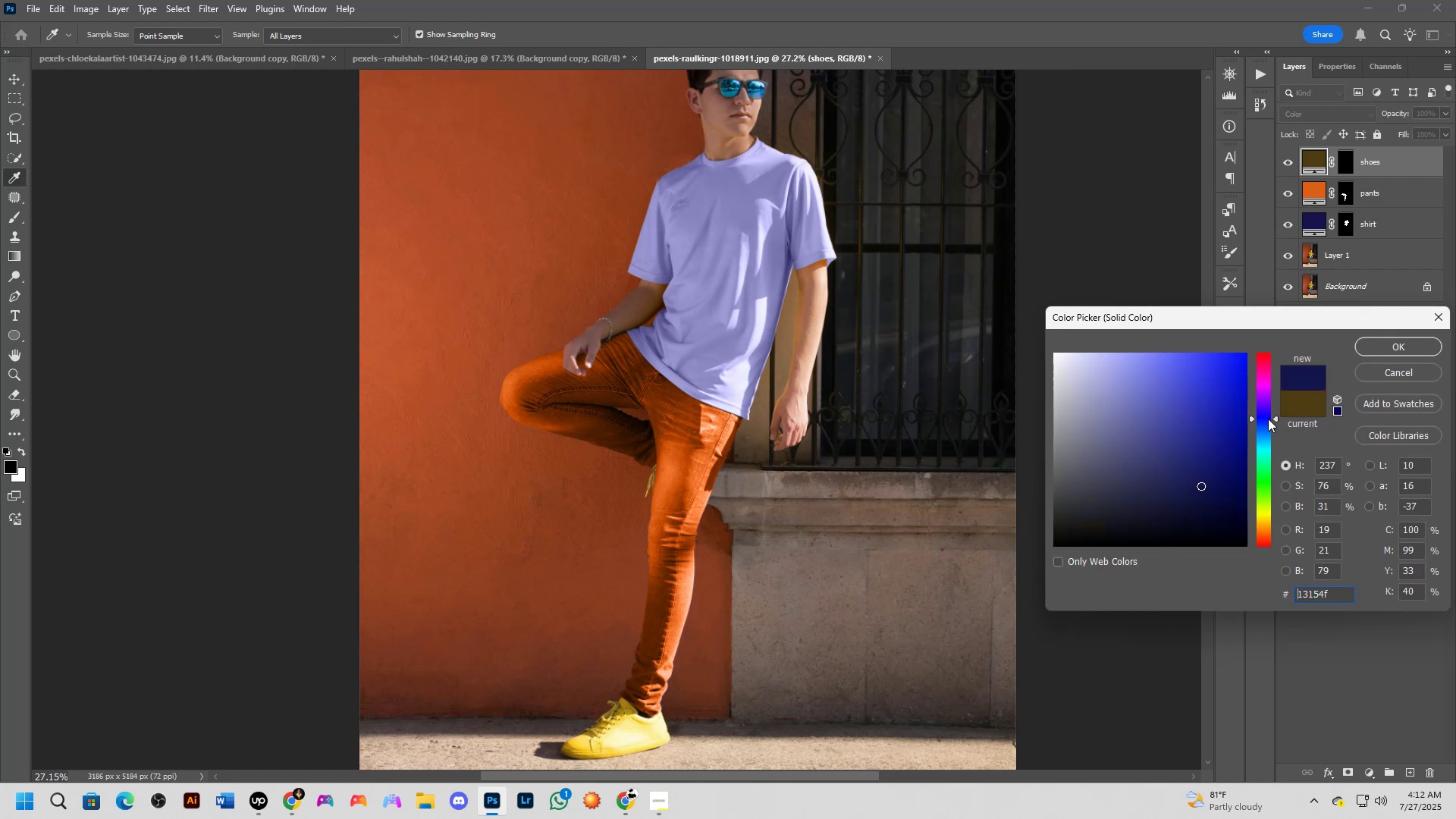 
wait(14.13)
 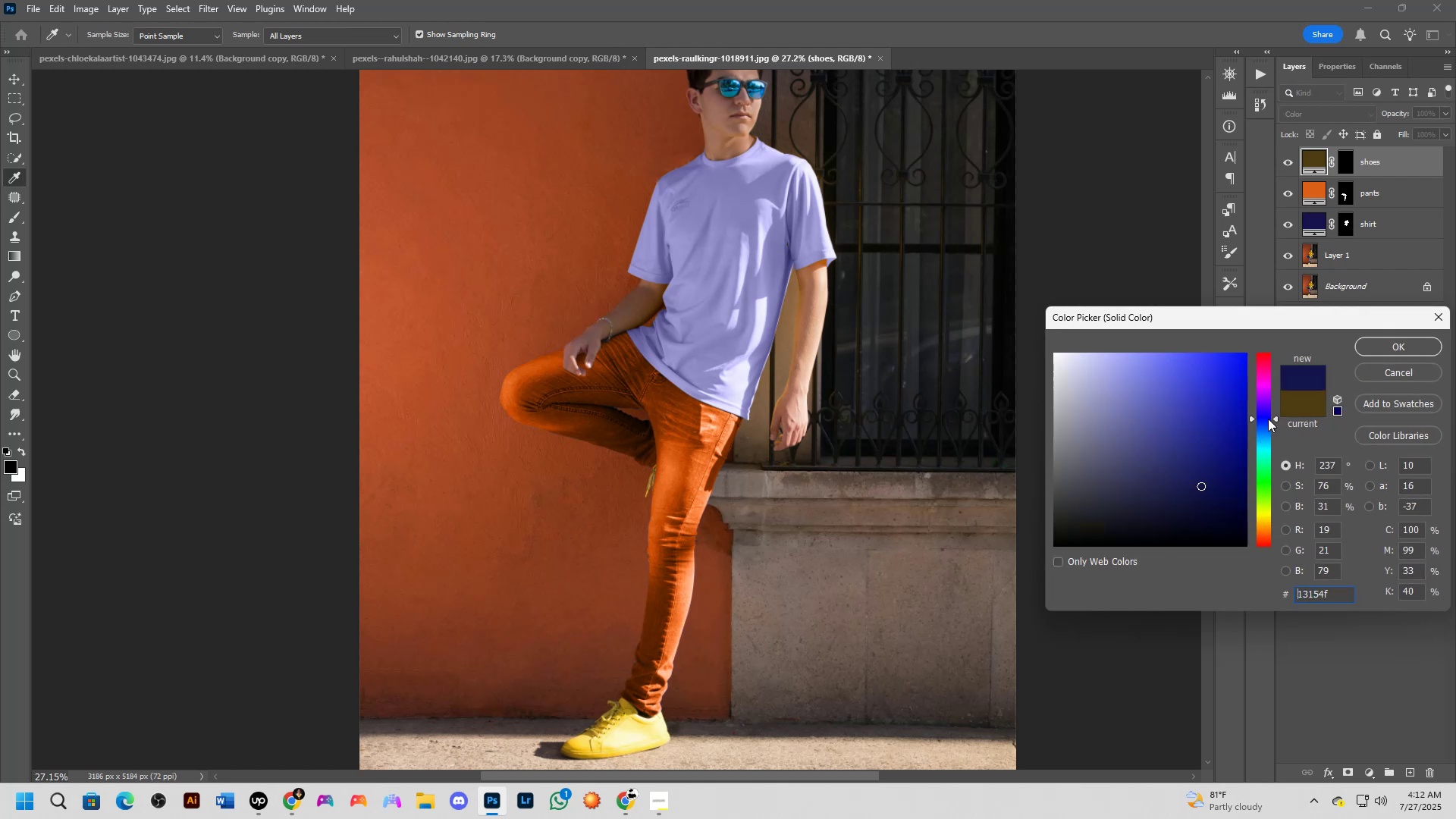 
left_click_drag(start_coordinate=[1265, 444], to_coordinate=[1265, 450])
 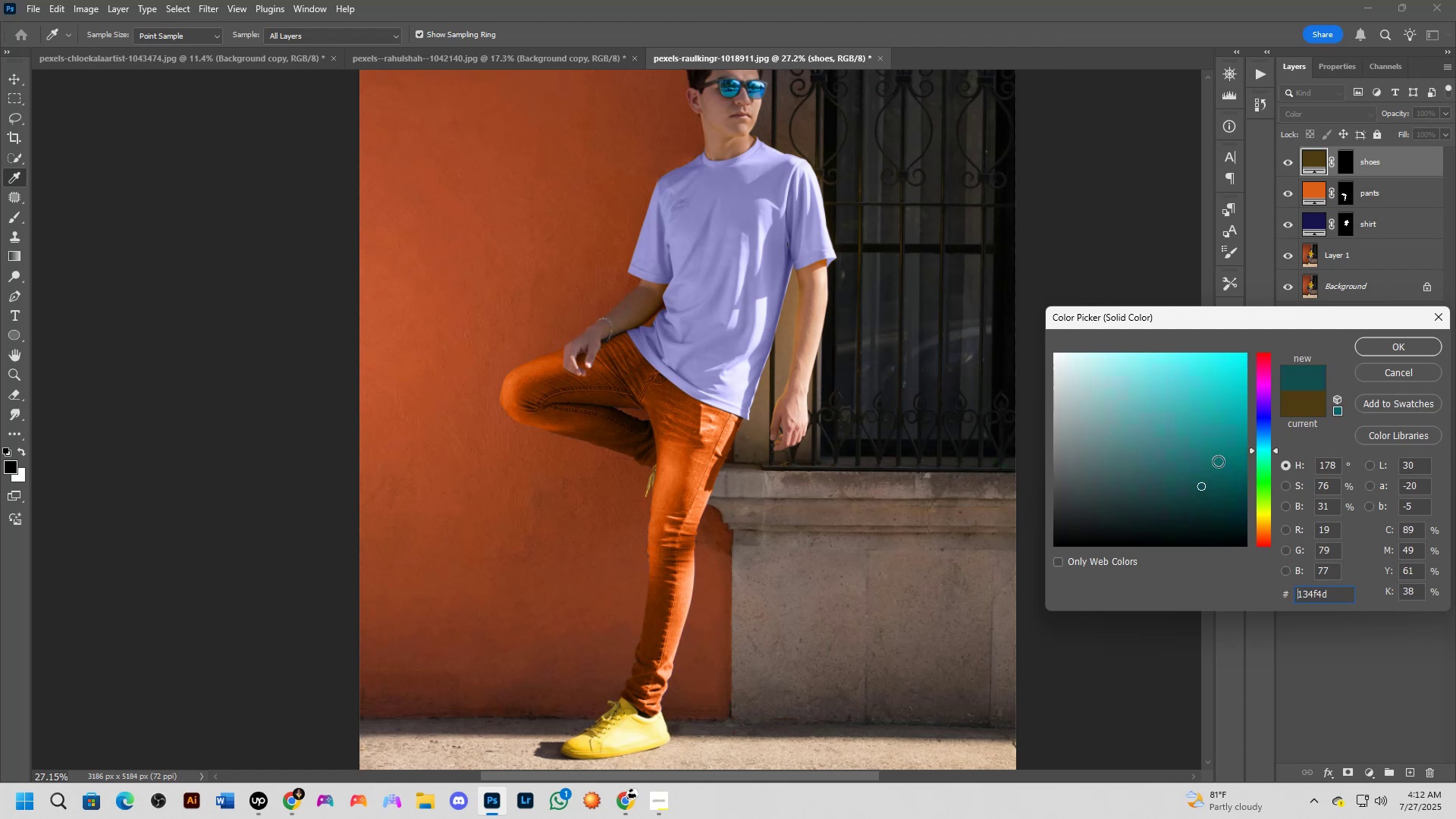 
left_click_drag(start_coordinate=[1214, 450], to_coordinate=[1229, 362])
 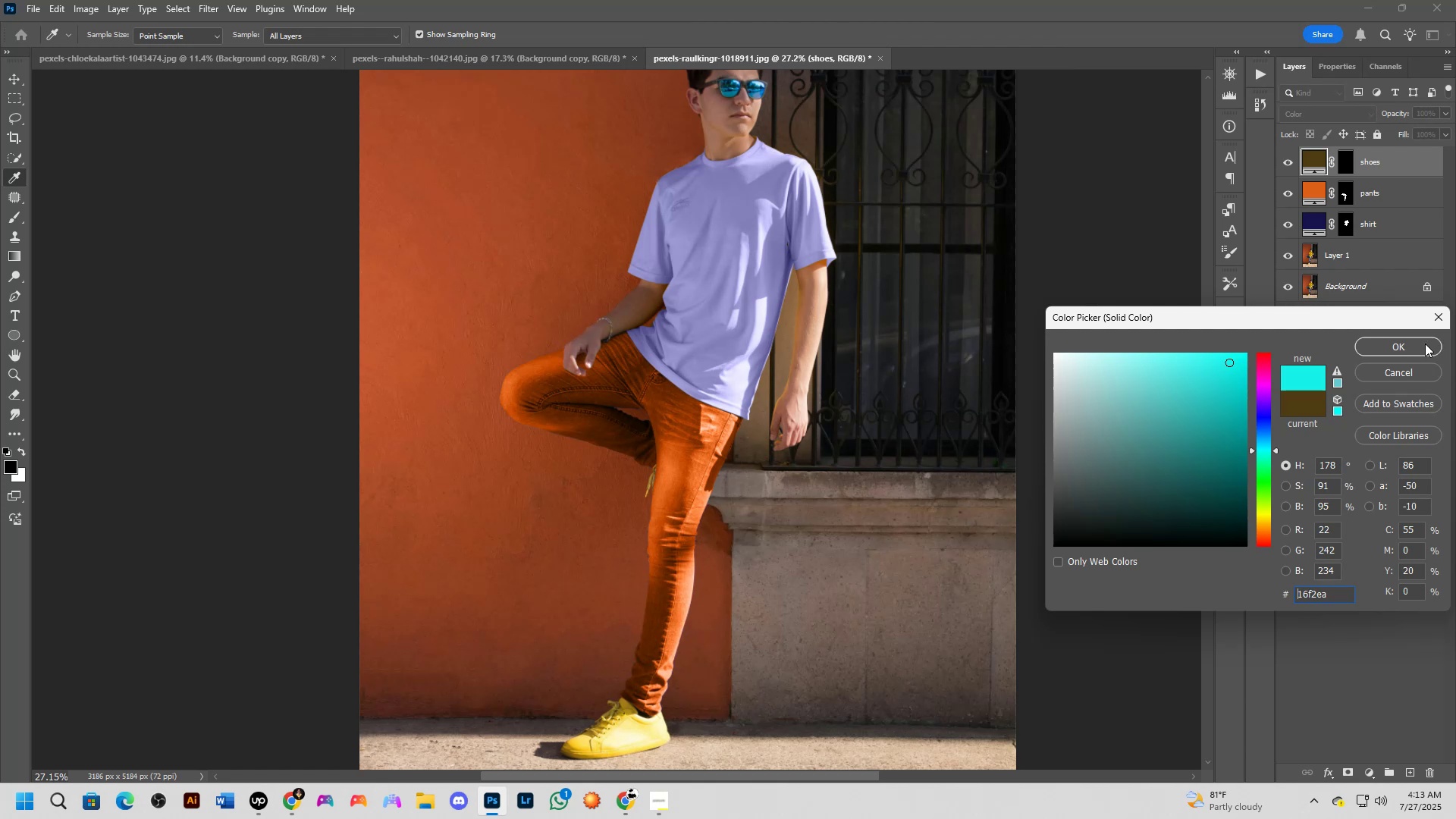 
left_click([1420, 344])
 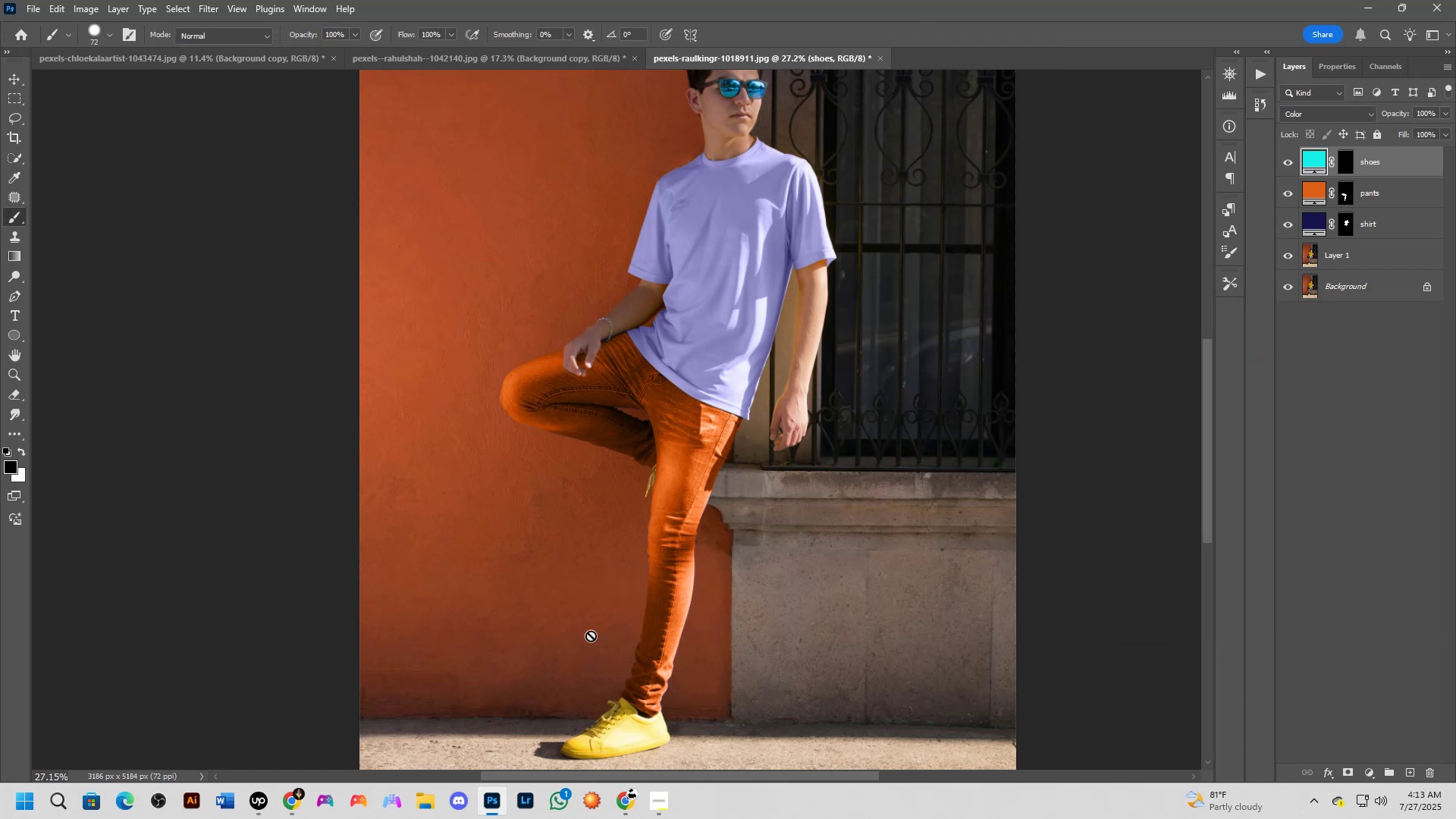 
scroll: coordinate [610, 573], scroll_direction: up, amount: 4.0
 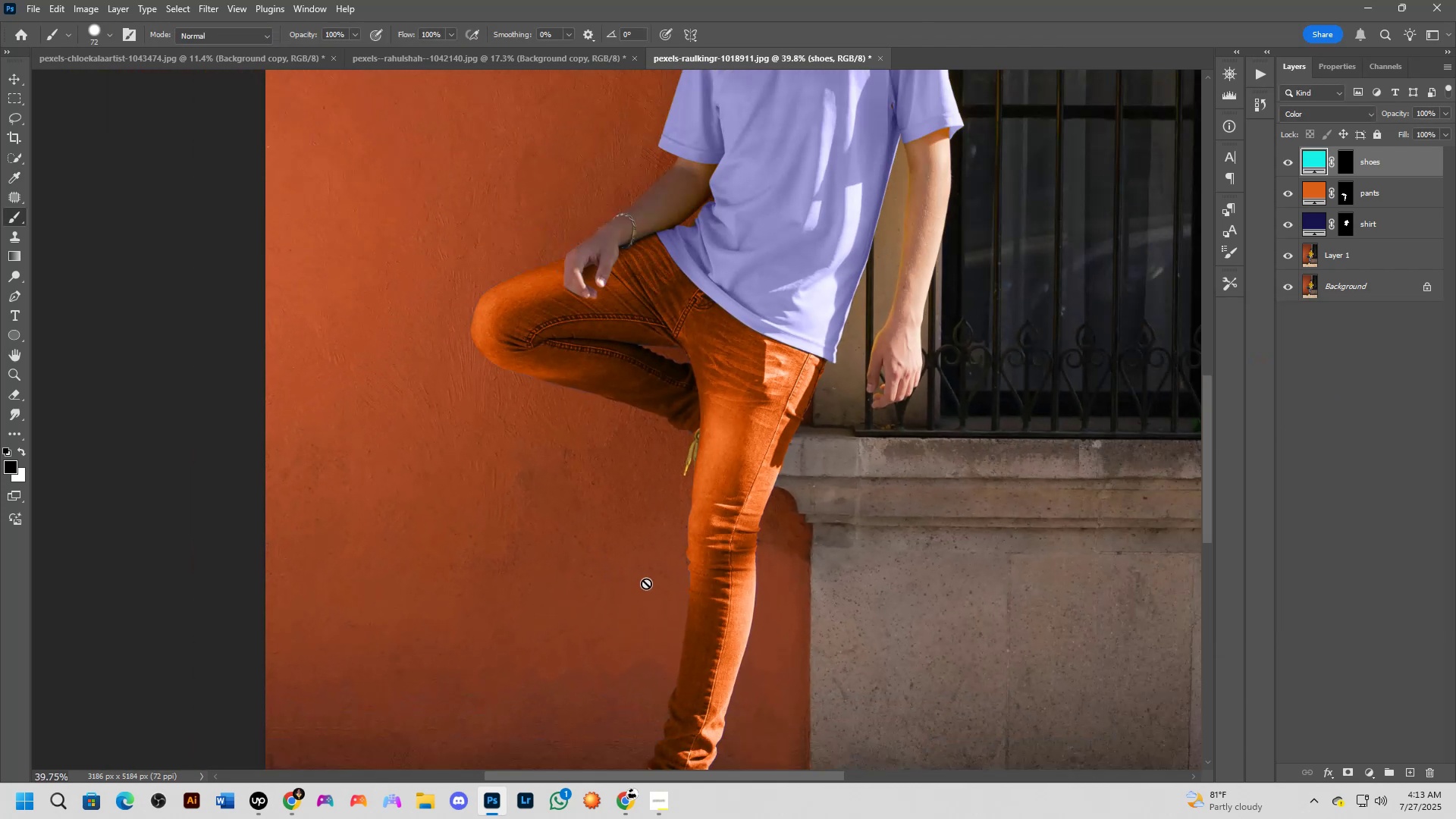 
hold_key(key=Space, duration=0.85)
 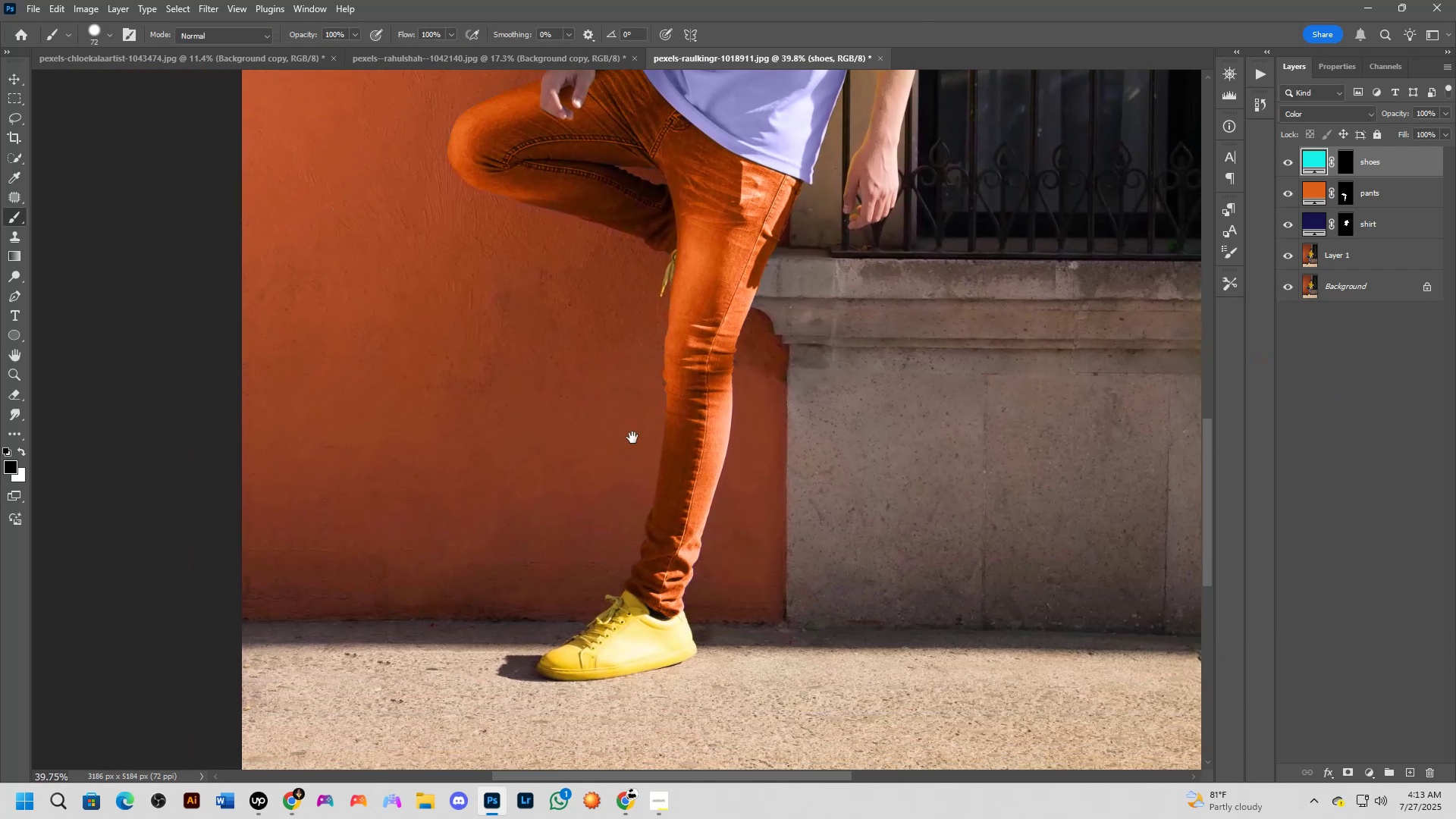 
left_click_drag(start_coordinate=[639, 572], to_coordinate=[613, 398])
 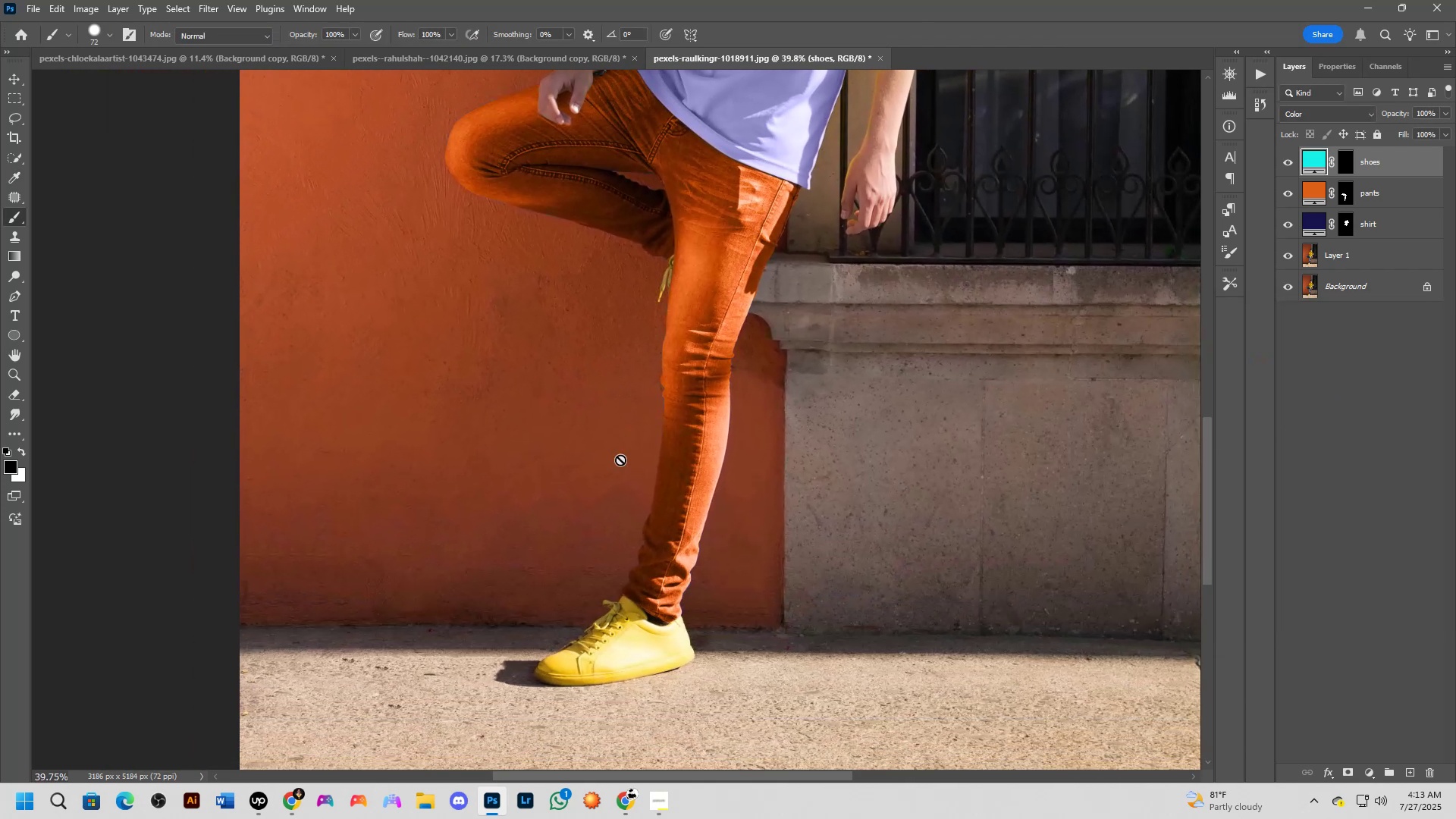 
hold_key(key=Space, duration=0.49)
 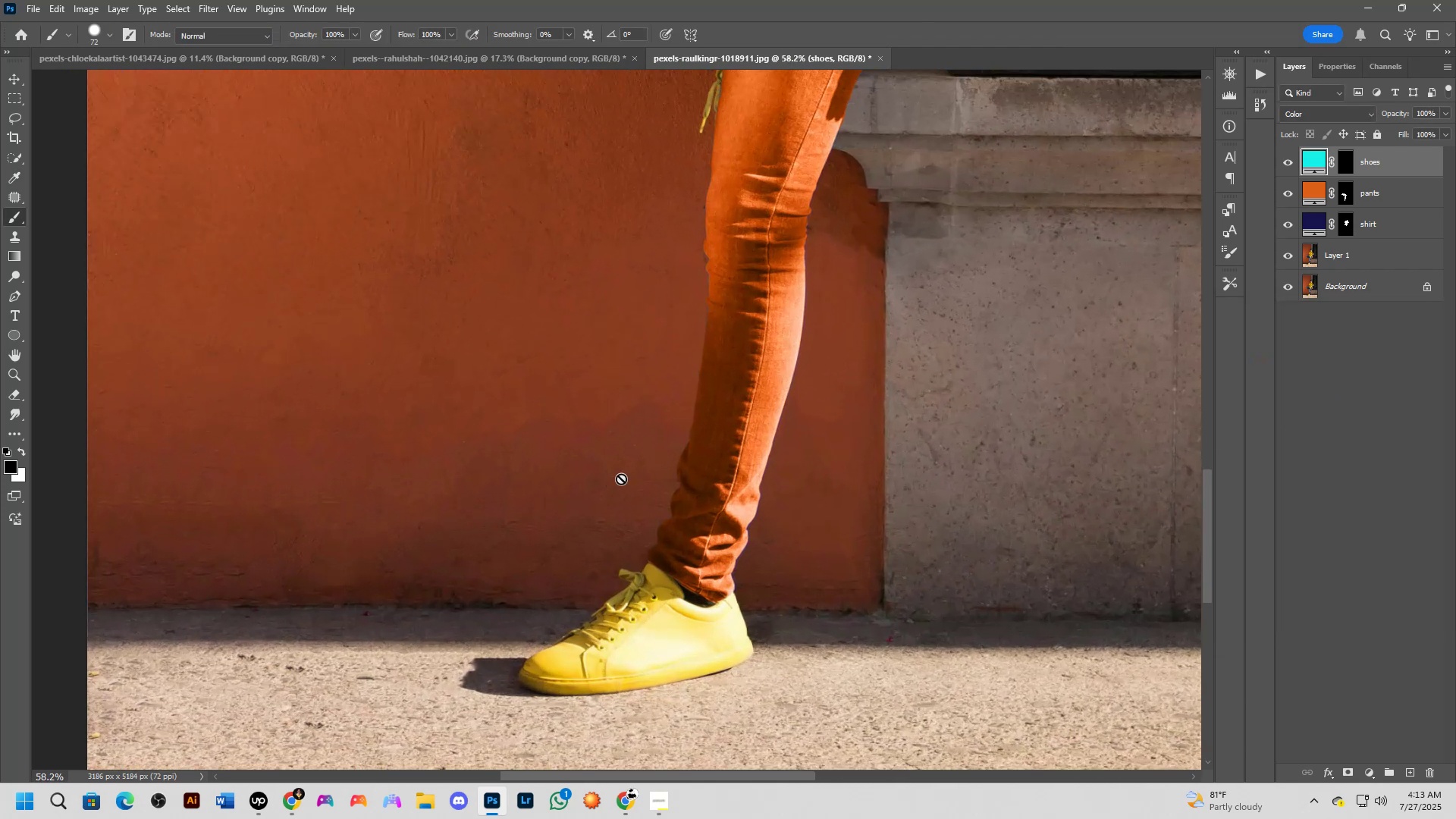 
left_click_drag(start_coordinate=[622, 472], to_coordinate=[639, 412])
 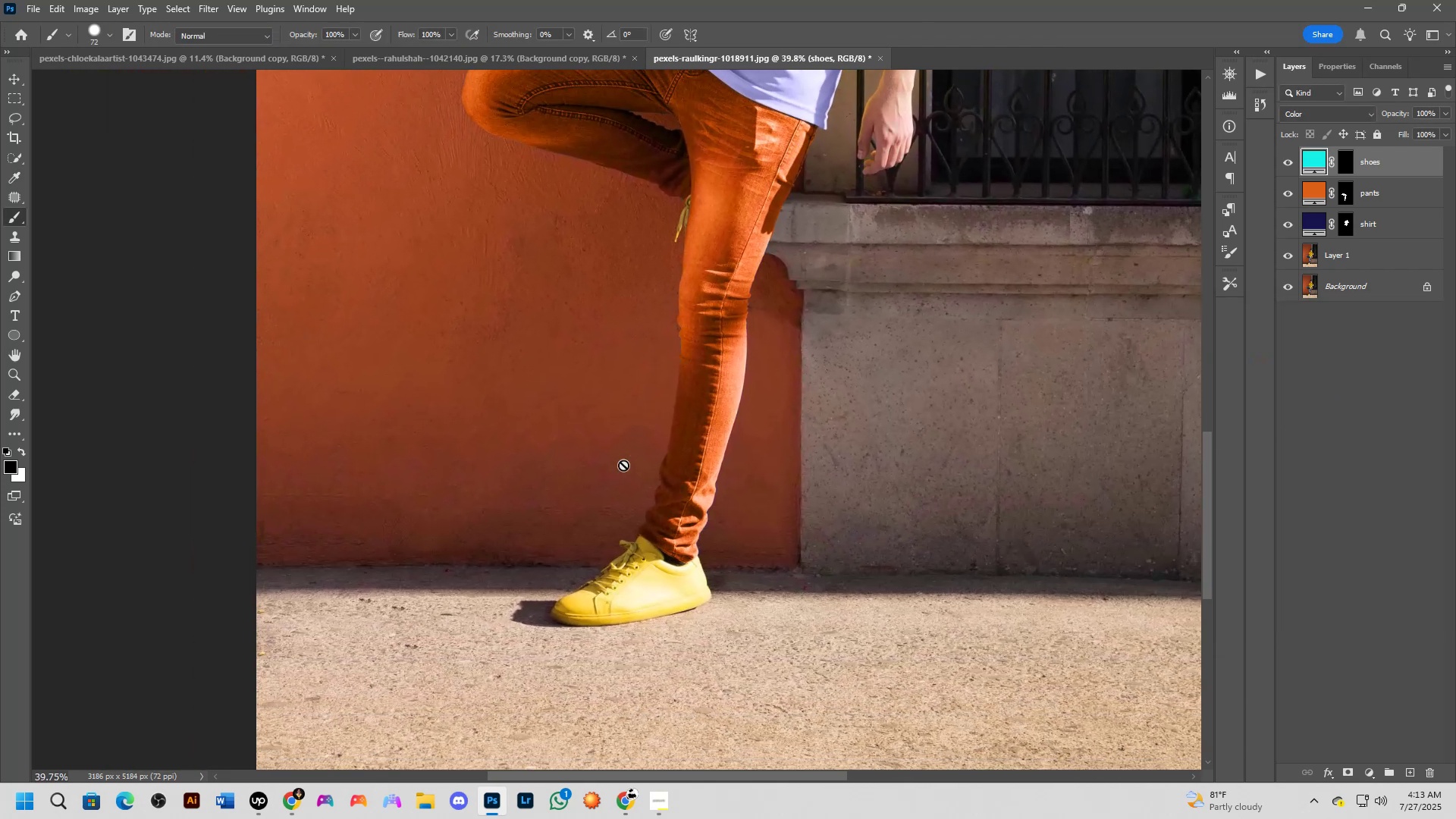 
scroll: coordinate [621, 479], scroll_direction: up, amount: 4.0
 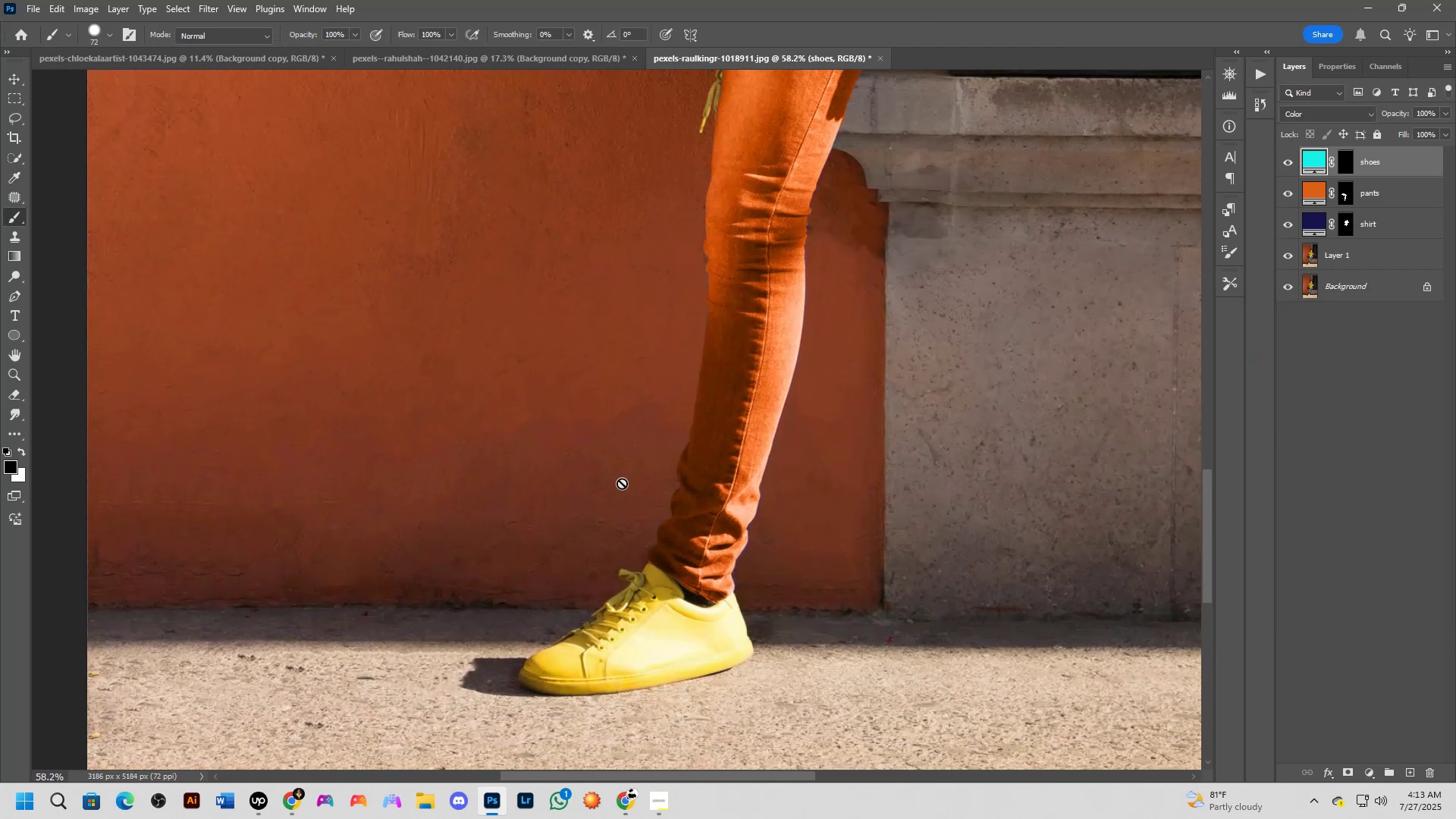 
hold_key(key=Space, duration=0.65)
 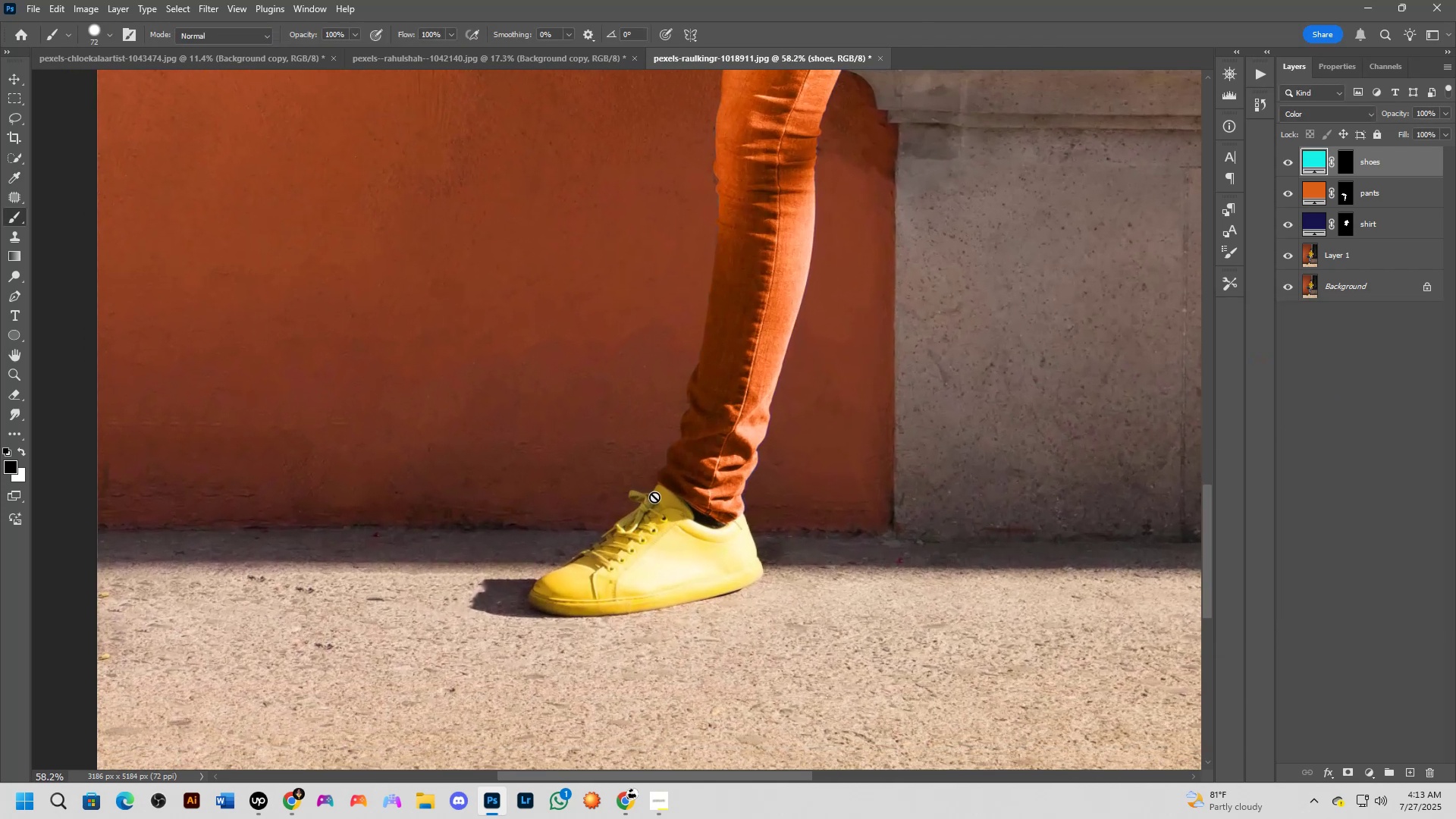 
left_click_drag(start_coordinate=[617, 557], to_coordinate=[626, 479])
 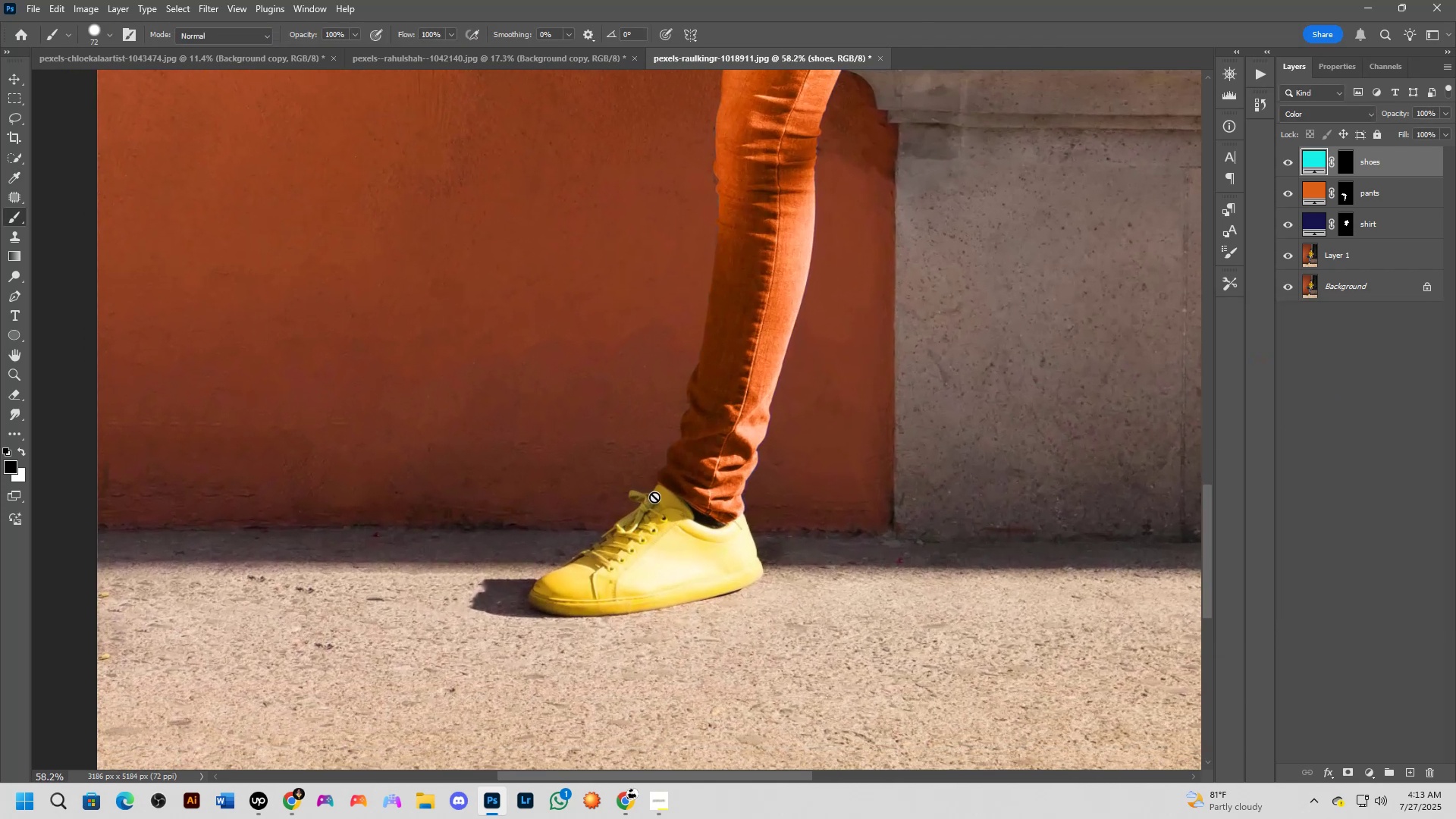 
scroll: coordinate [654, 497], scroll_direction: up, amount: 3.0
 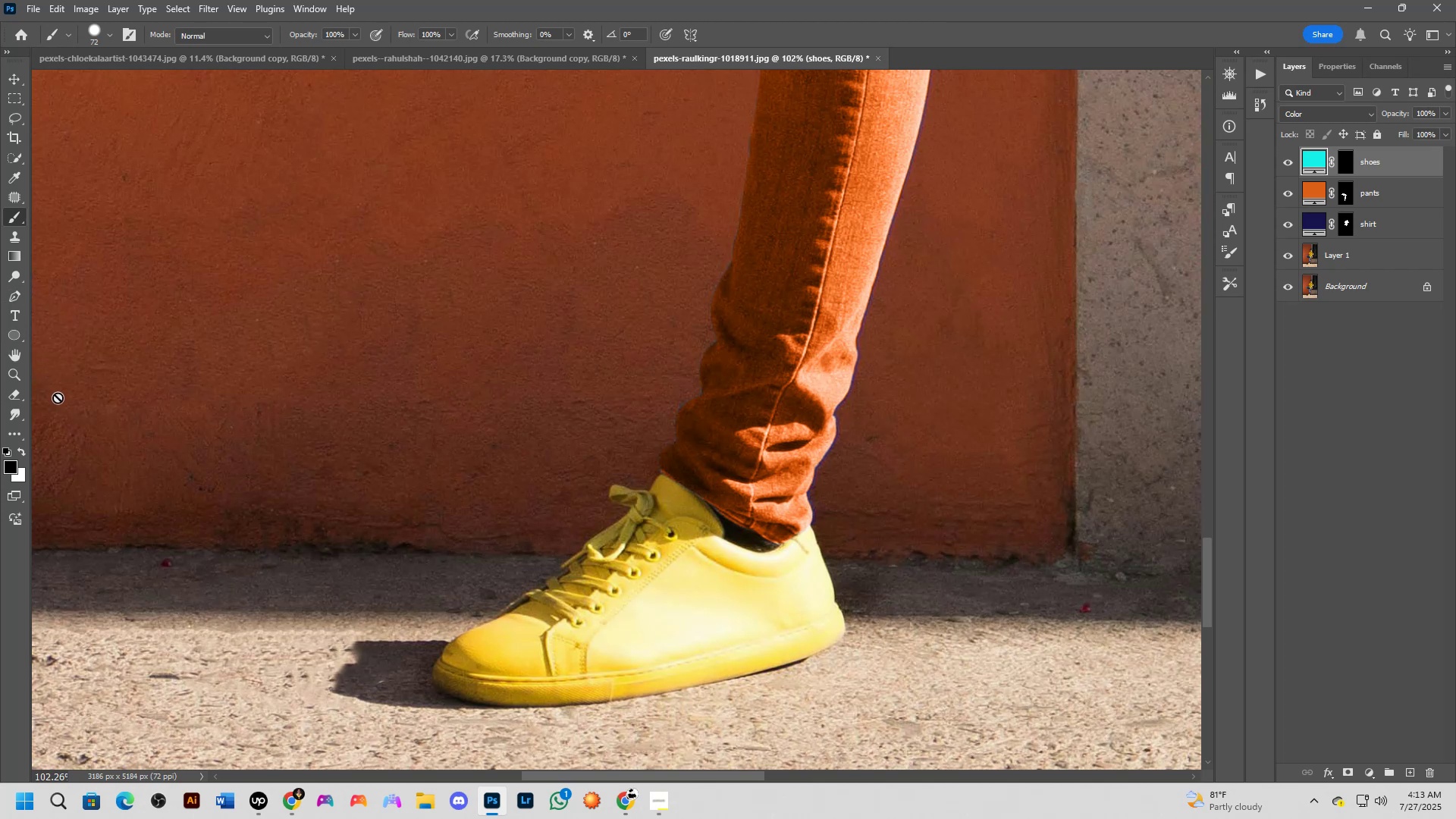 
hold_key(key=AltLeft, duration=1.39)
 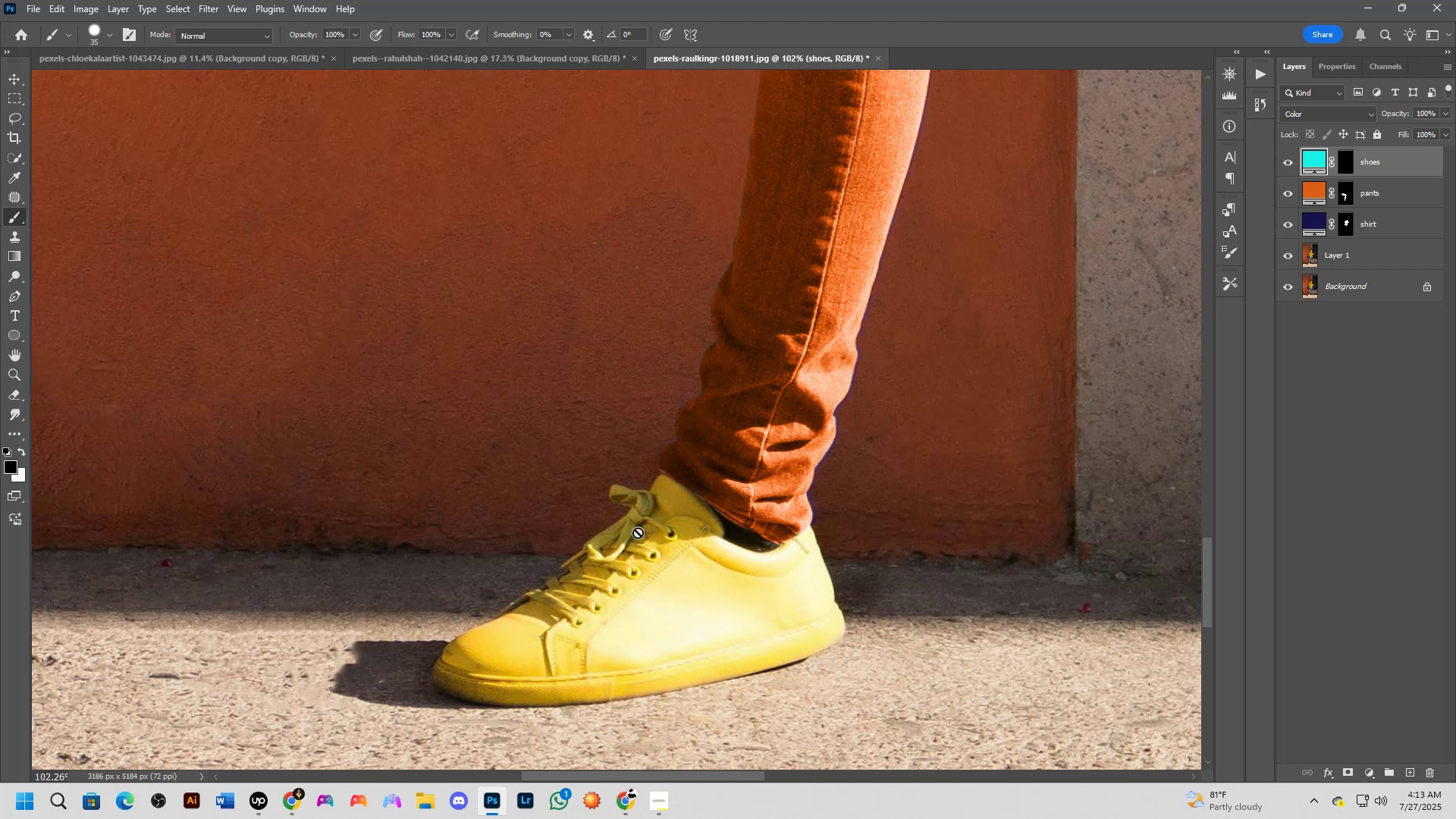 
scroll: coordinate [652, 519], scroll_direction: up, amount: 13.0
 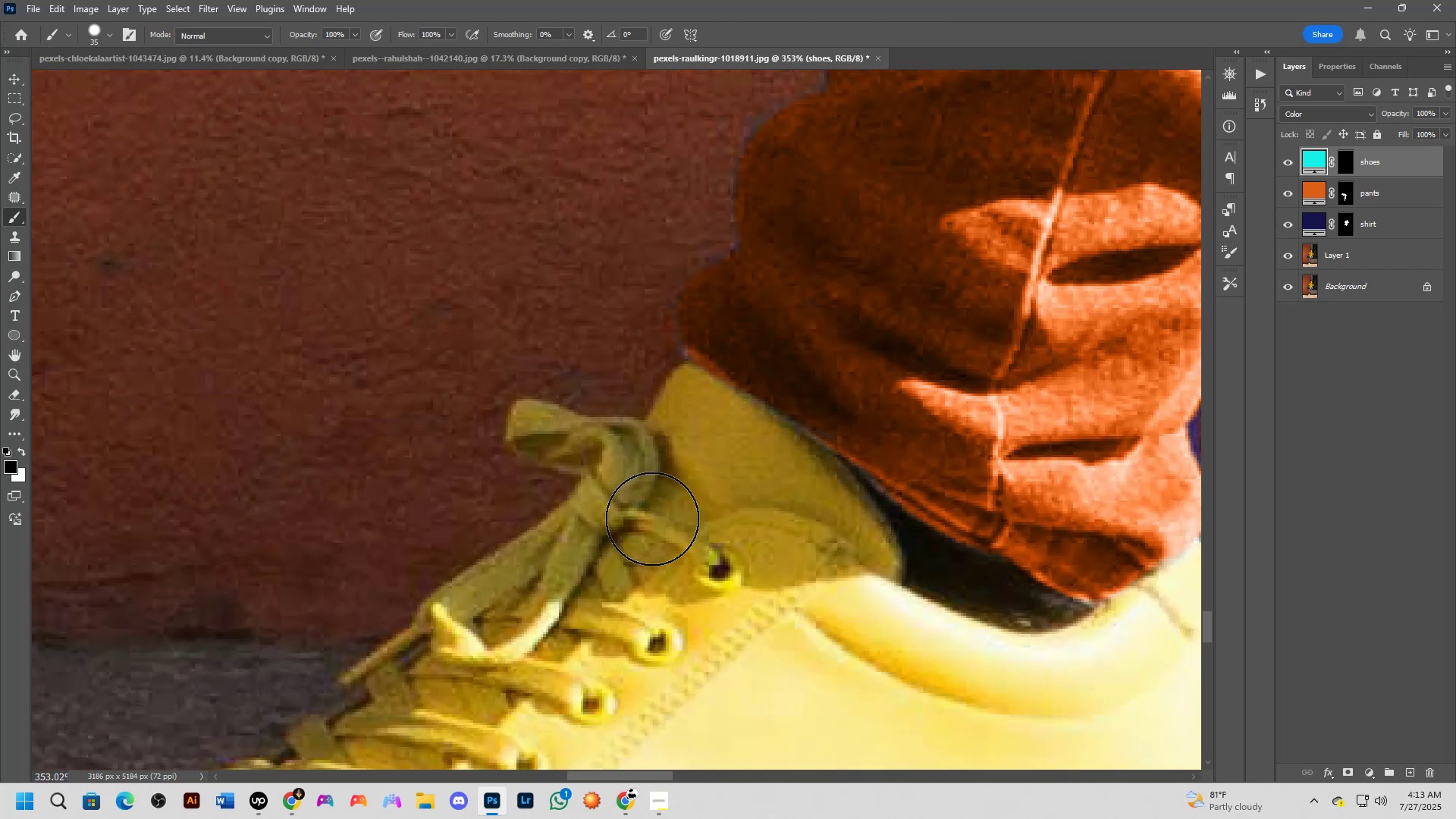 
scroll: coordinate [652, 519], scroll_direction: none, amount: 0.0
 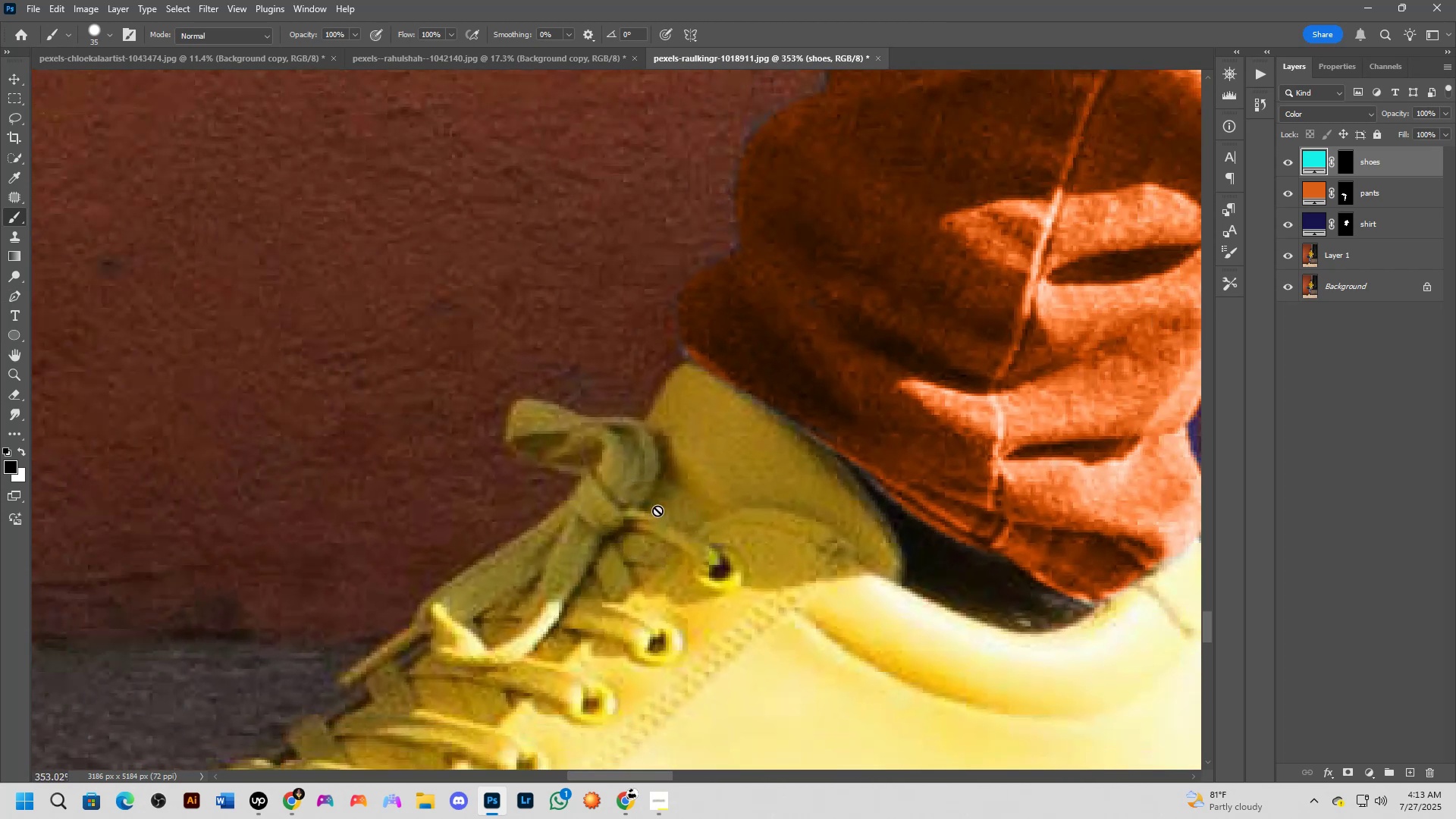 
hold_key(key=AltLeft, duration=1.5)
 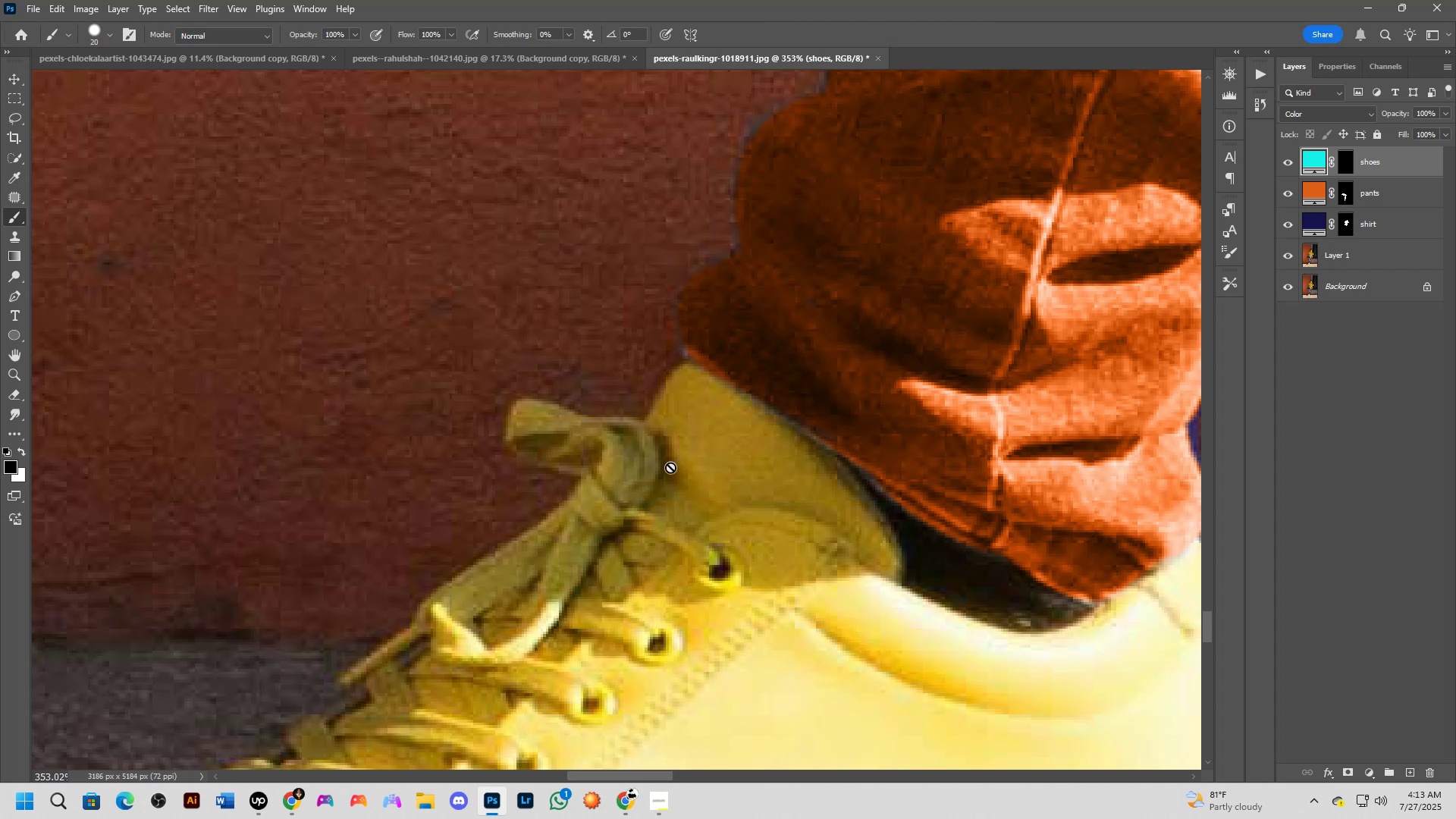 
hold_key(key=AltLeft, duration=0.37)
 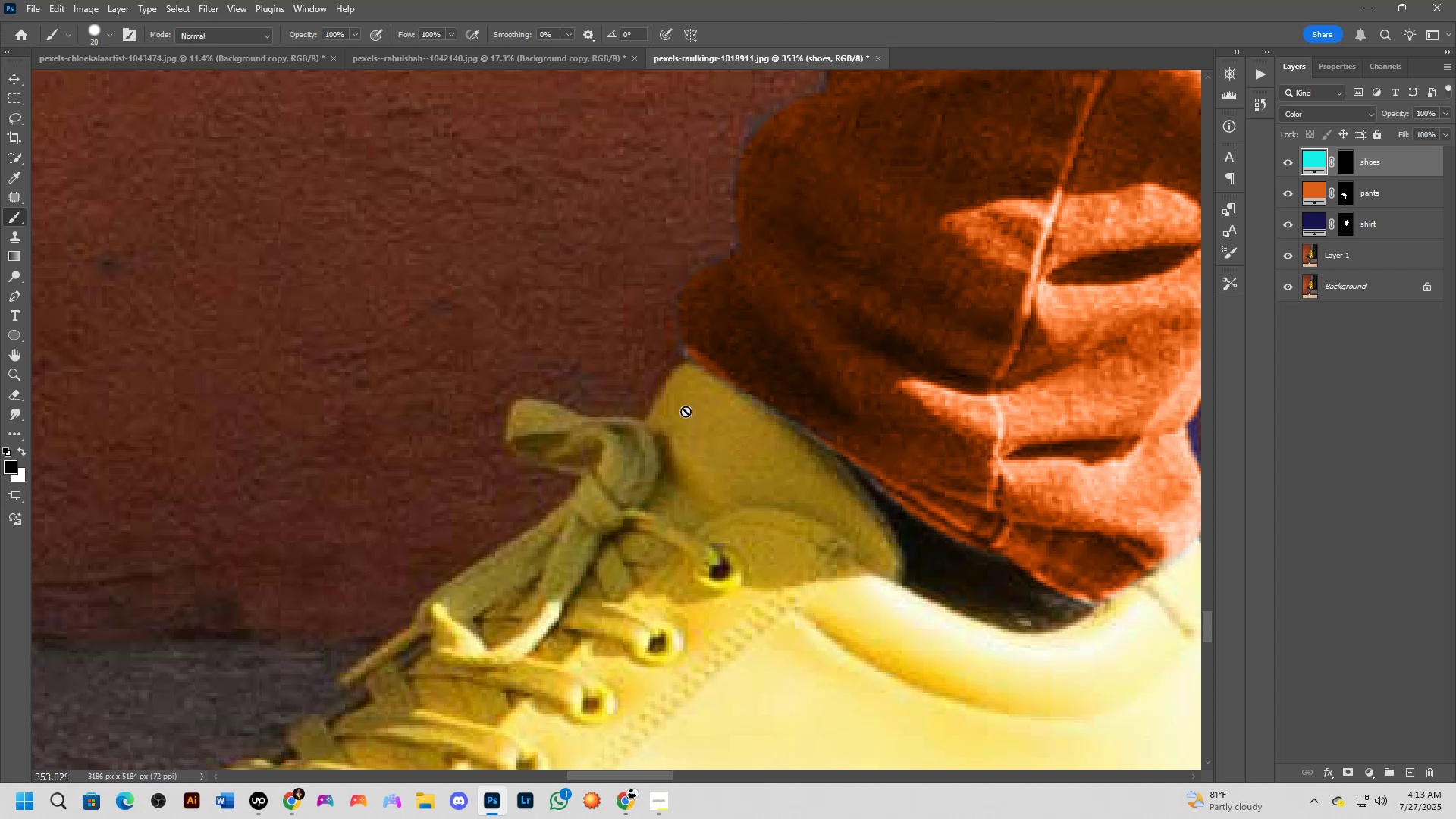 
left_click_drag(start_coordinate=[686, 394], to_coordinate=[689, 384])
 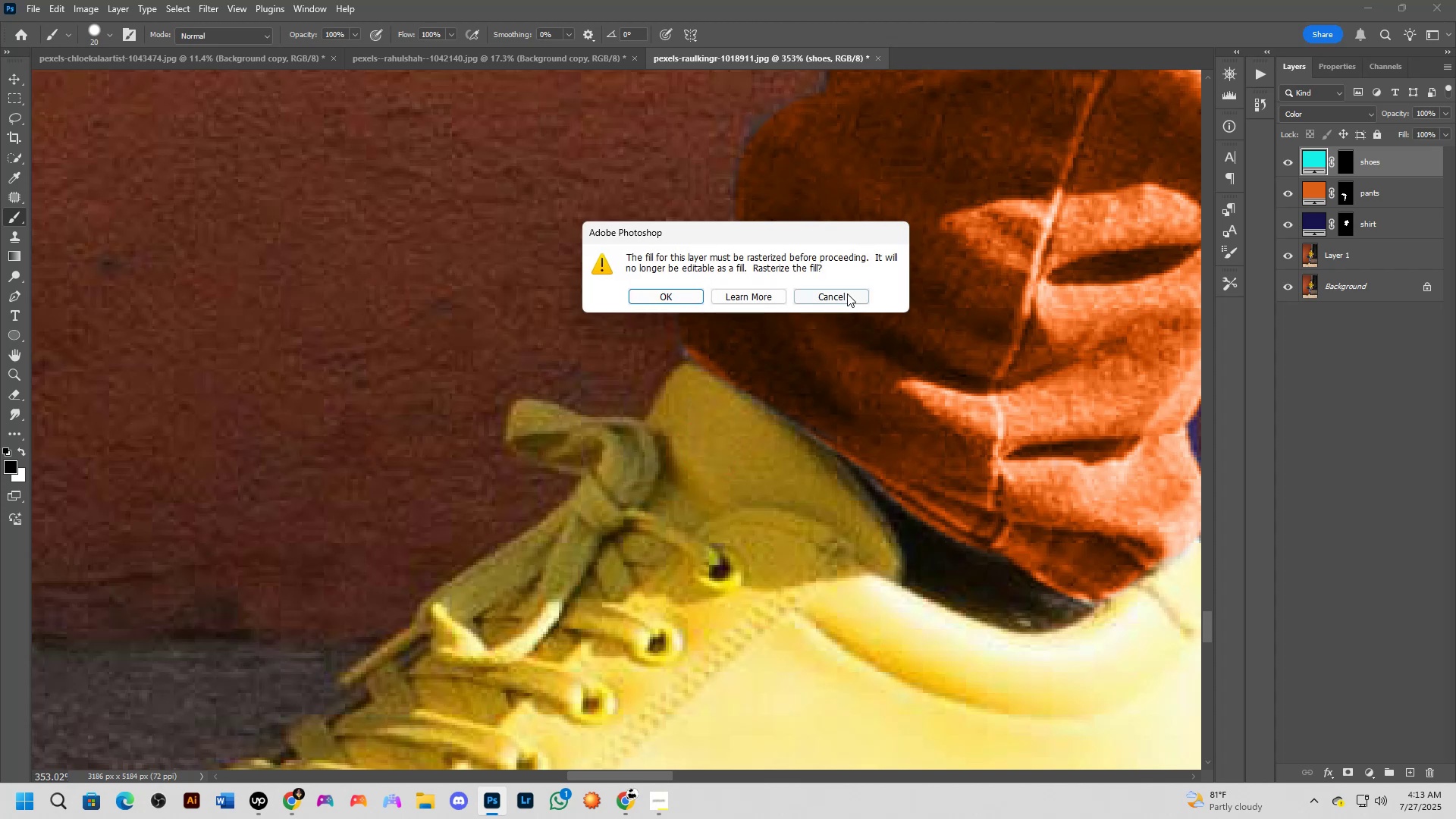 
left_click([845, 297])
 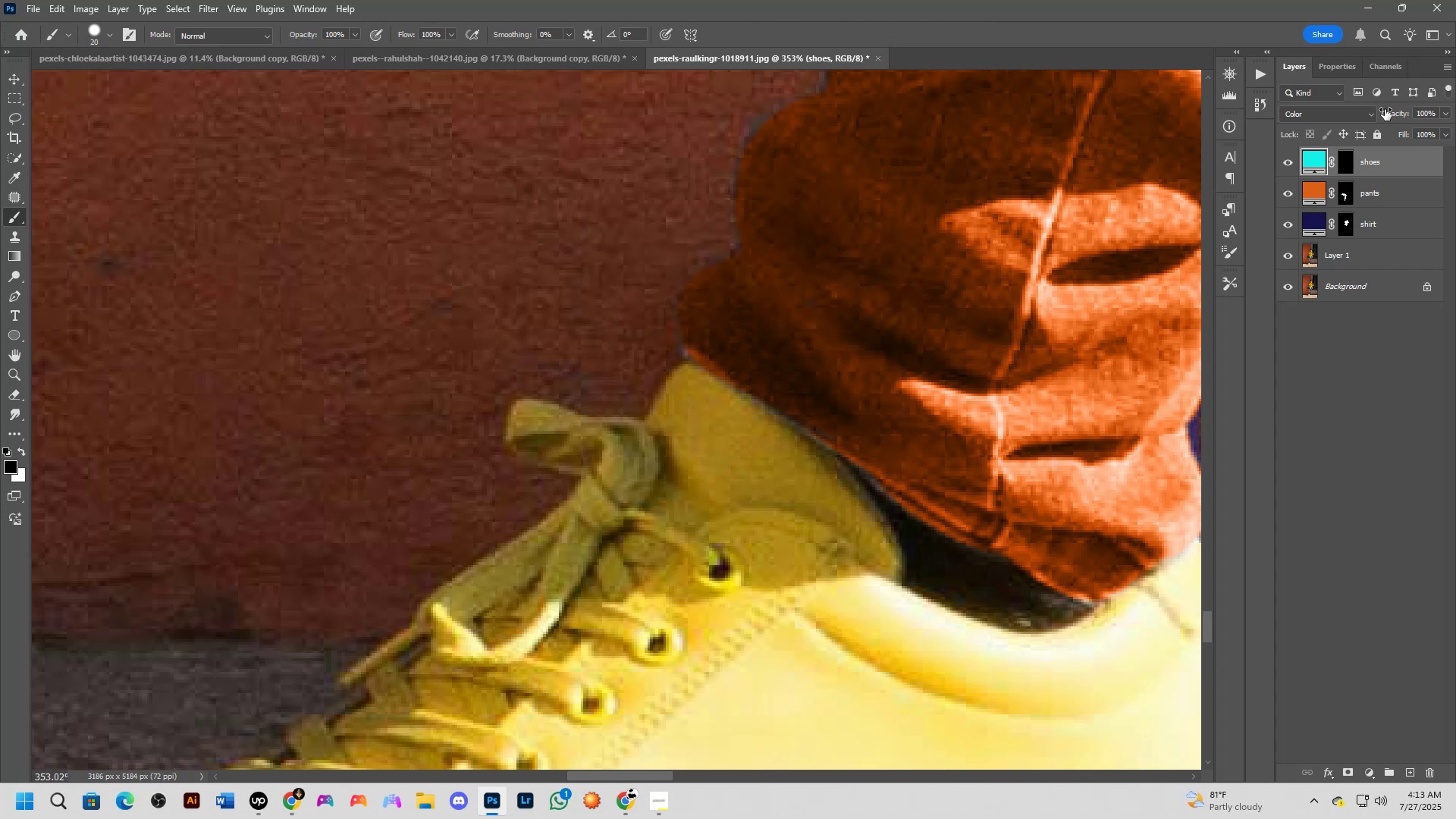 
left_click([1343, 156])
 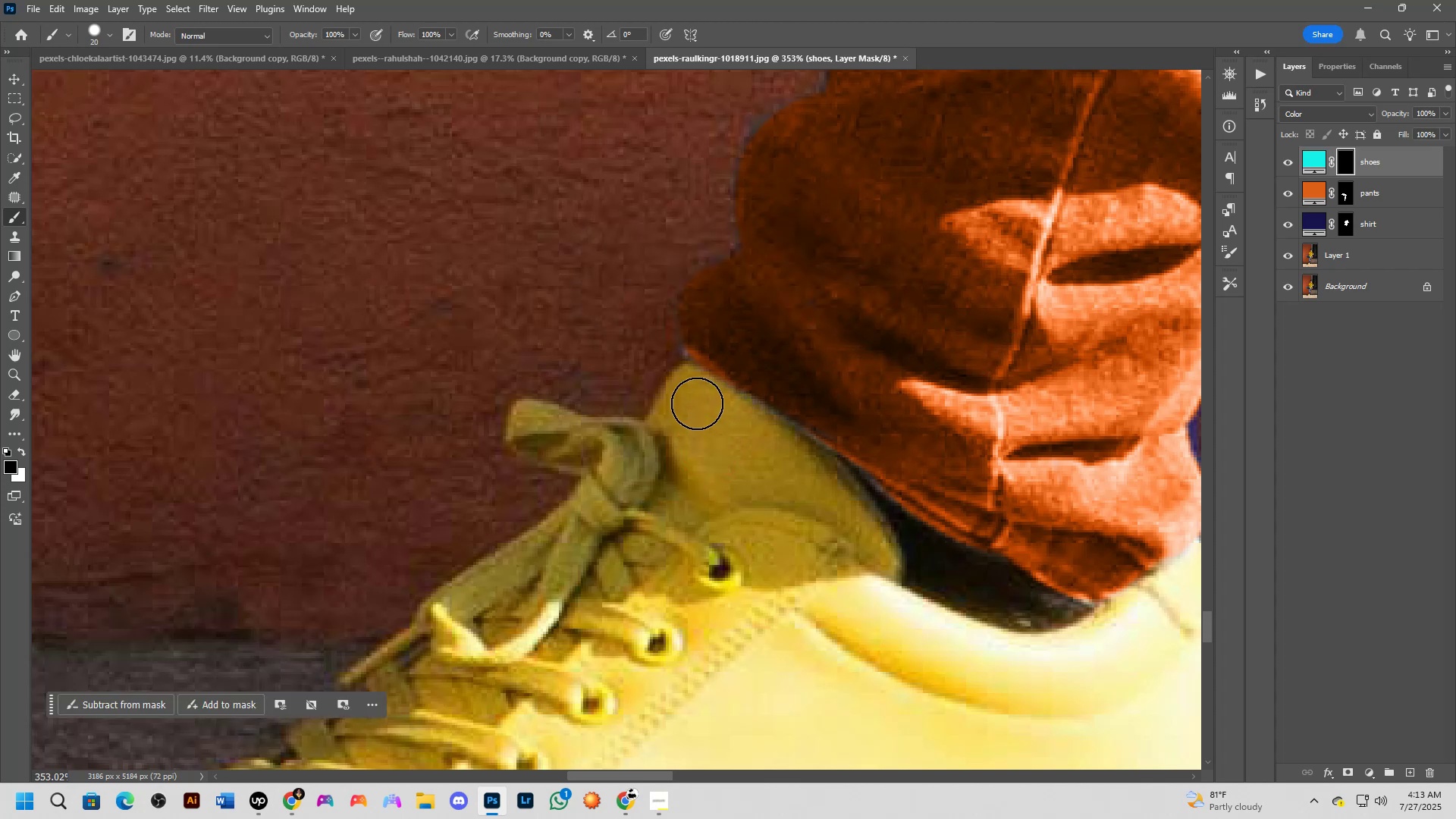 
left_click_drag(start_coordinate=[693, 394], to_coordinate=[689, 394])
 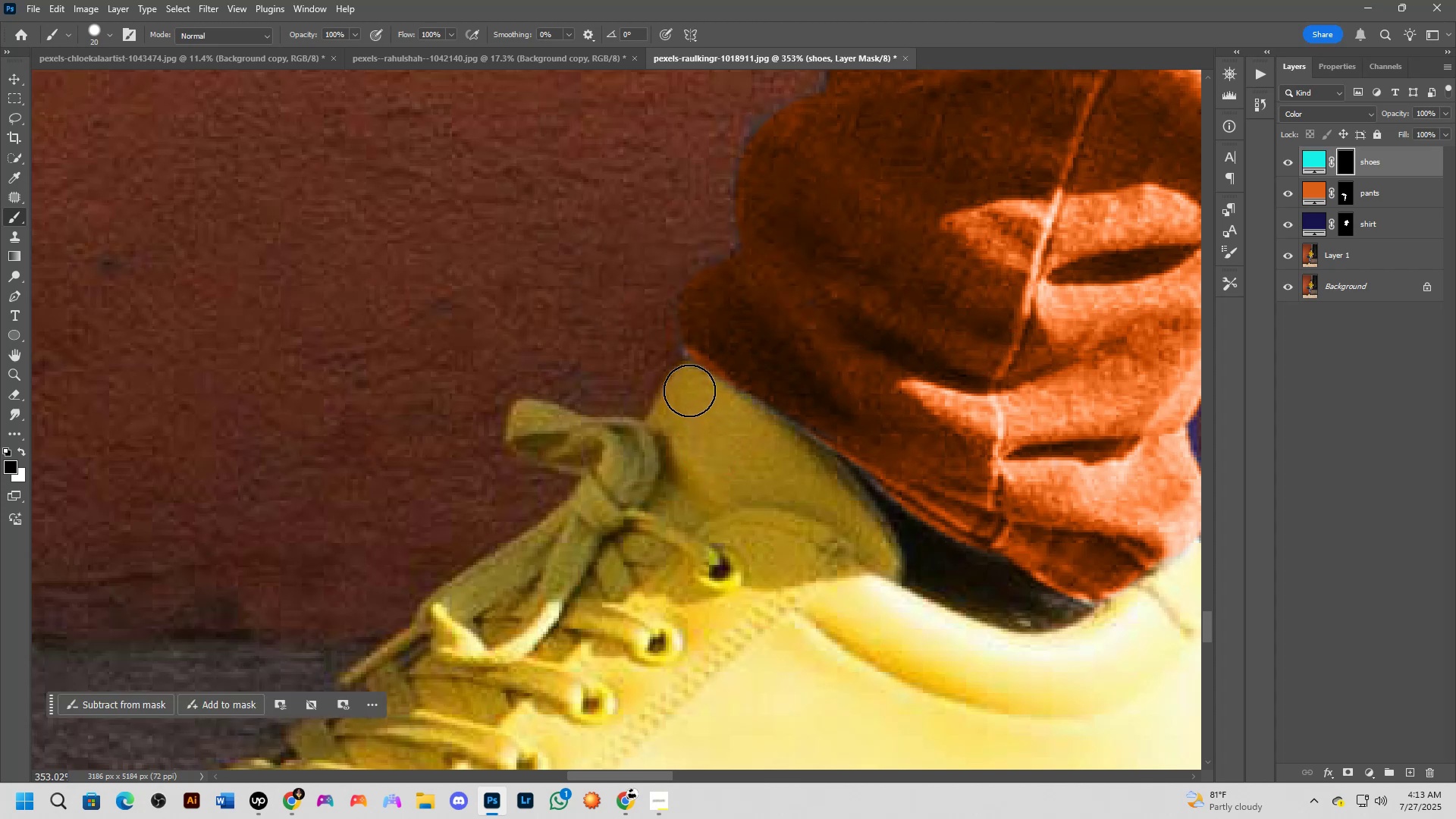 
type(xxx)
 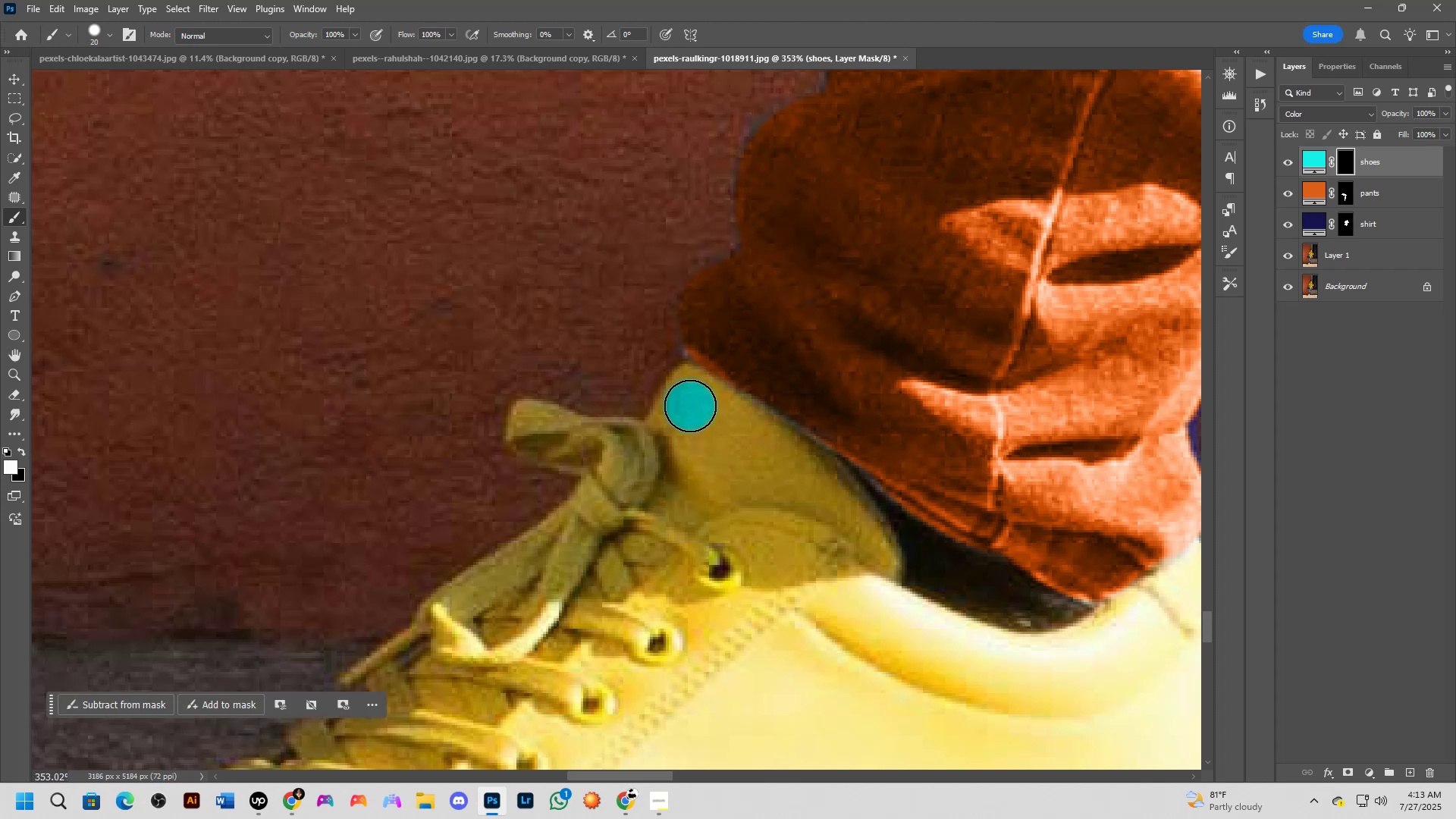 
left_click_drag(start_coordinate=[689, 392], to_coordinate=[689, 406])
 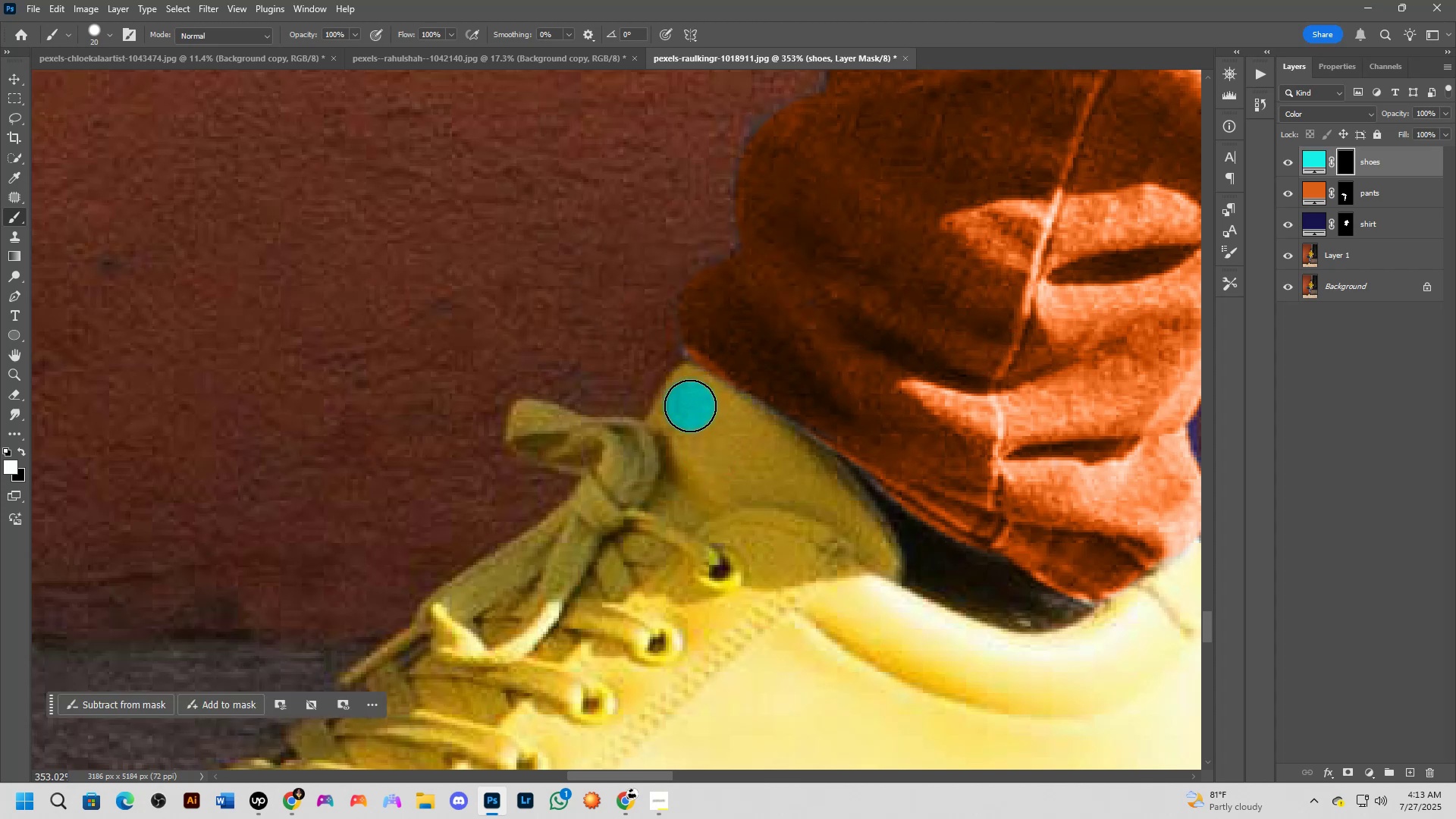 
left_click([690, 406])
 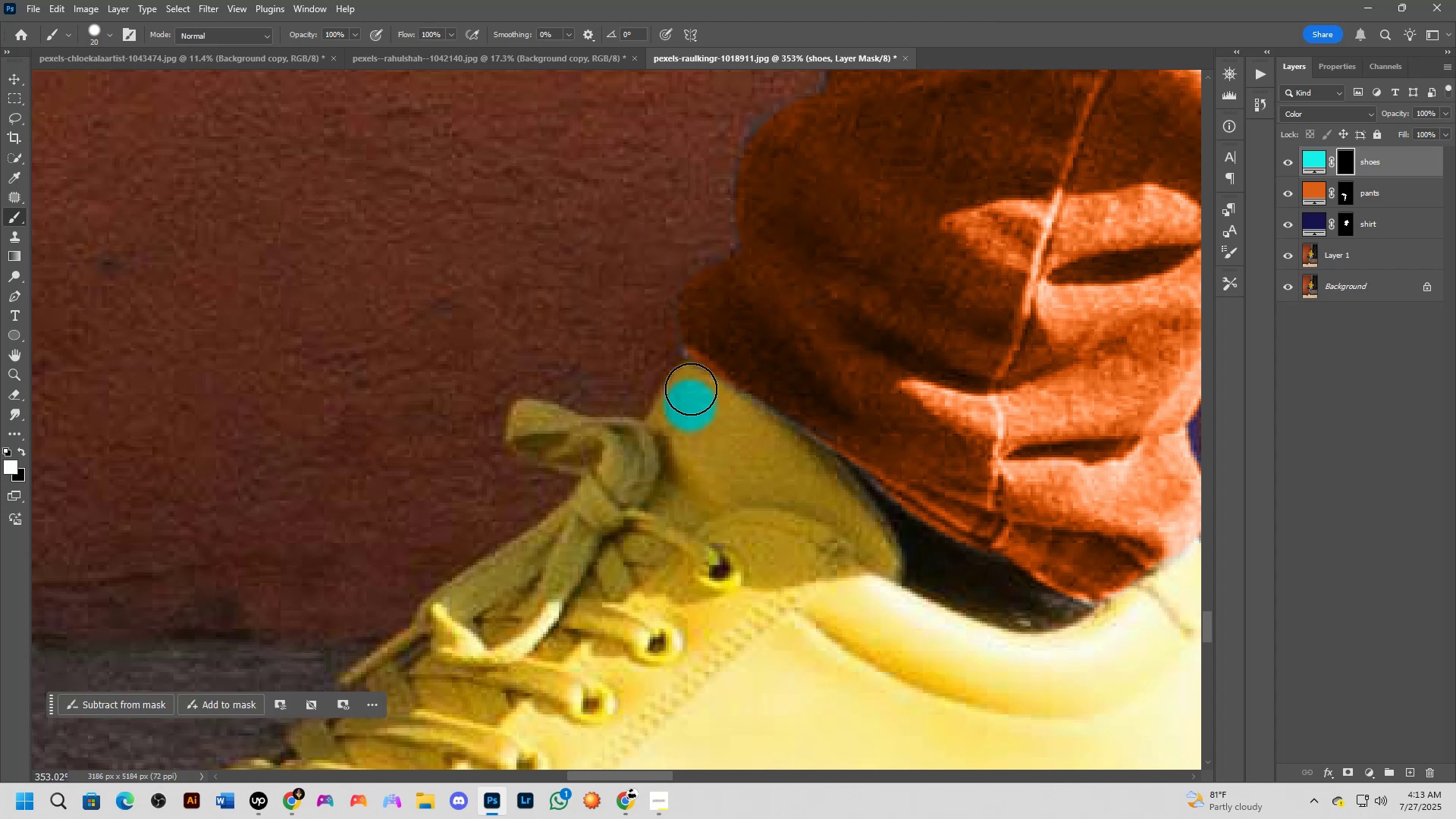 
left_click_drag(start_coordinate=[691, 389], to_coordinate=[697, 401])
 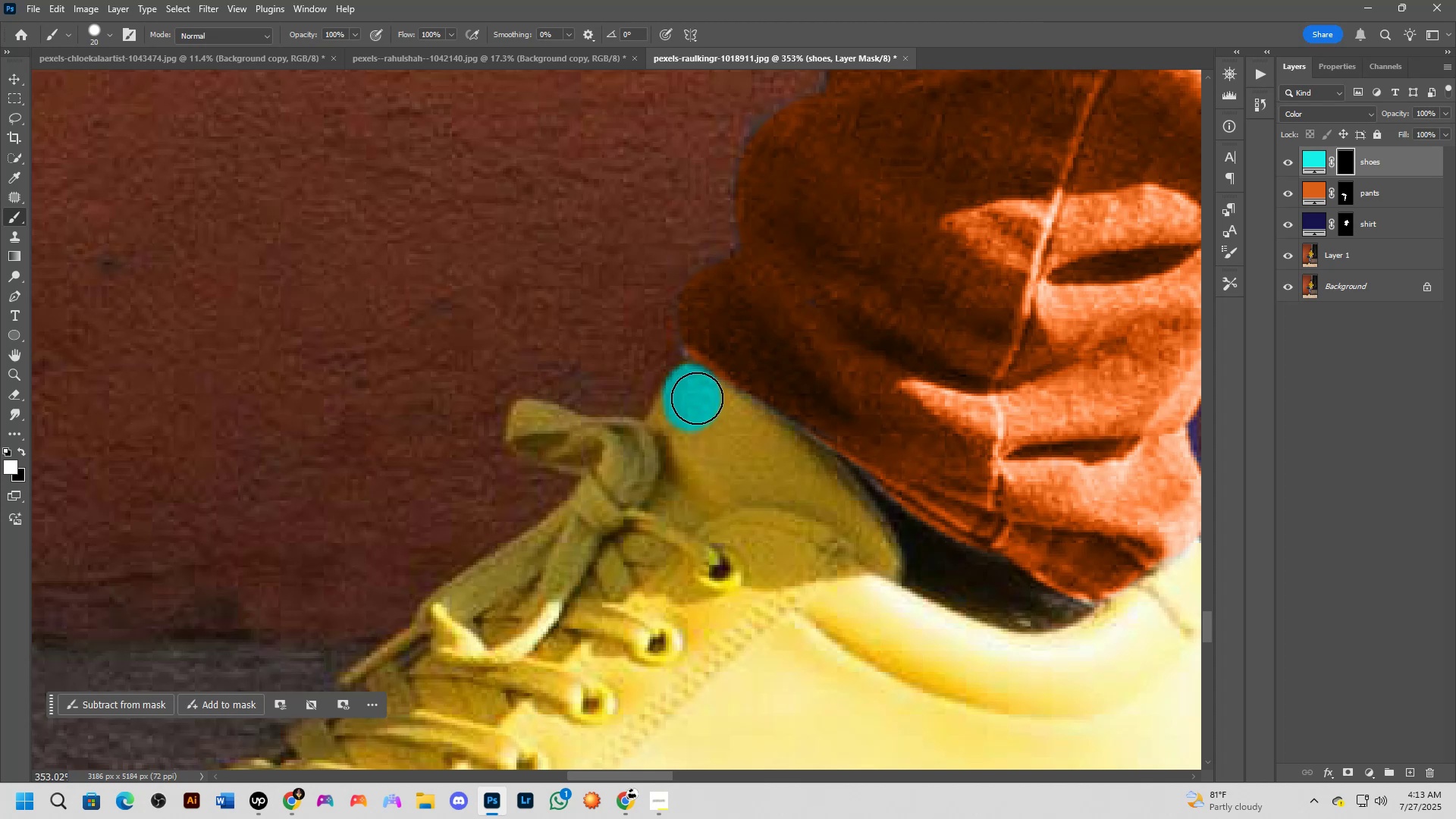 
left_click_drag(start_coordinate=[698, 398], to_coordinate=[720, 413])
 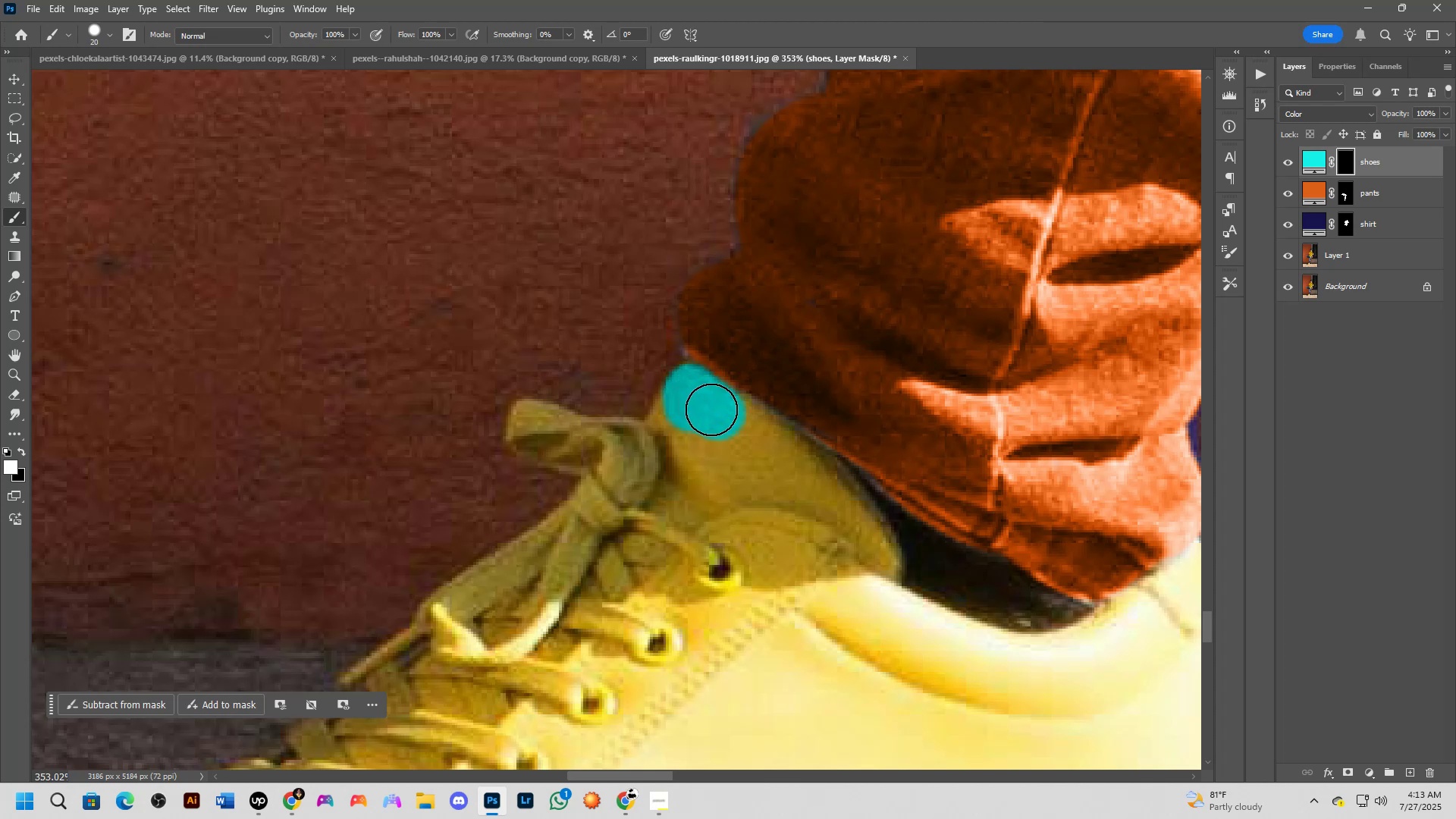 
left_click_drag(start_coordinate=[711, 410], to_coordinate=[748, 437])
 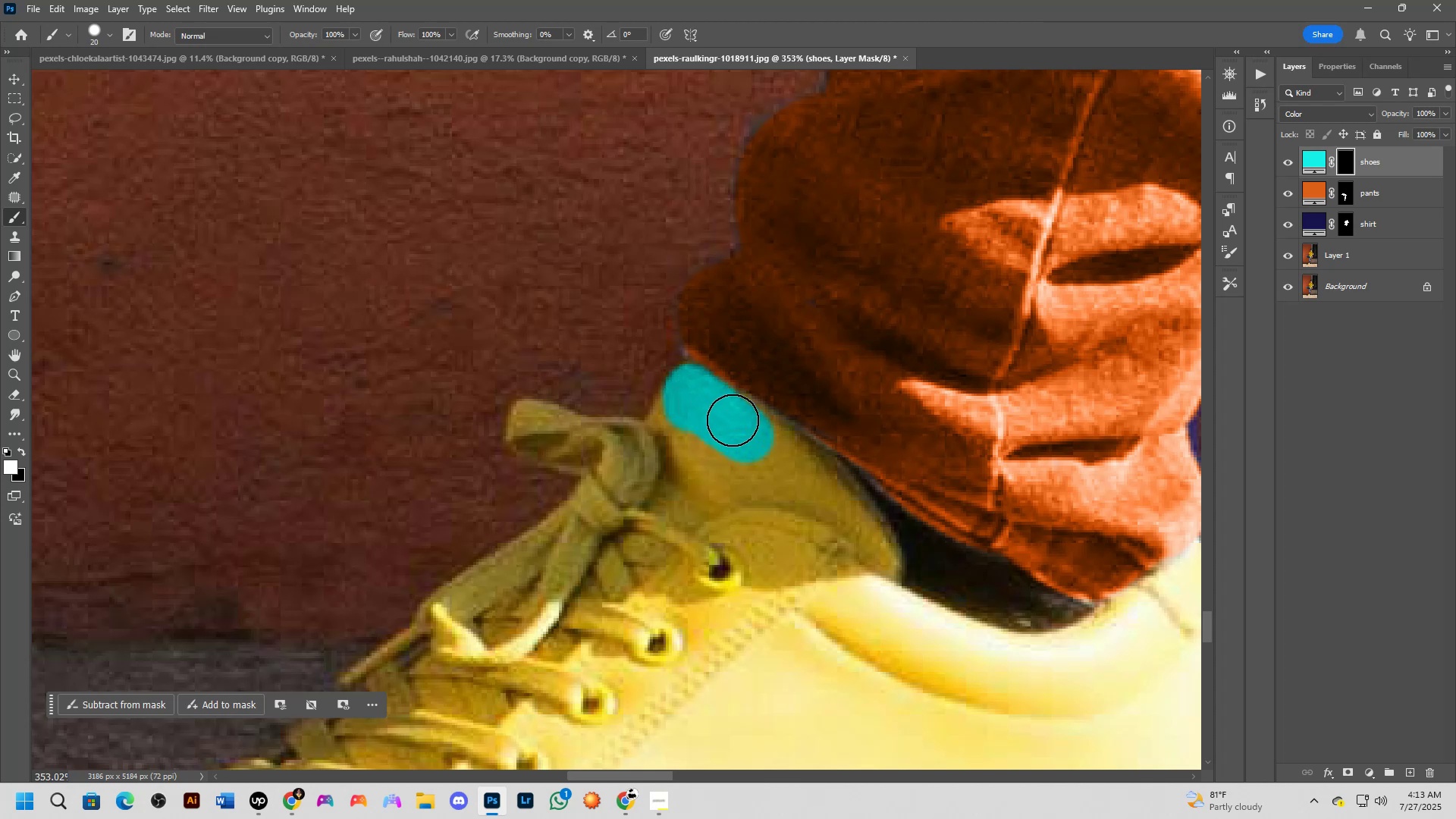 
left_click_drag(start_coordinate=[733, 421], to_coordinate=[868, 547])
 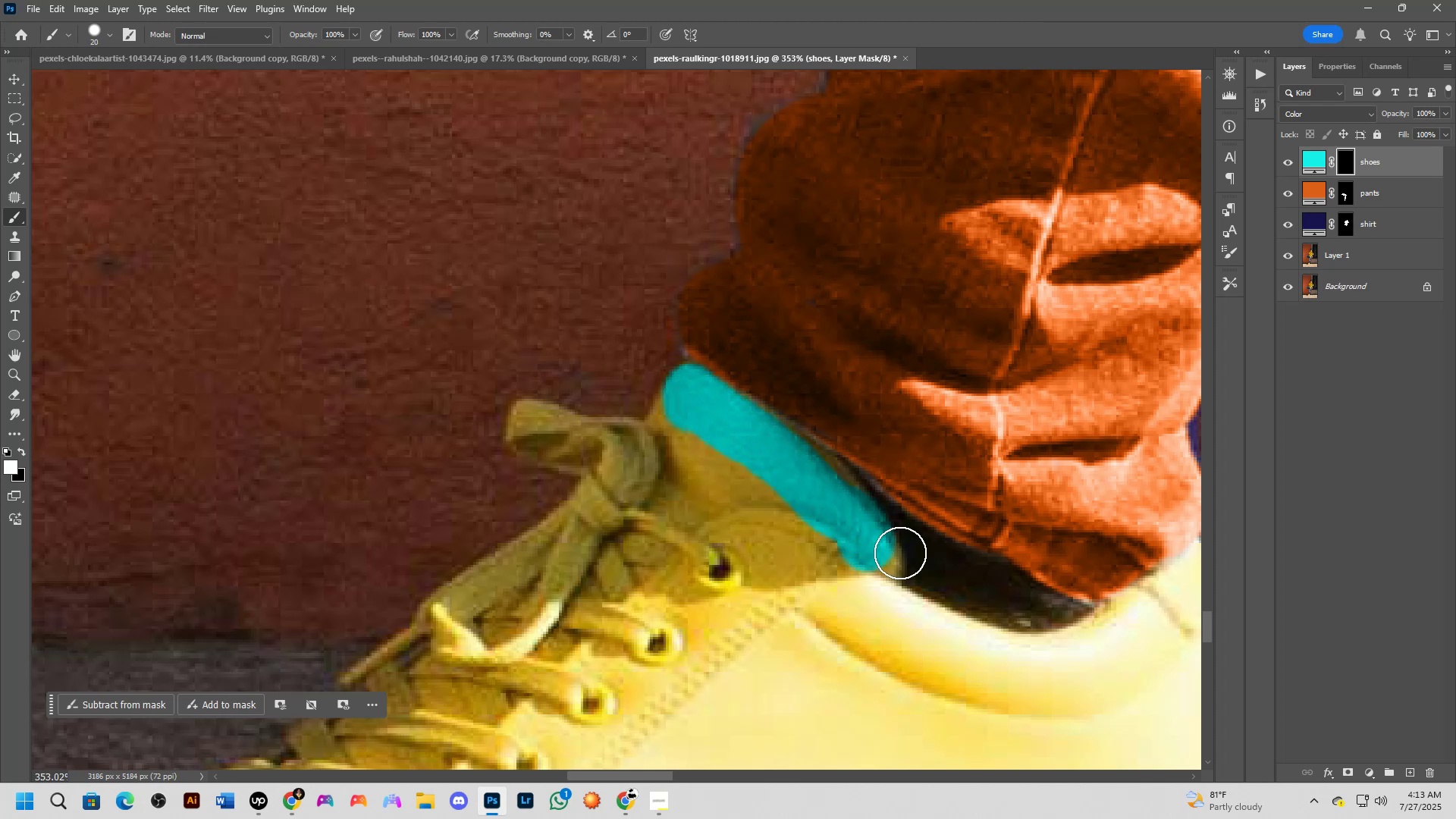 
type(xx)
 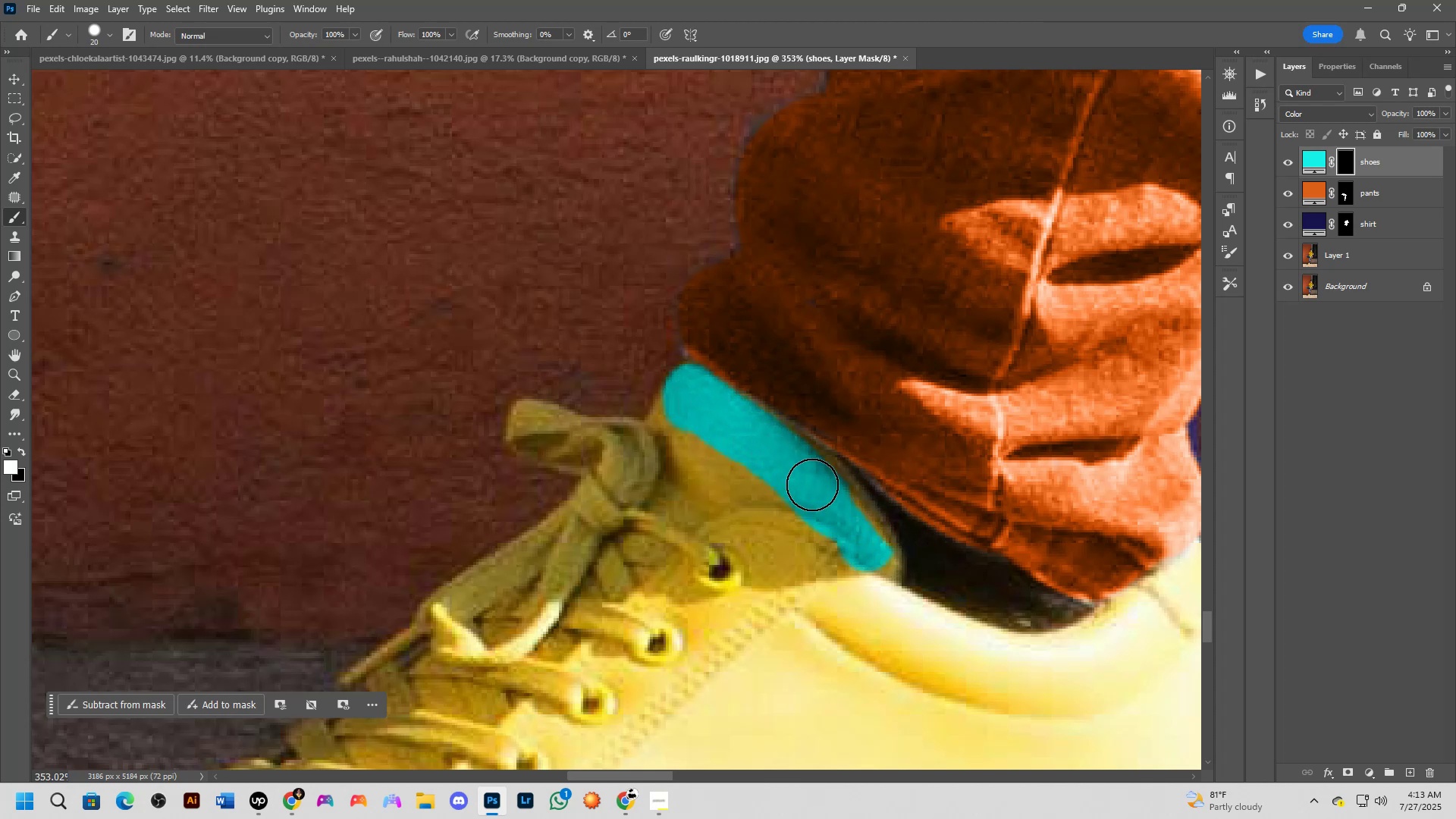 
left_click_drag(start_coordinate=[875, 485], to_coordinate=[909, 528])
 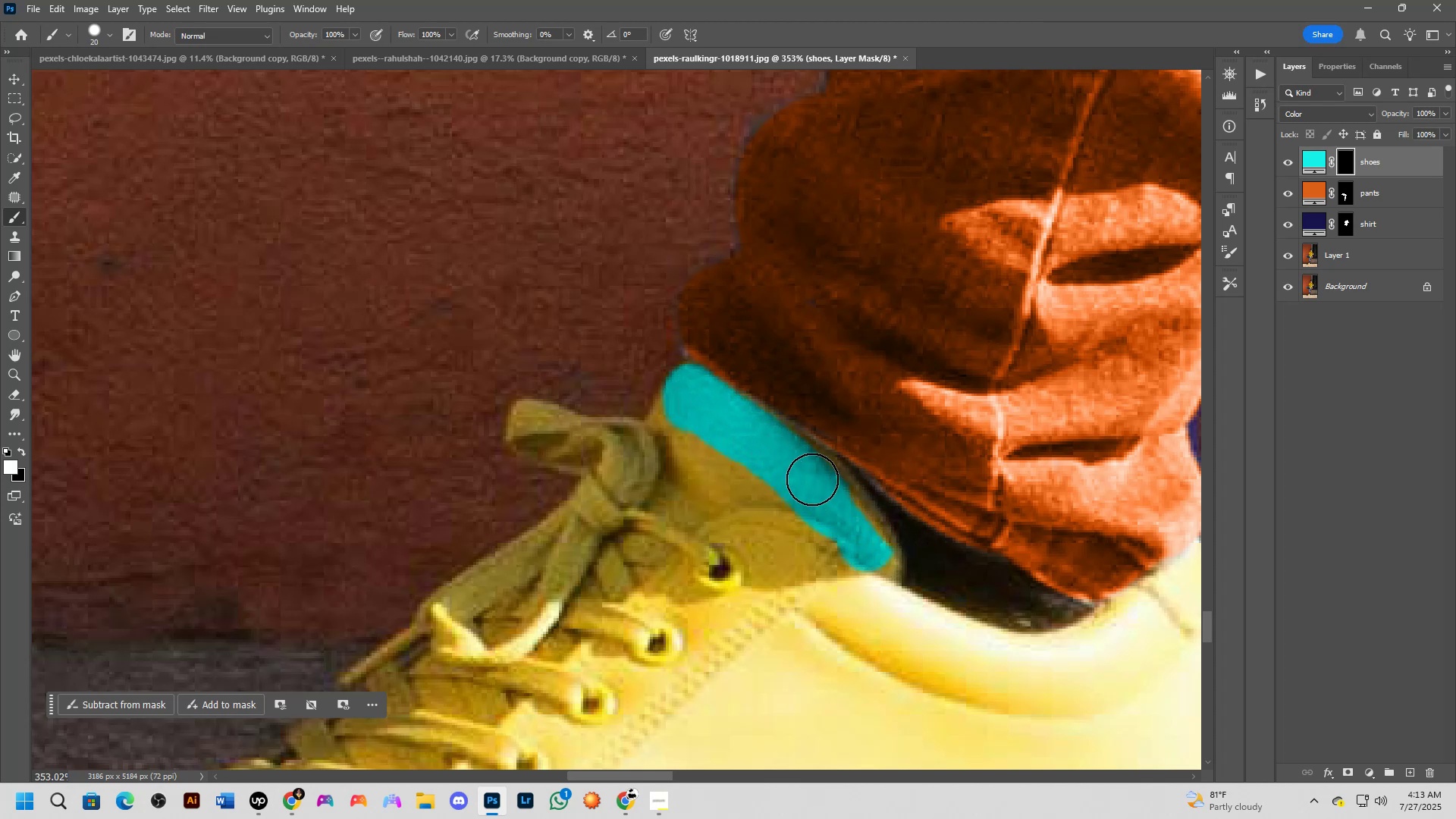 
left_click_drag(start_coordinate=[808, 473], to_coordinate=[873, 566])
 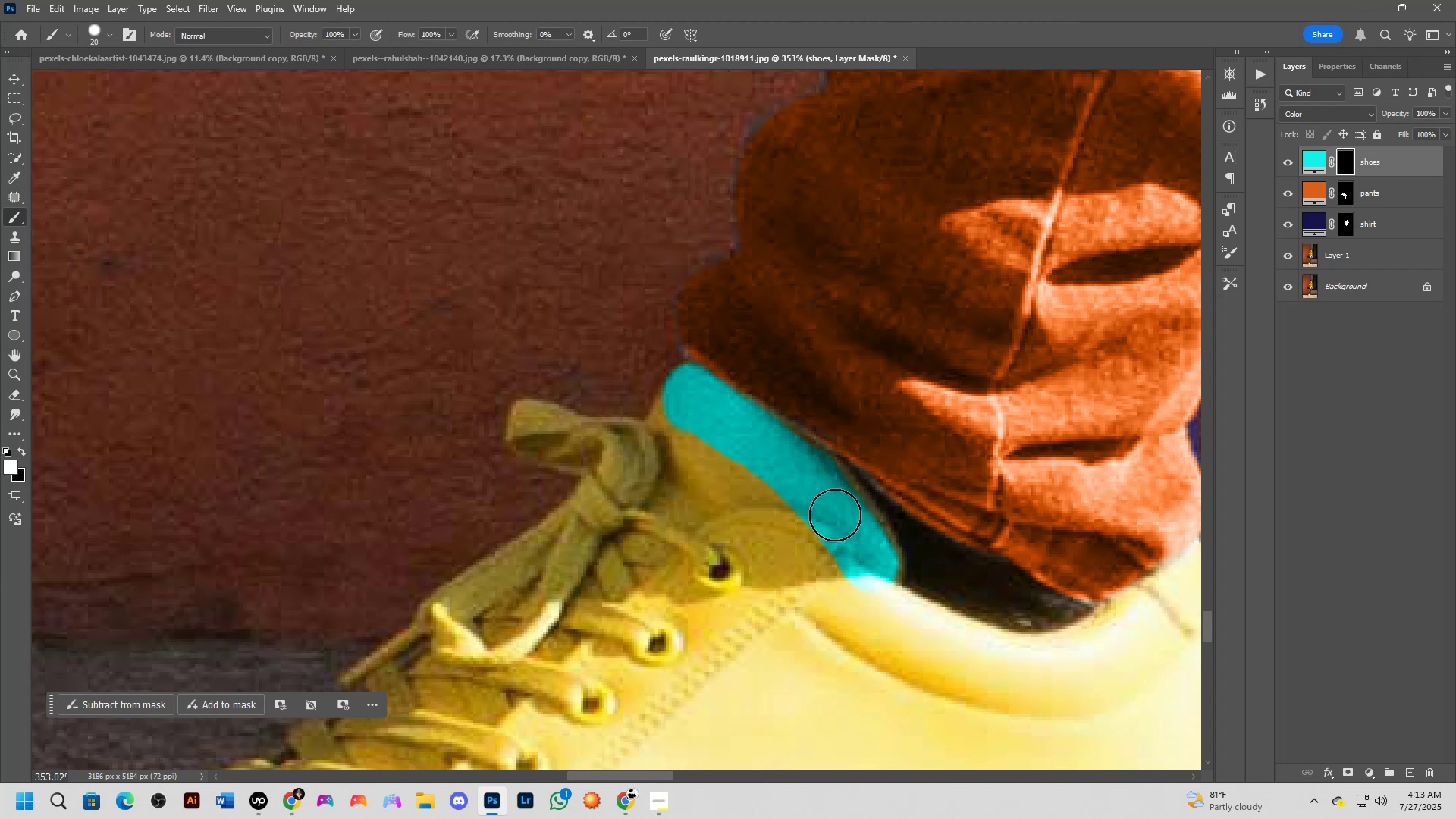 
hold_key(key=Space, duration=0.66)
 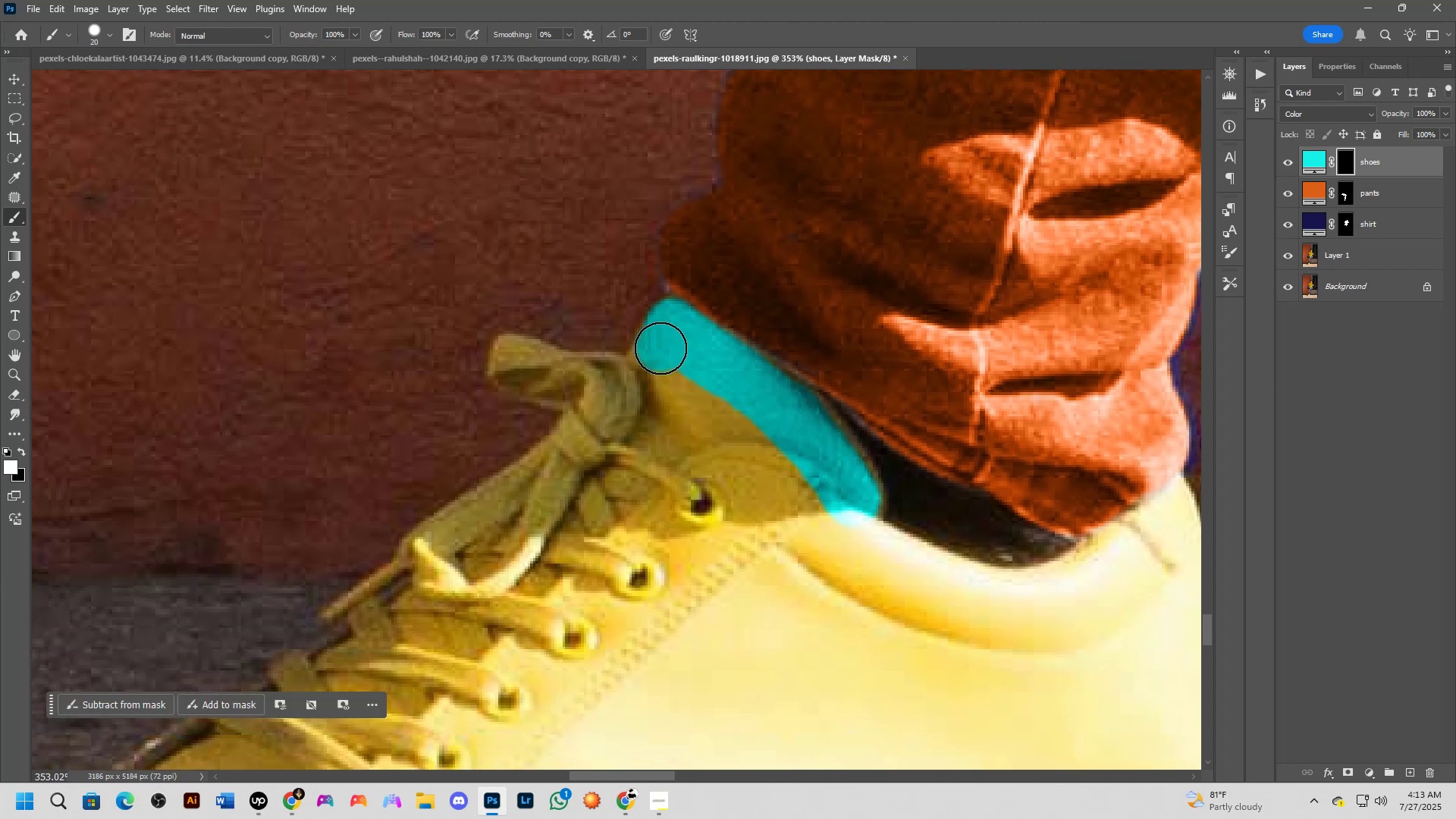 
left_click_drag(start_coordinate=[765, 483], to_coordinate=[747, 418])
 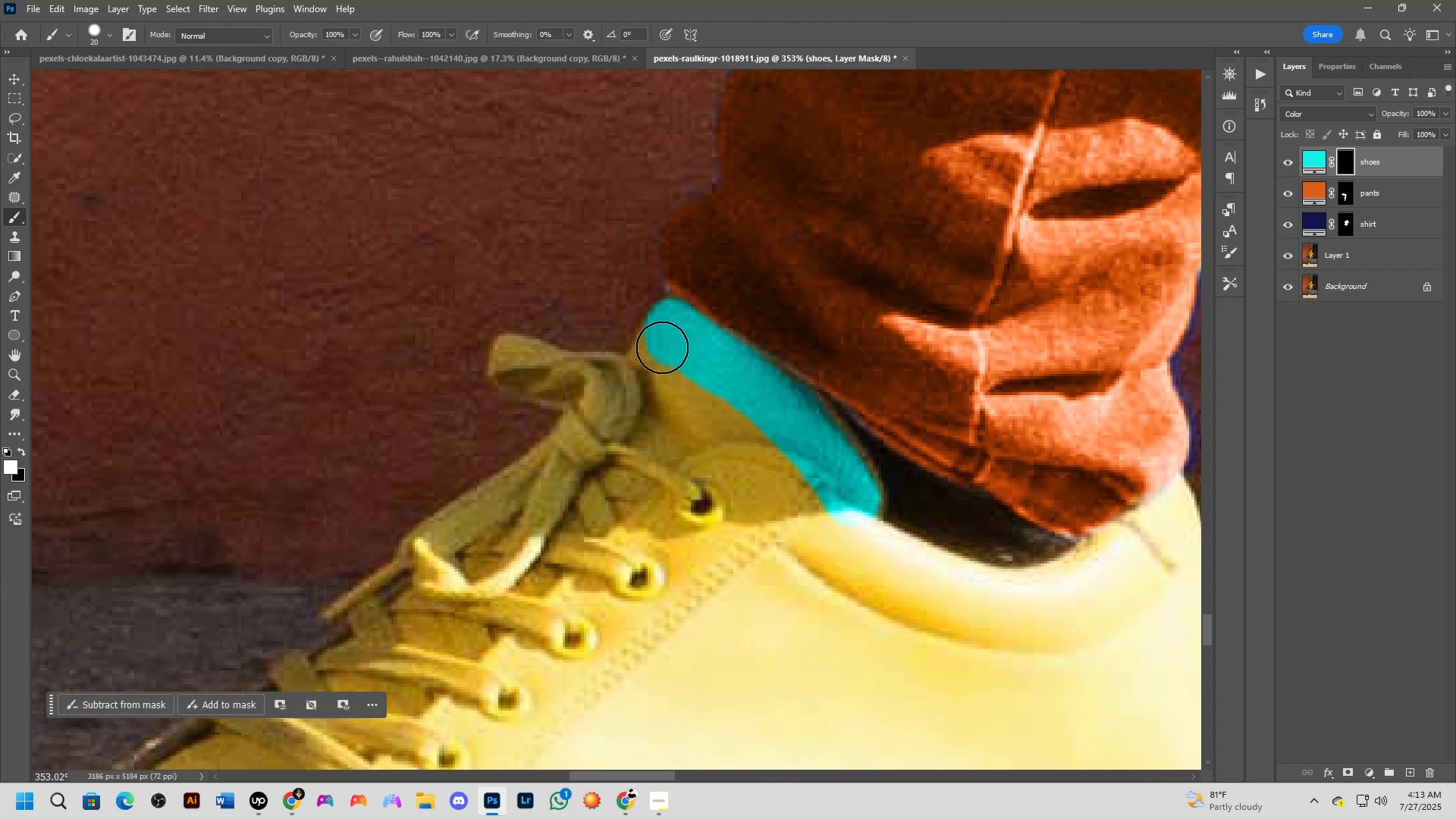 
left_click_drag(start_coordinate=[661, 347], to_coordinate=[657, 356])
 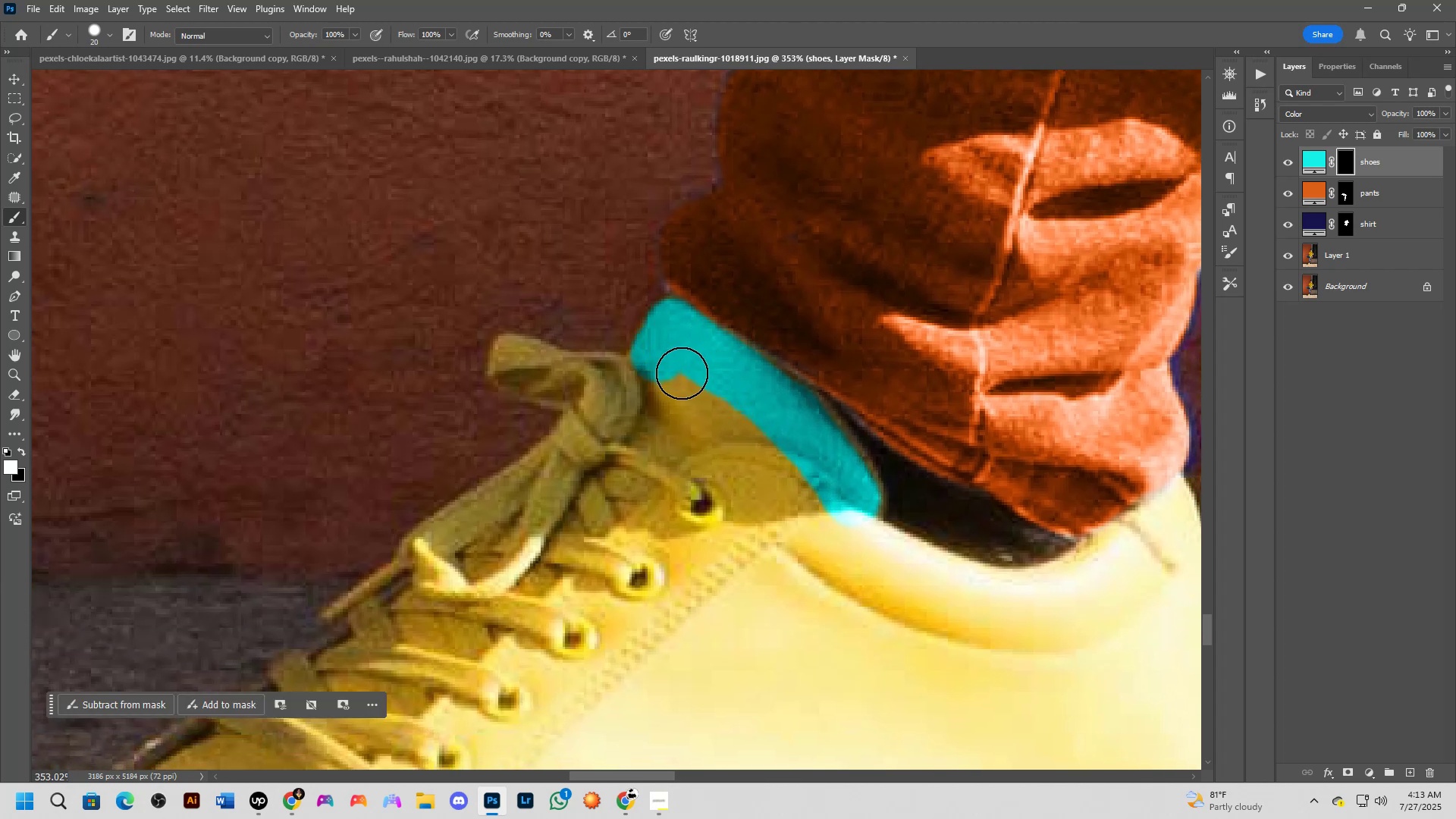 
left_click_drag(start_coordinate=[673, 384], to_coordinate=[671, 406])
 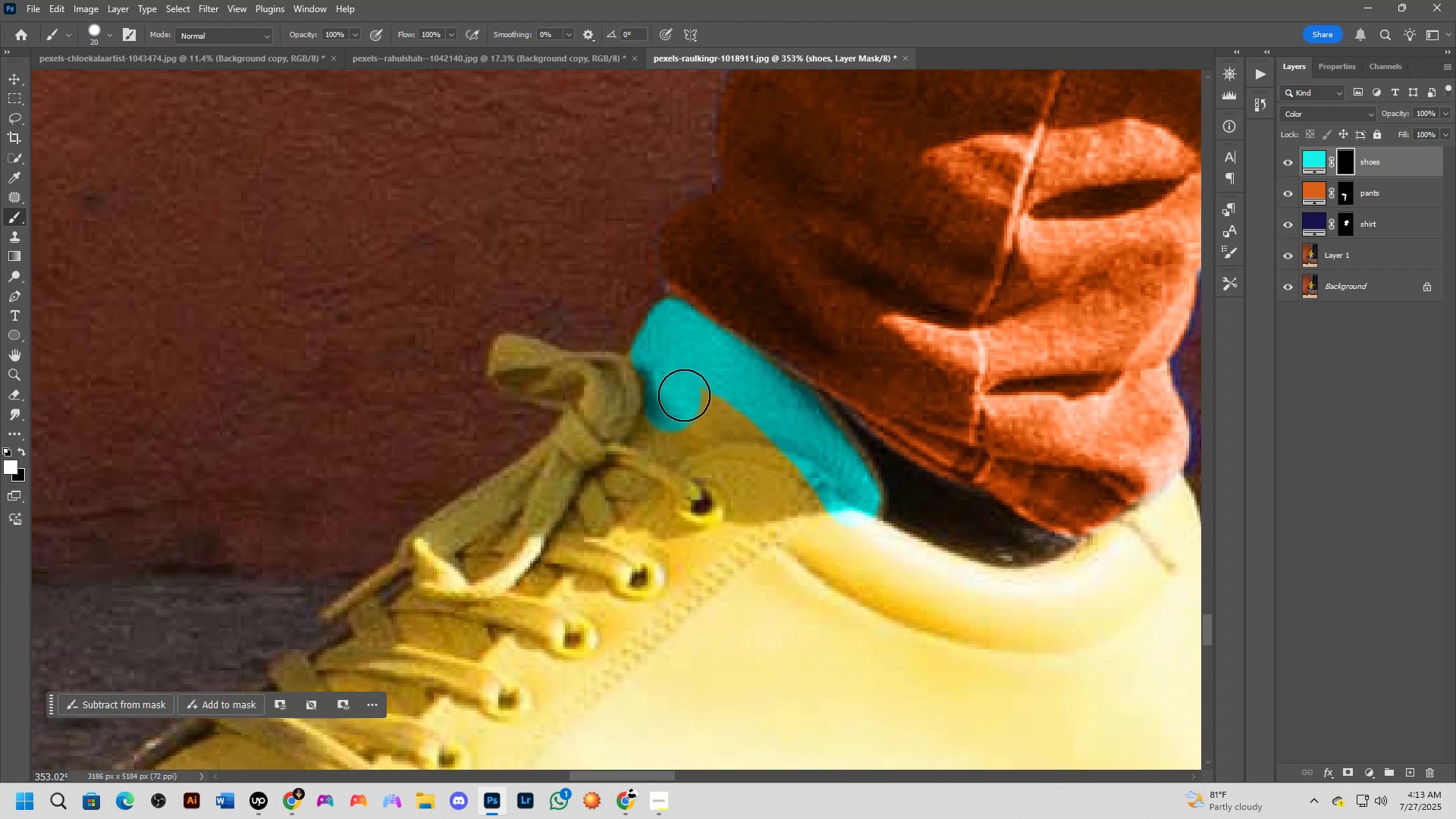 
left_click_drag(start_coordinate=[684, 395], to_coordinate=[768, 444])
 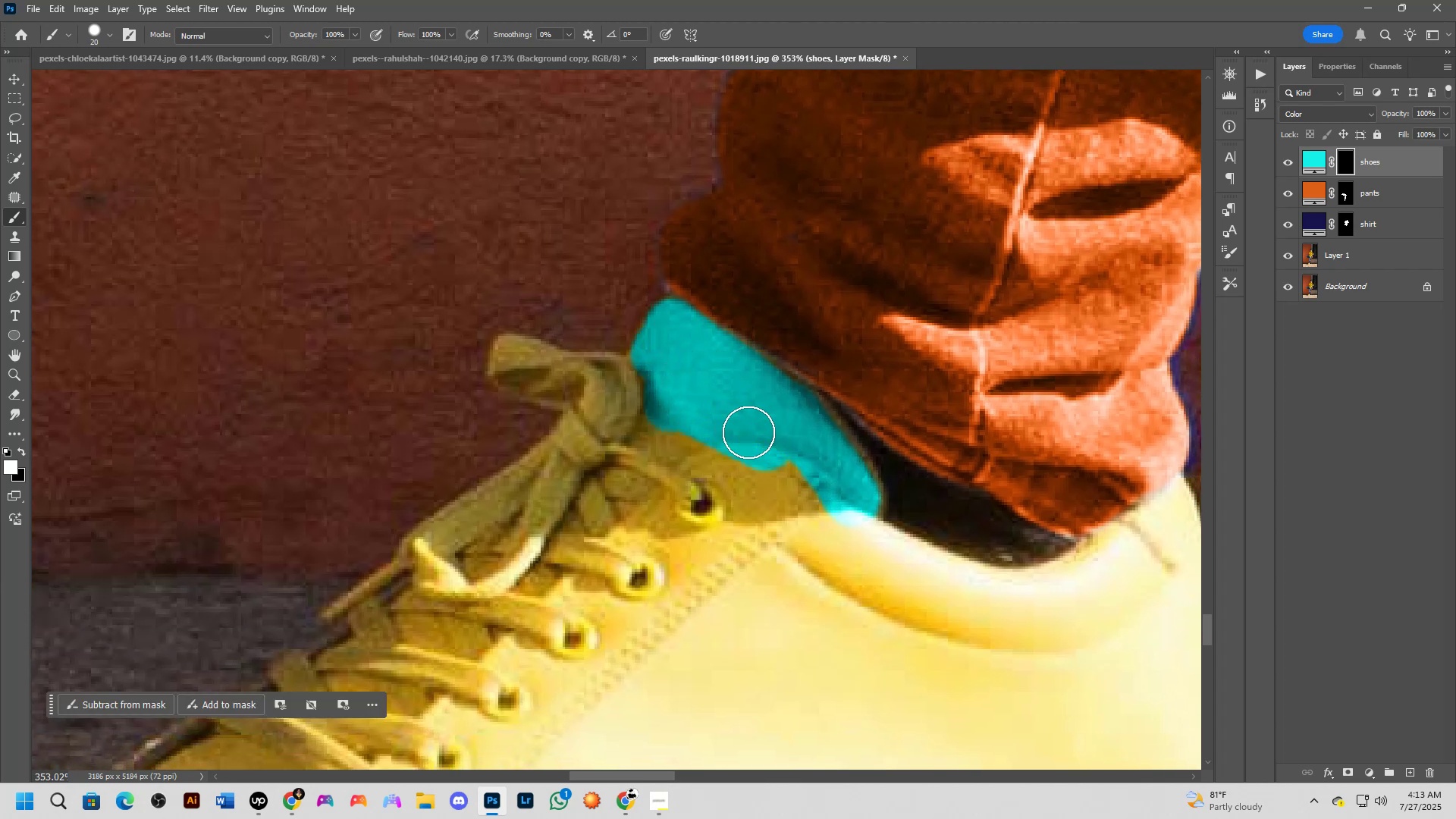 
left_click_drag(start_coordinate=[751, 436], to_coordinate=[798, 502])
 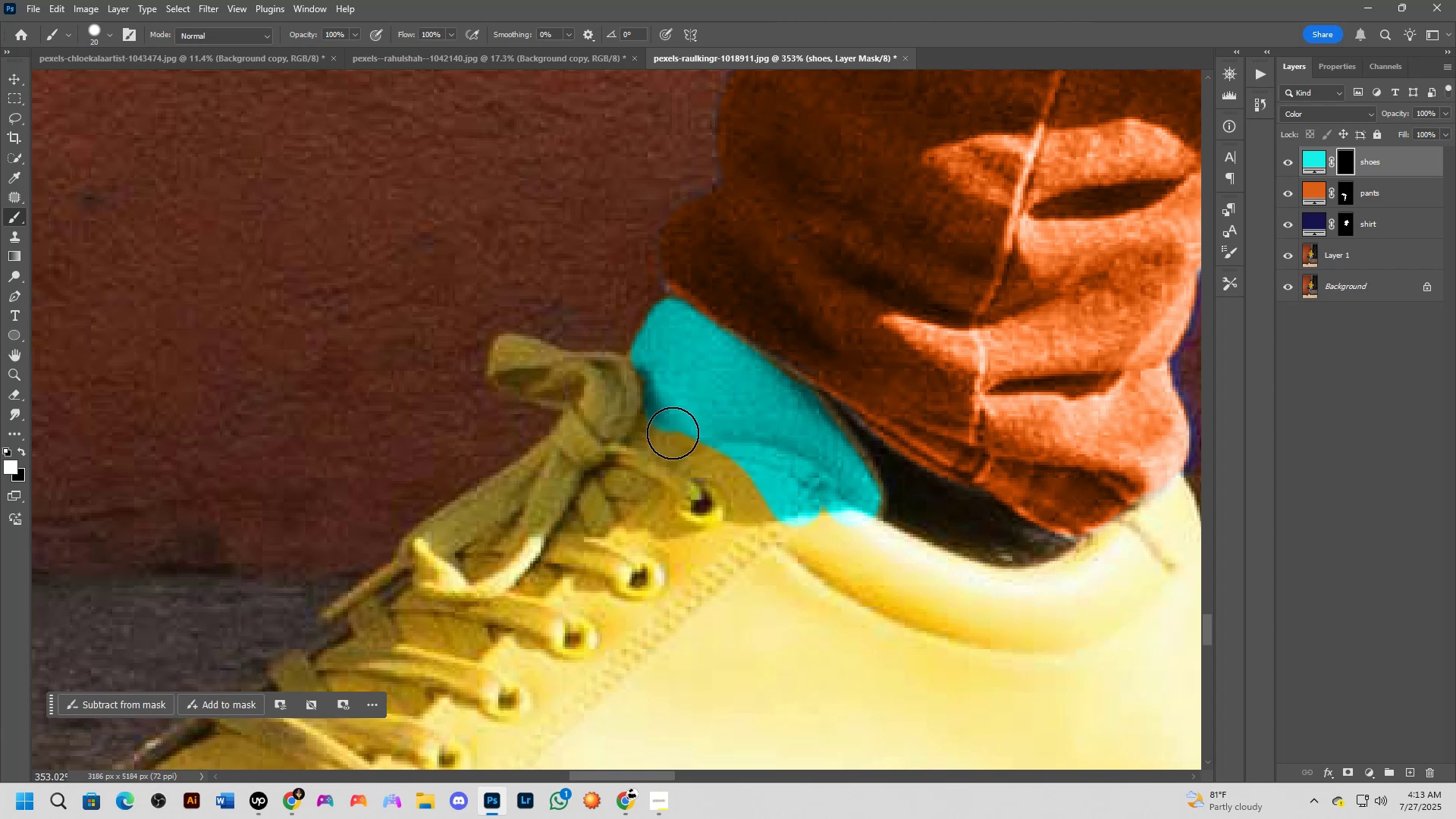 
left_click_drag(start_coordinate=[667, 432], to_coordinate=[659, 434])
 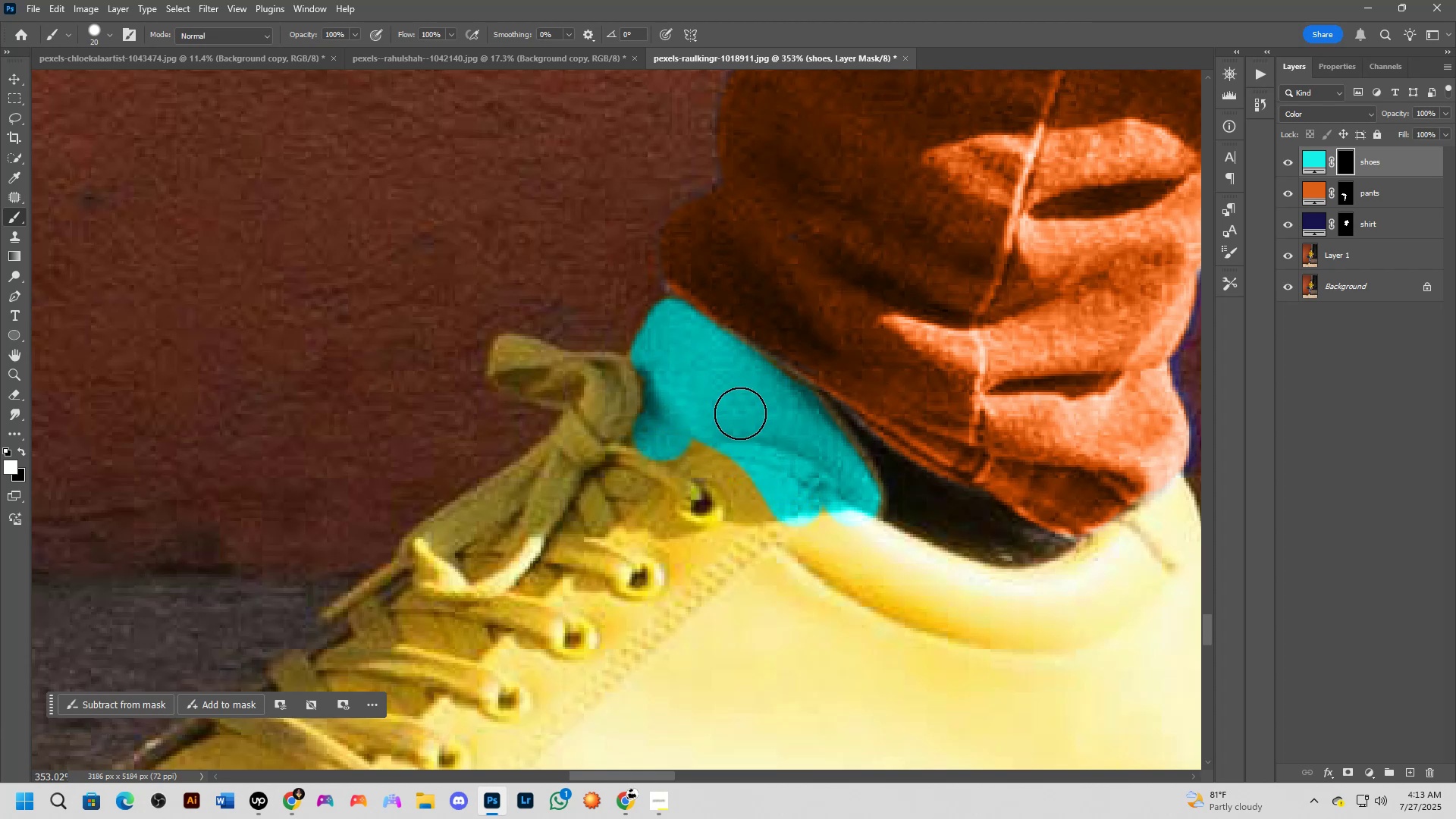 
key(X)
 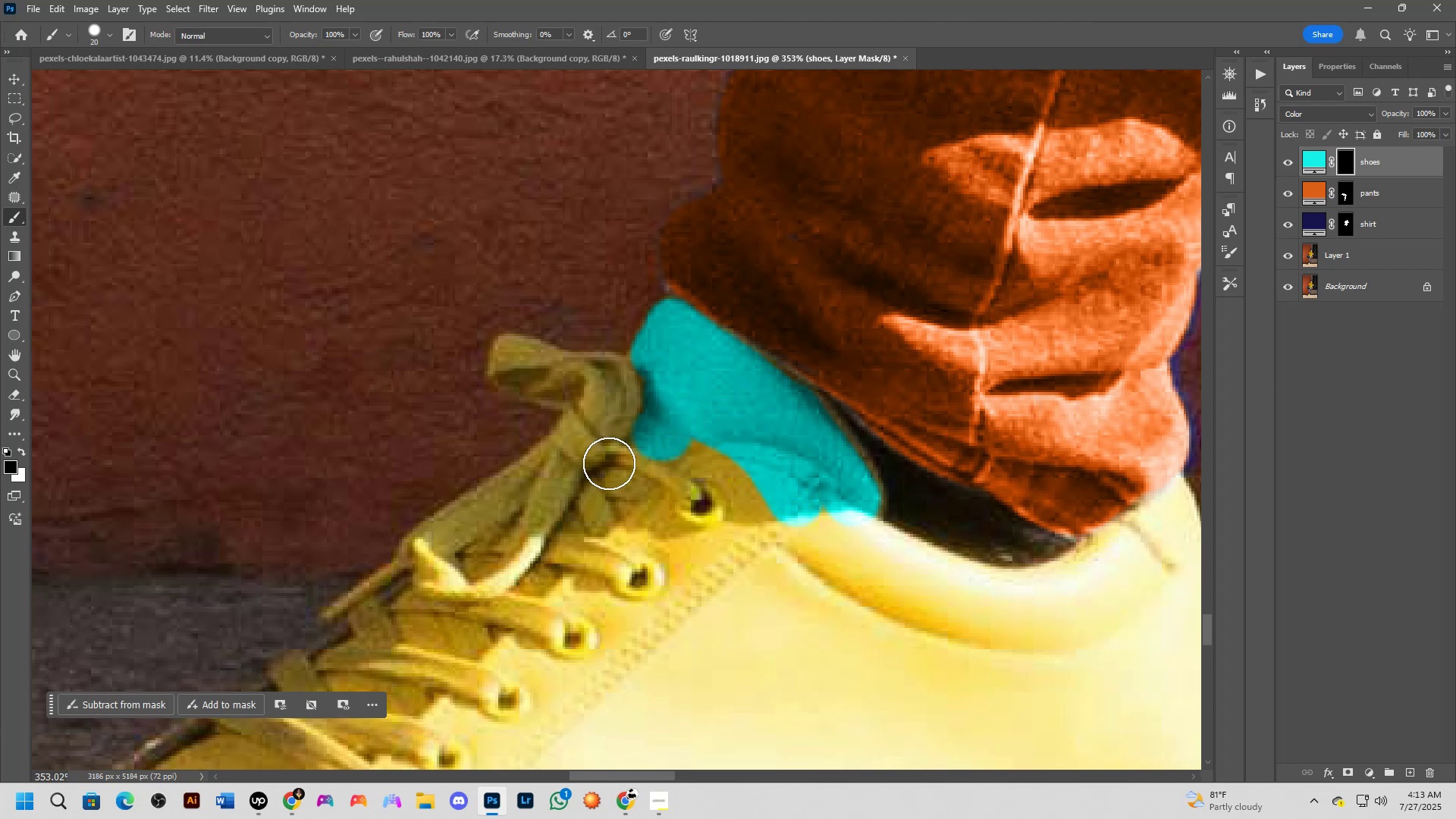 
left_click_drag(start_coordinate=[605, 463], to_coordinate=[666, 485])
 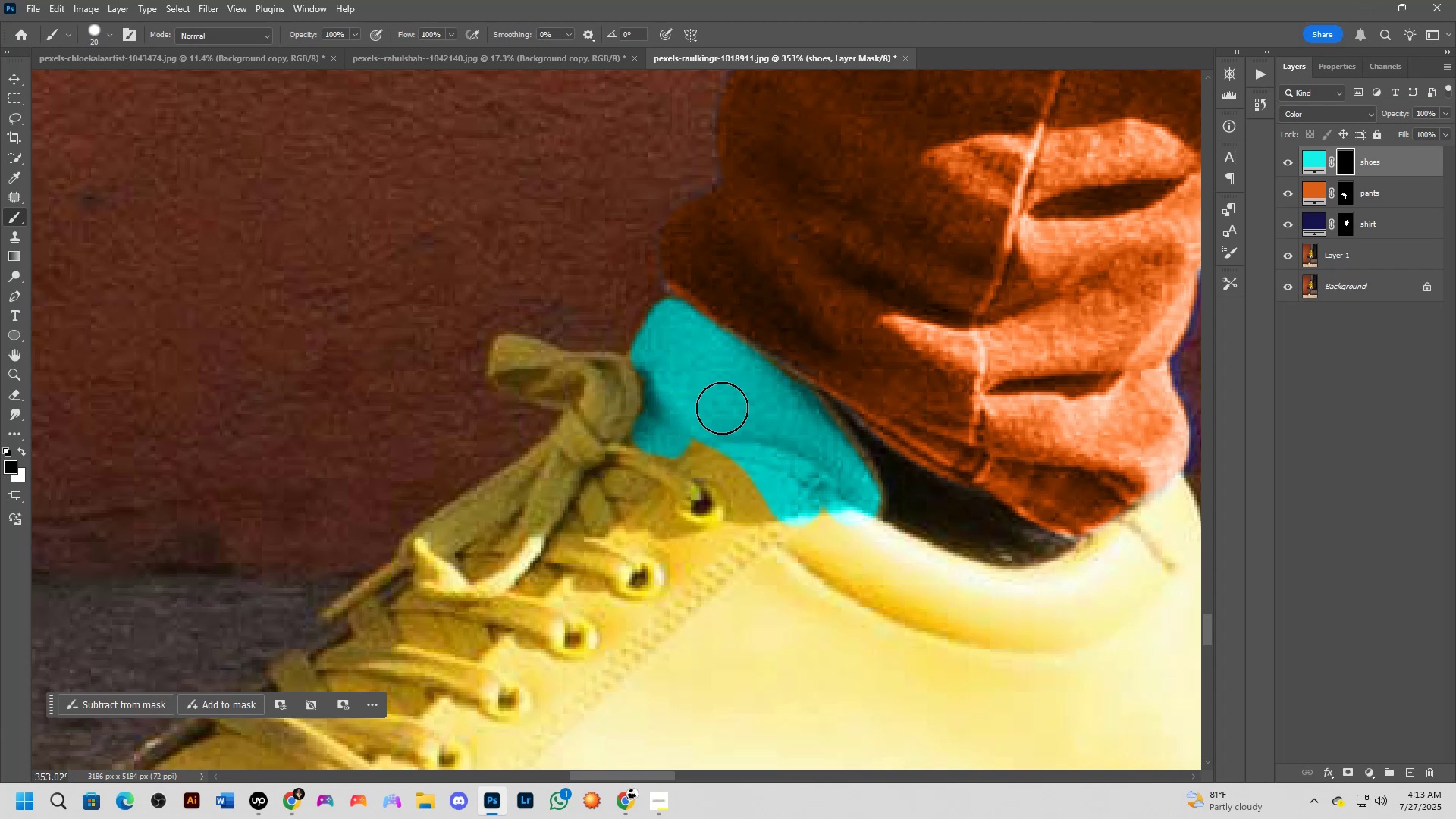 
key(X)
 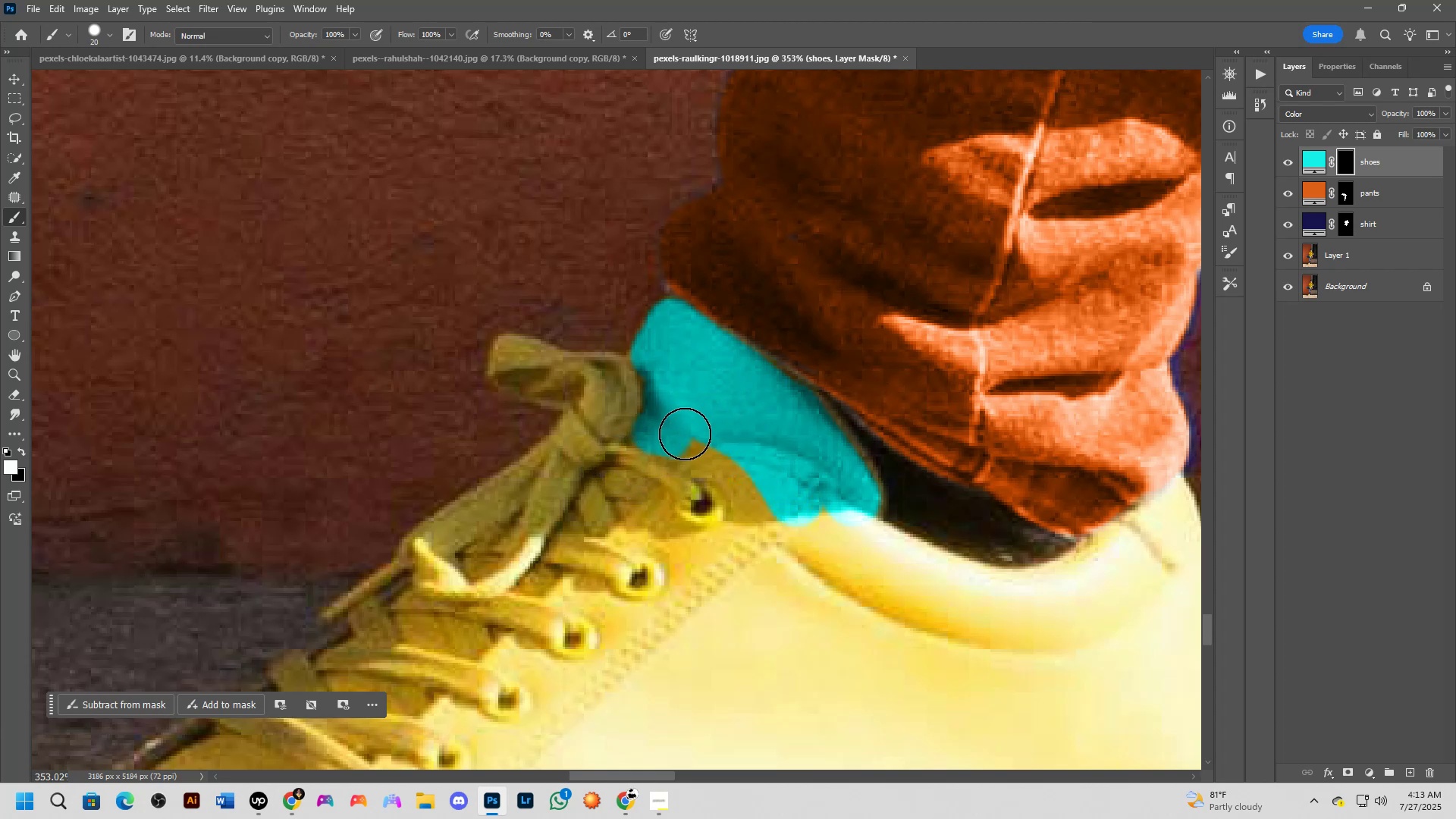 
left_click_drag(start_coordinate=[685, 437], to_coordinate=[733, 472])
 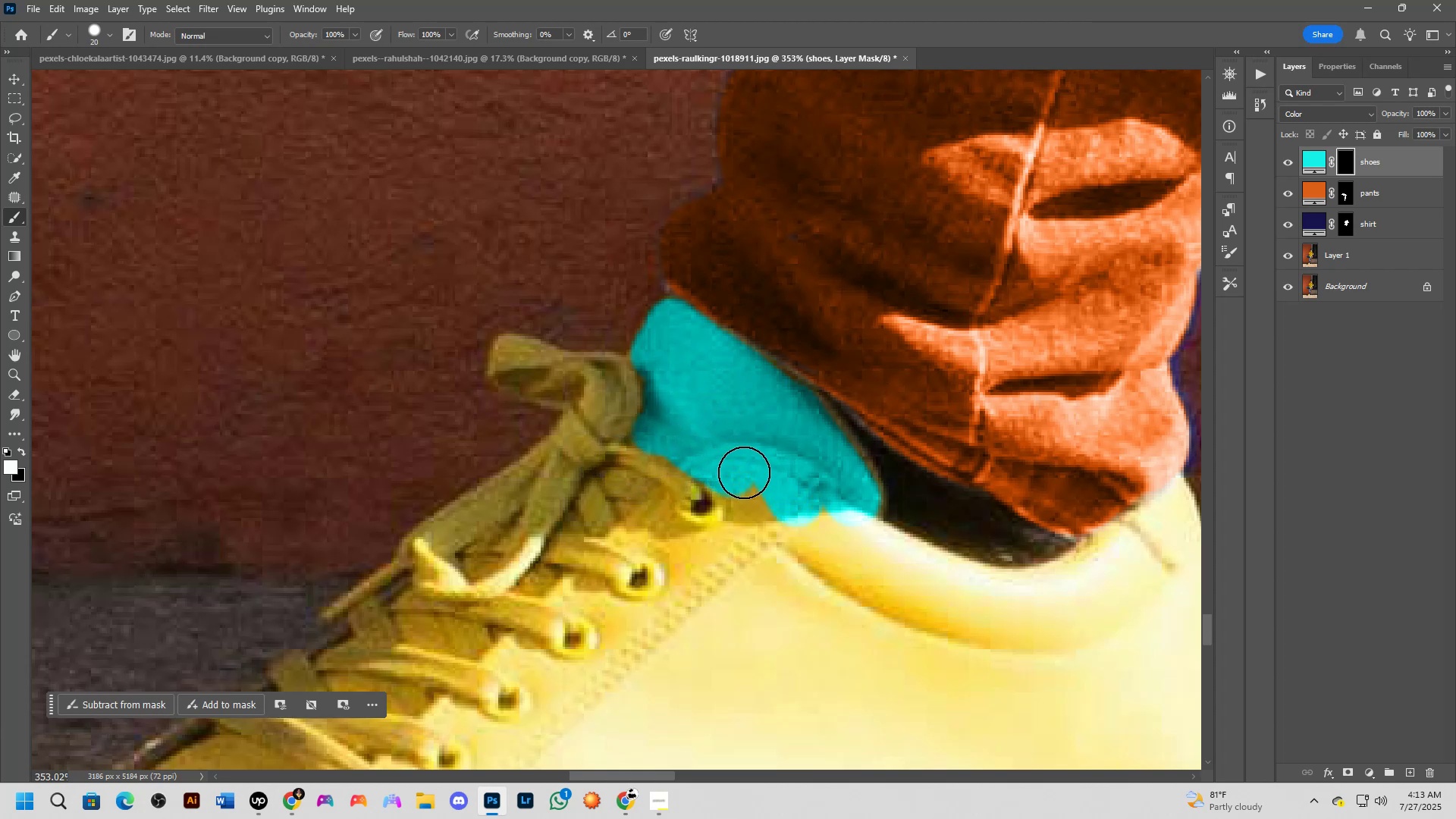 
hold_key(key=Space, duration=0.55)
 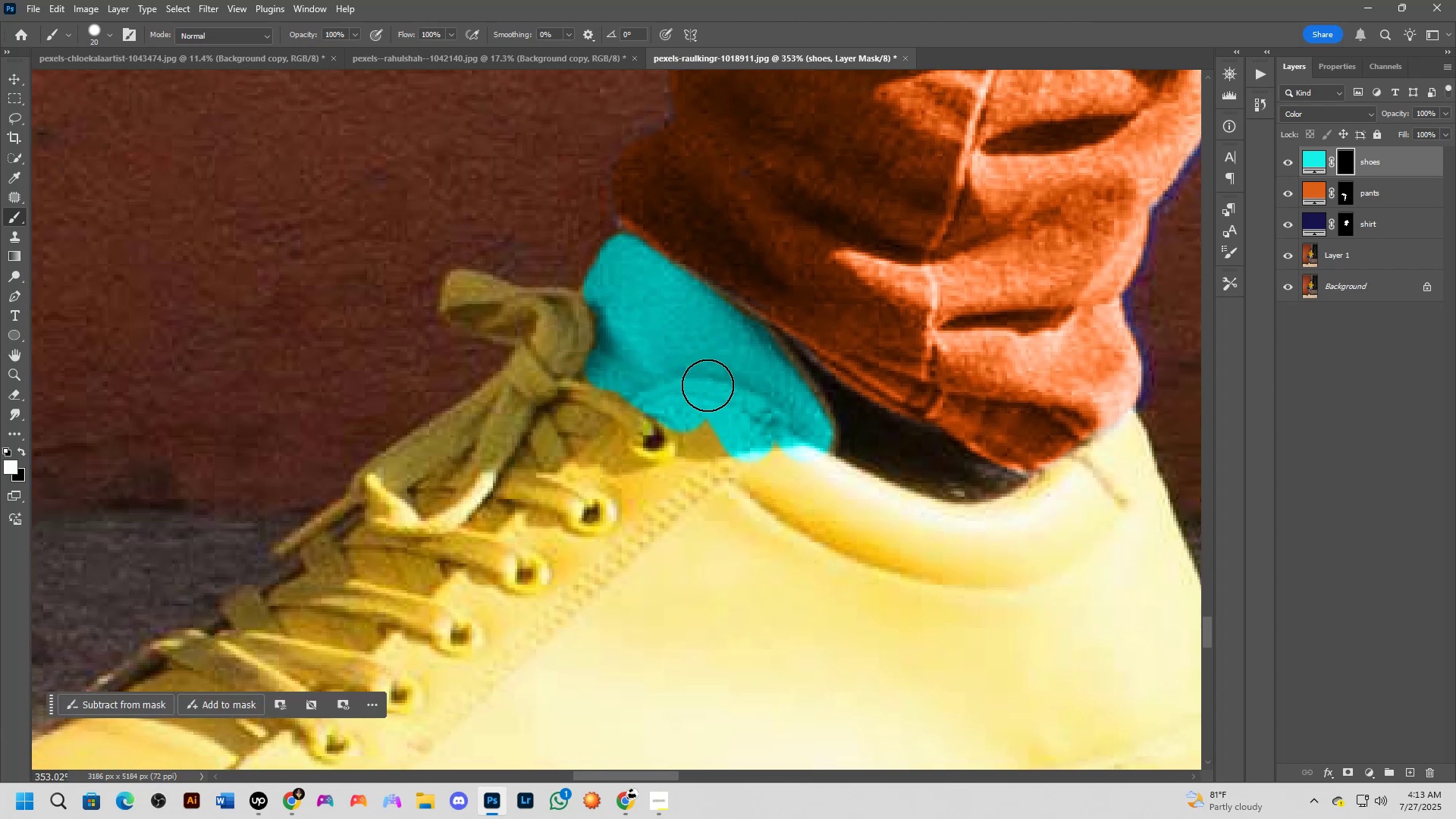 
left_click_drag(start_coordinate=[804, 479], to_coordinate=[756, 414])
 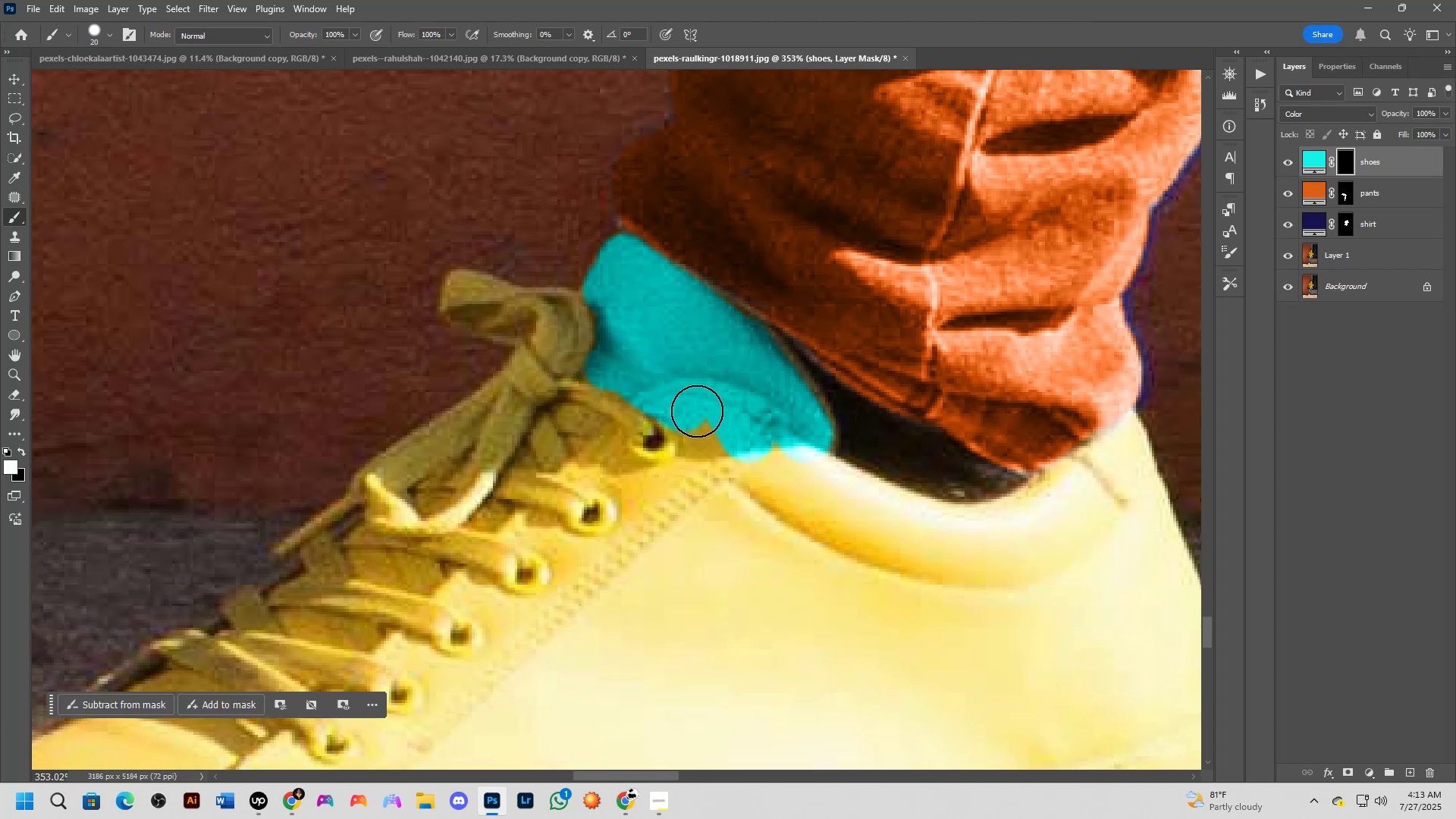 
left_click_drag(start_coordinate=[691, 414], to_coordinate=[678, 485])
 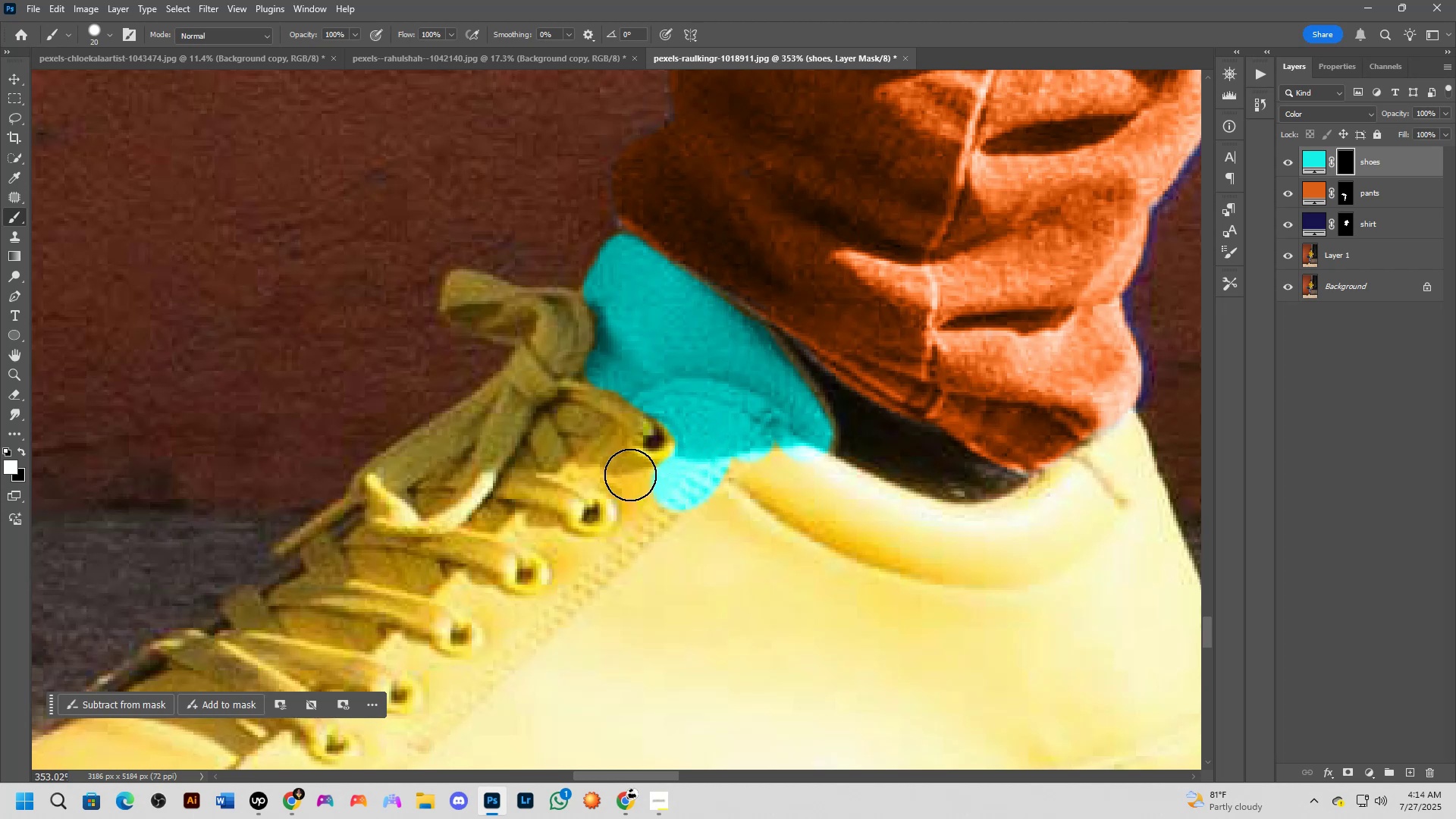 
left_click_drag(start_coordinate=[619, 469], to_coordinate=[689, 453])
 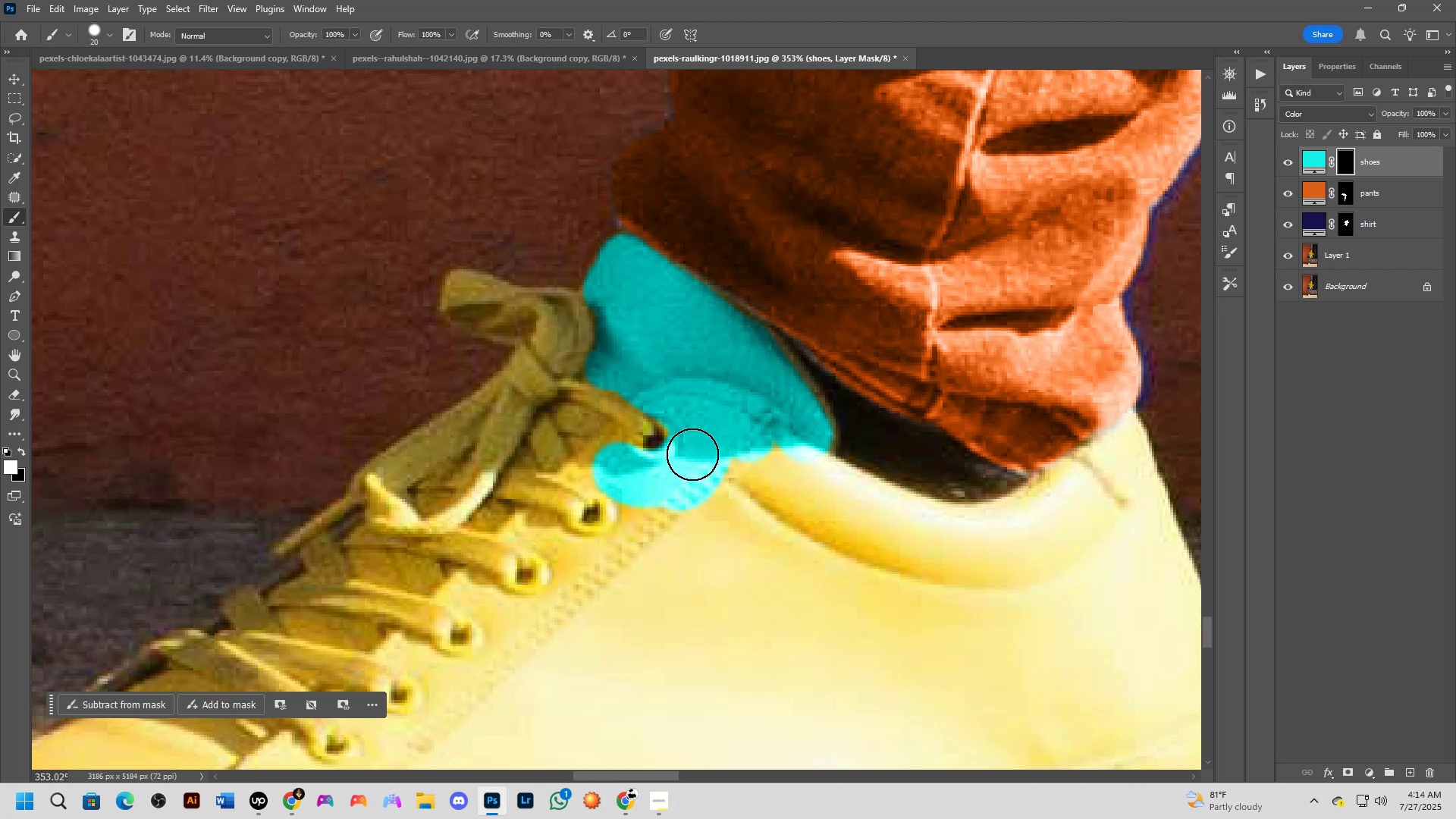 
left_click_drag(start_coordinate=[692, 447], to_coordinate=[689, 426])
 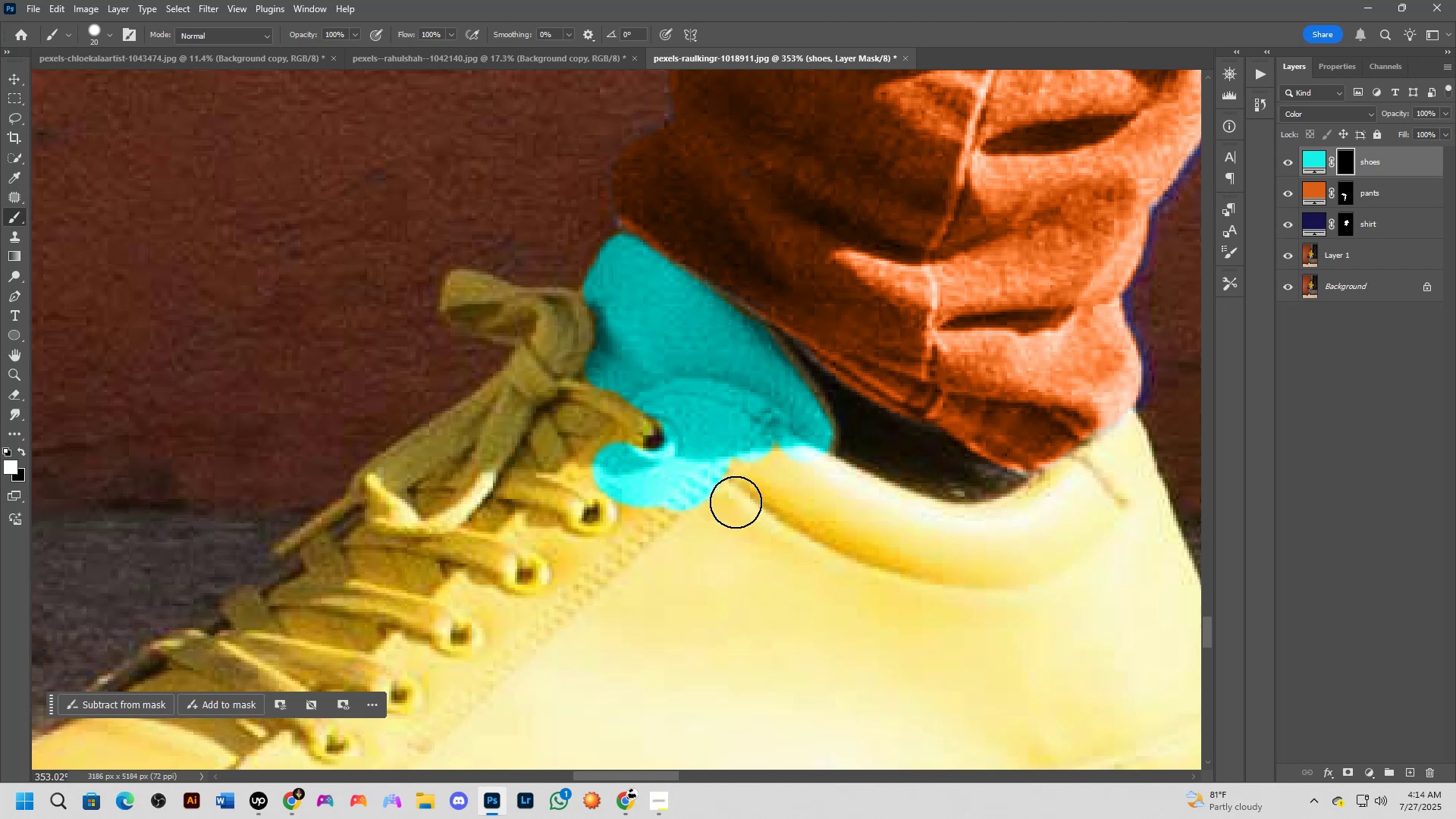 
left_click_drag(start_coordinate=[736, 474], to_coordinate=[776, 466])
 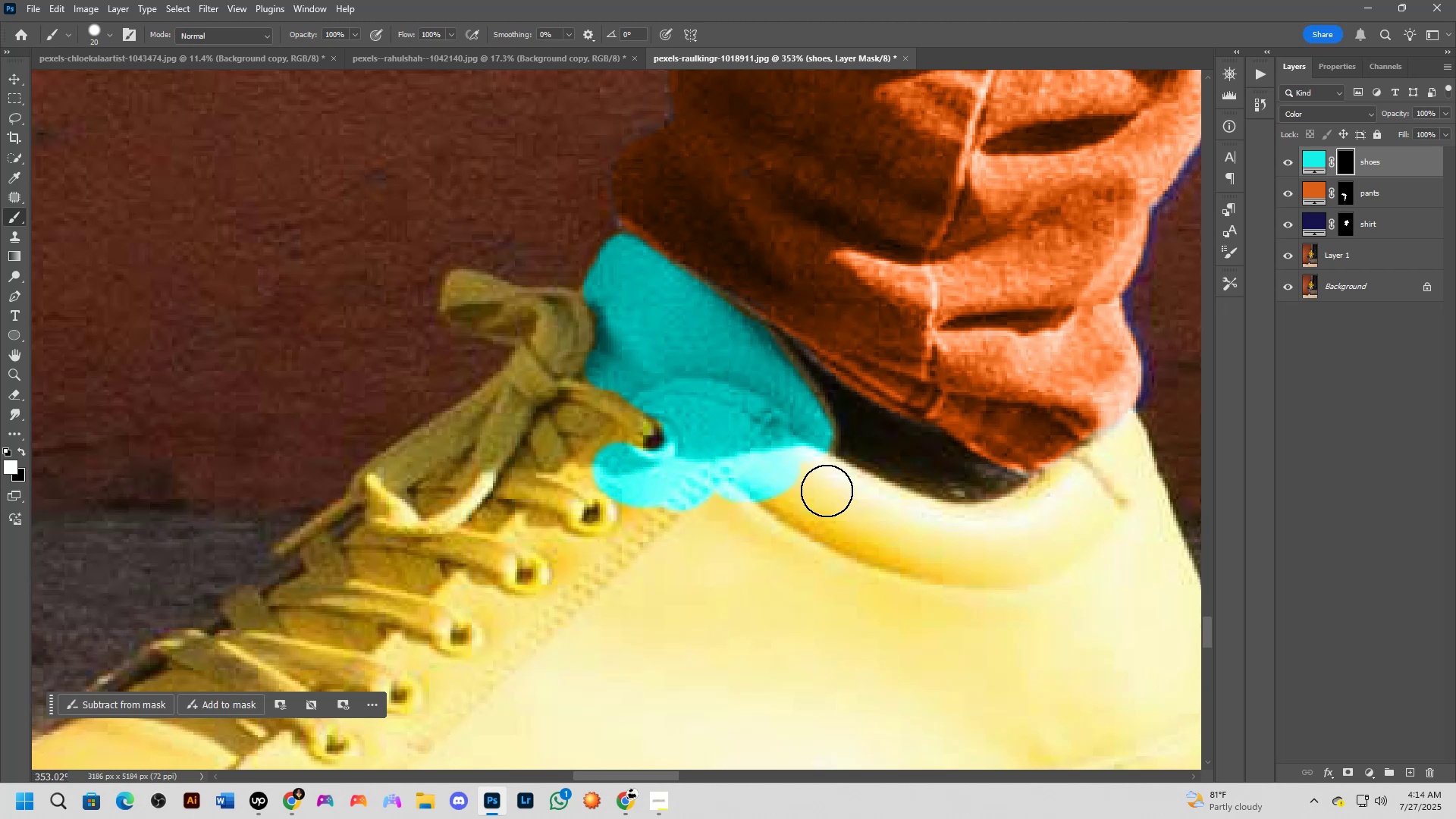 
hold_key(key=Space, duration=0.63)
 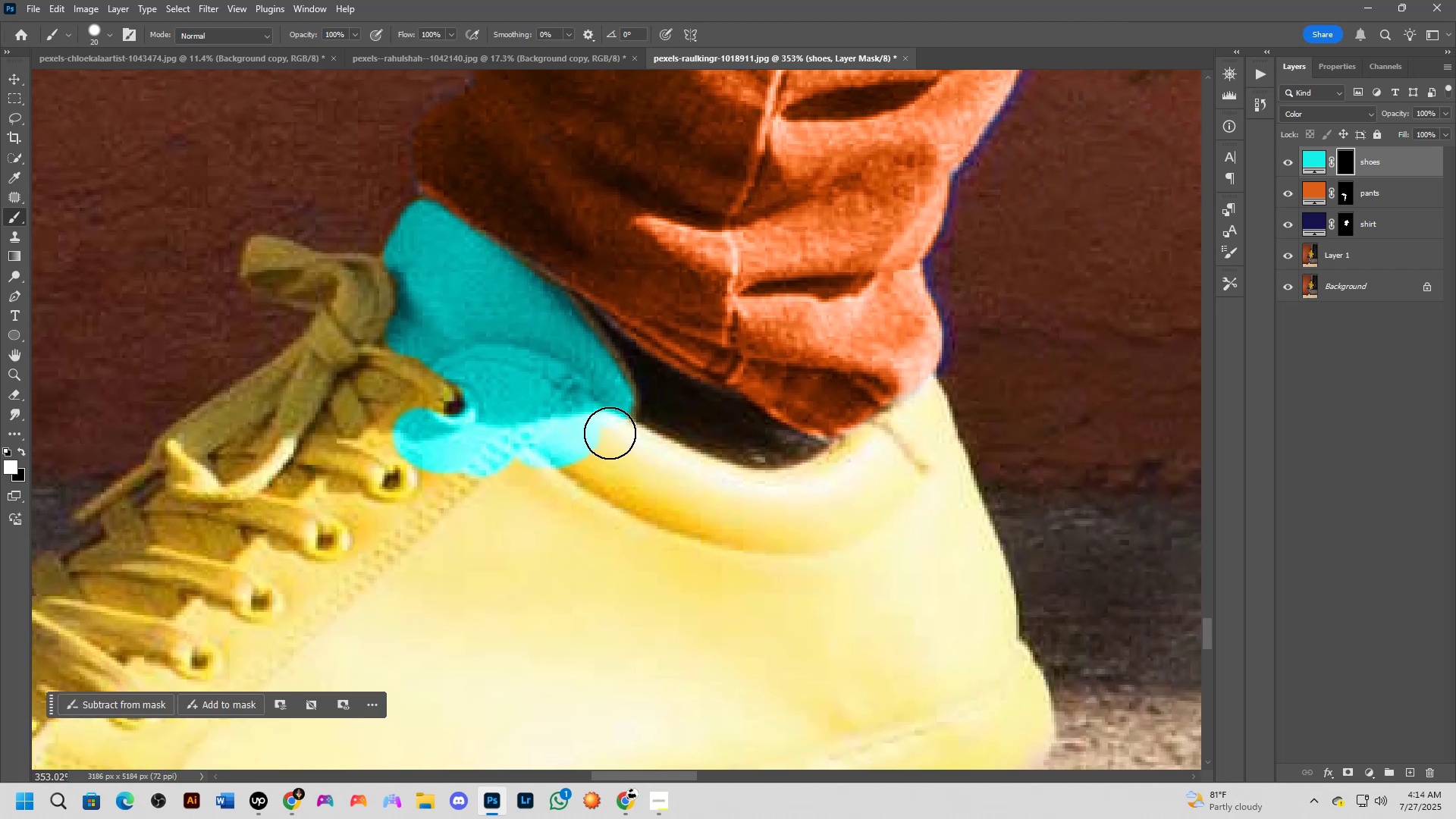 
left_click_drag(start_coordinate=[855, 503], to_coordinate=[655, 469])
 